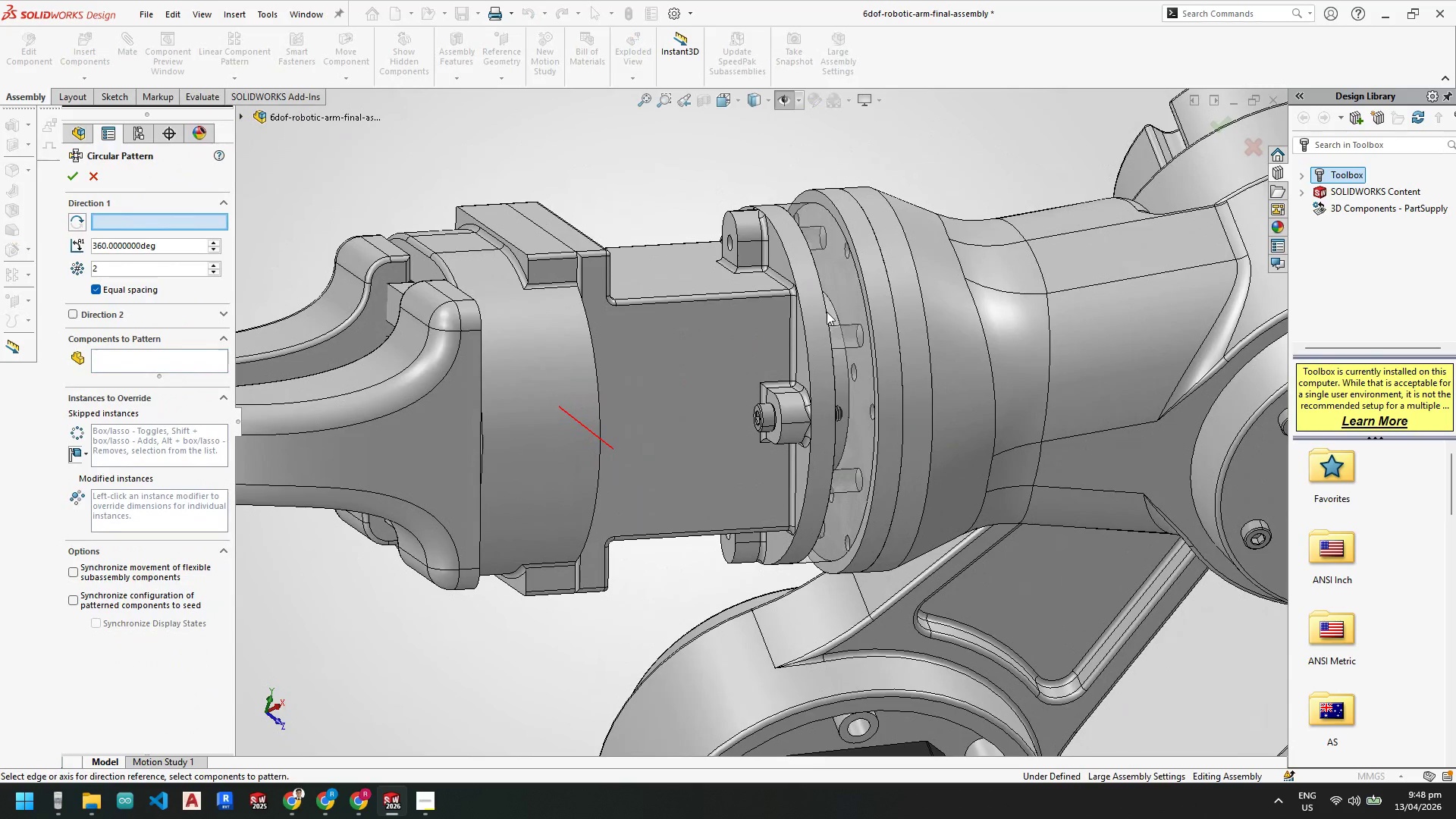 
left_click([809, 303])
 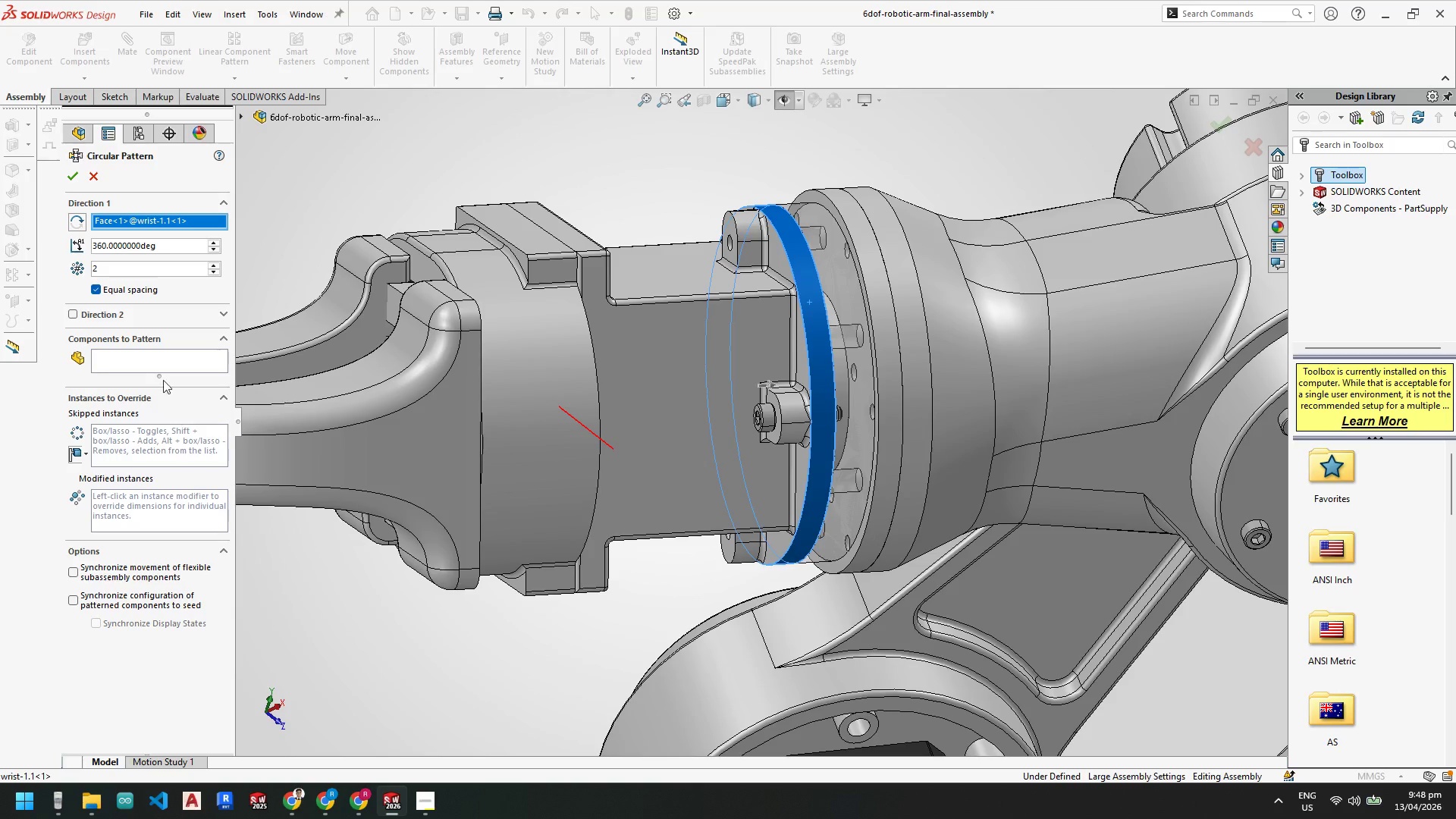 
left_click([159, 366])
 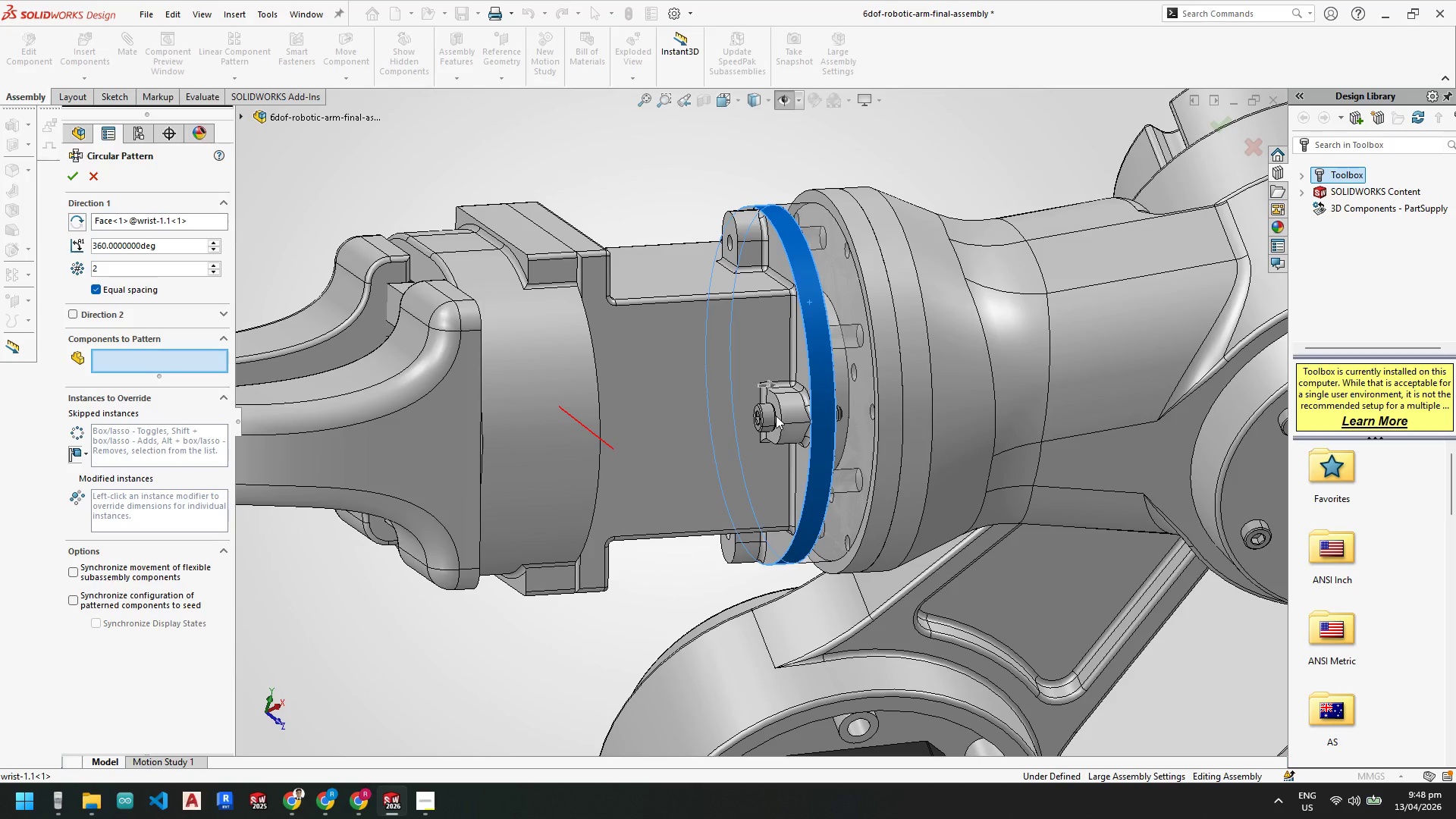 
left_click([770, 415])
 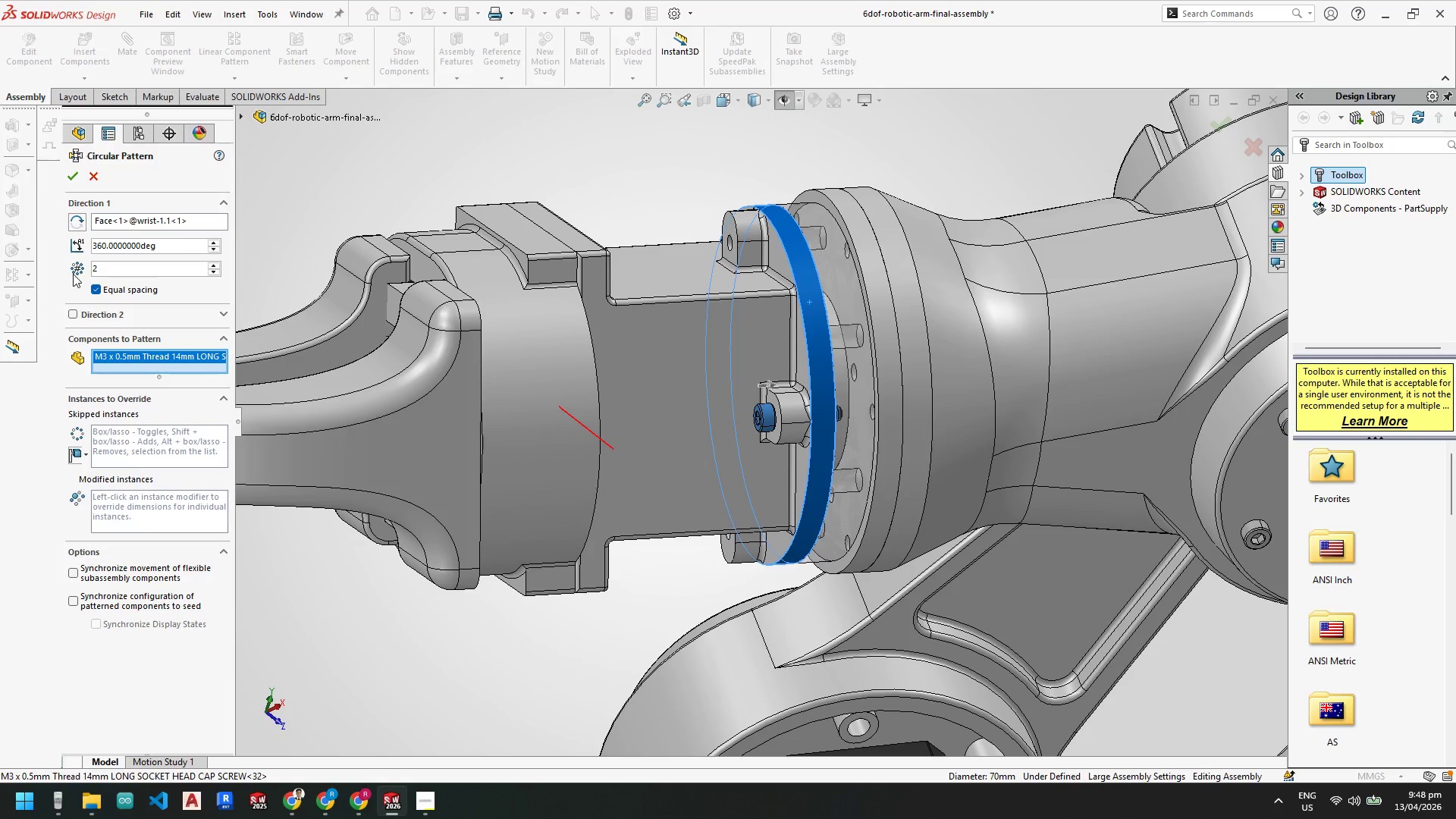 
left_click_drag(start_coordinate=[112, 273], to_coordinate=[0, 268])
 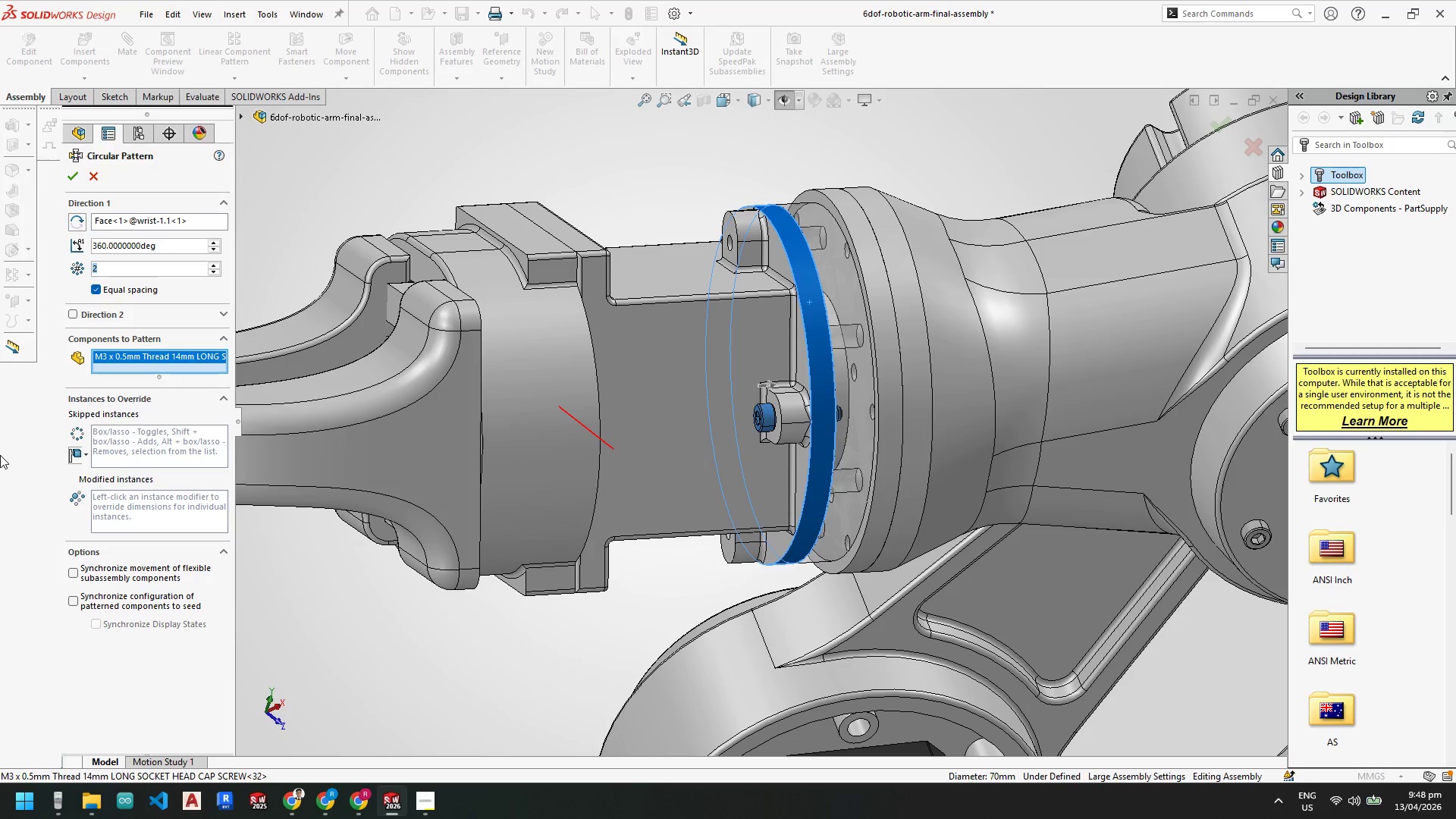 
key(Numpad6)
 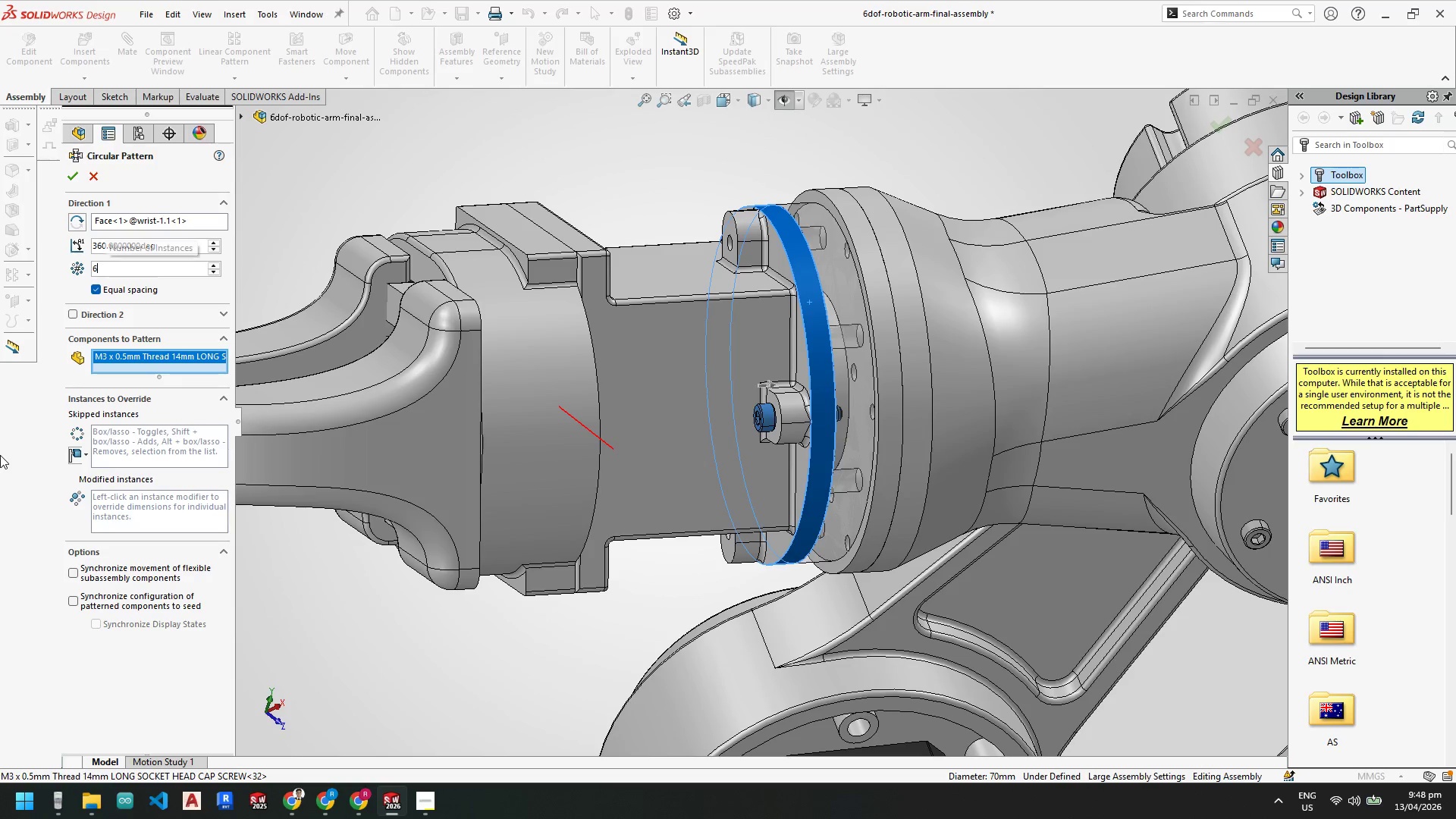 
key(NumpadEnter)
 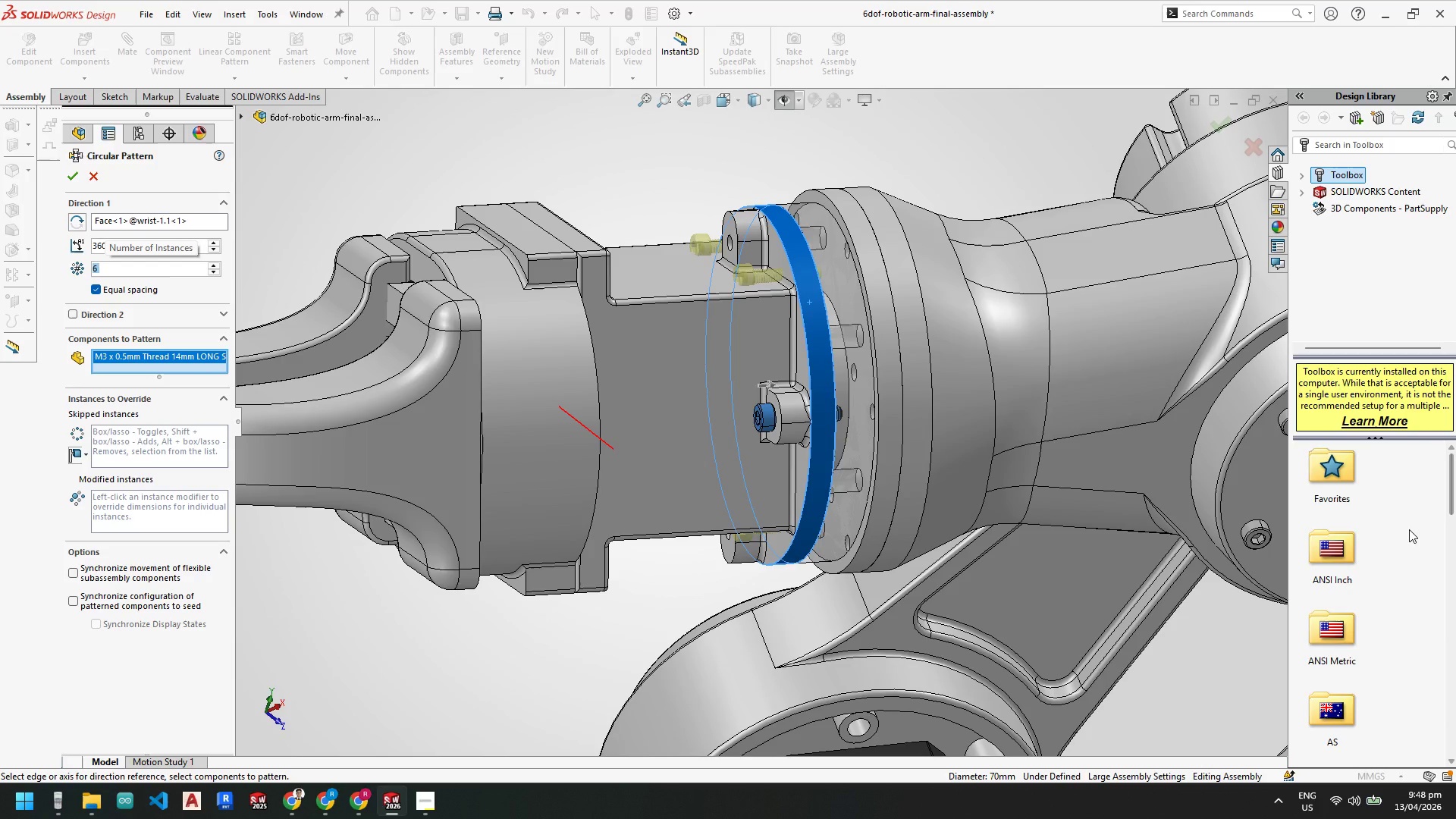 
scroll: coordinate [1455, 545], scroll_direction: down, amount: 2.0
 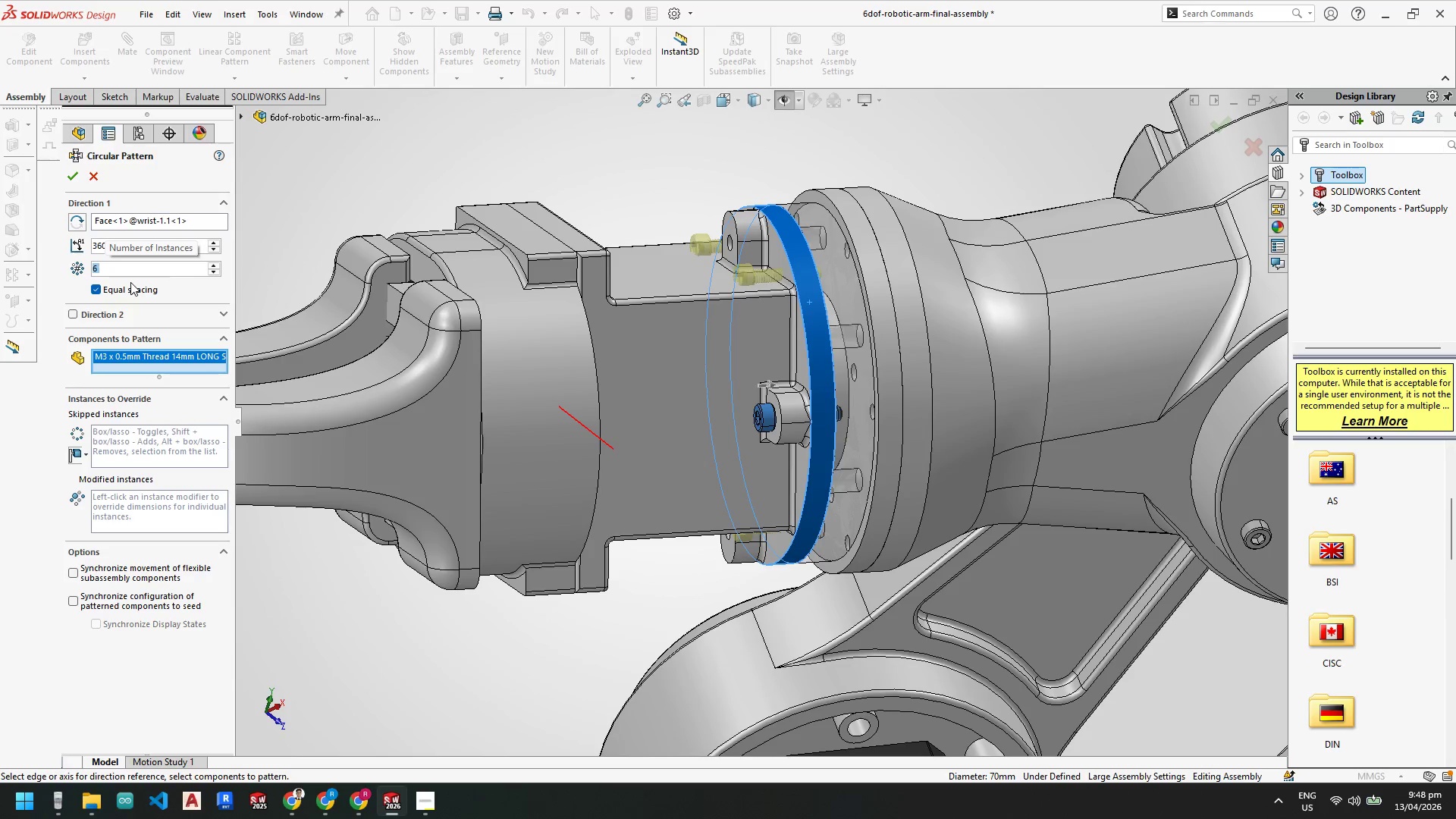 
key(Numpad4)
 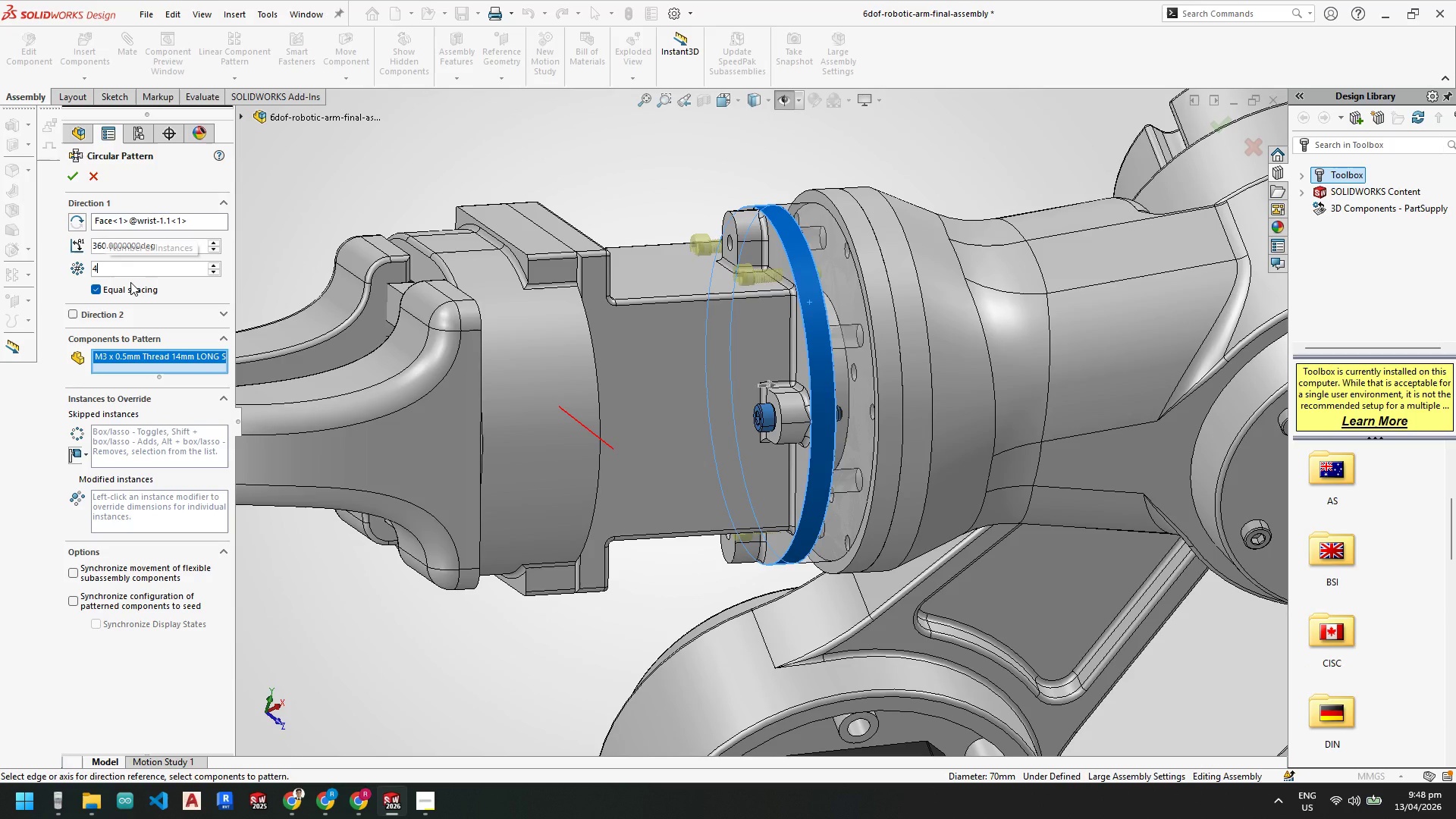 
key(NumpadEnter)
 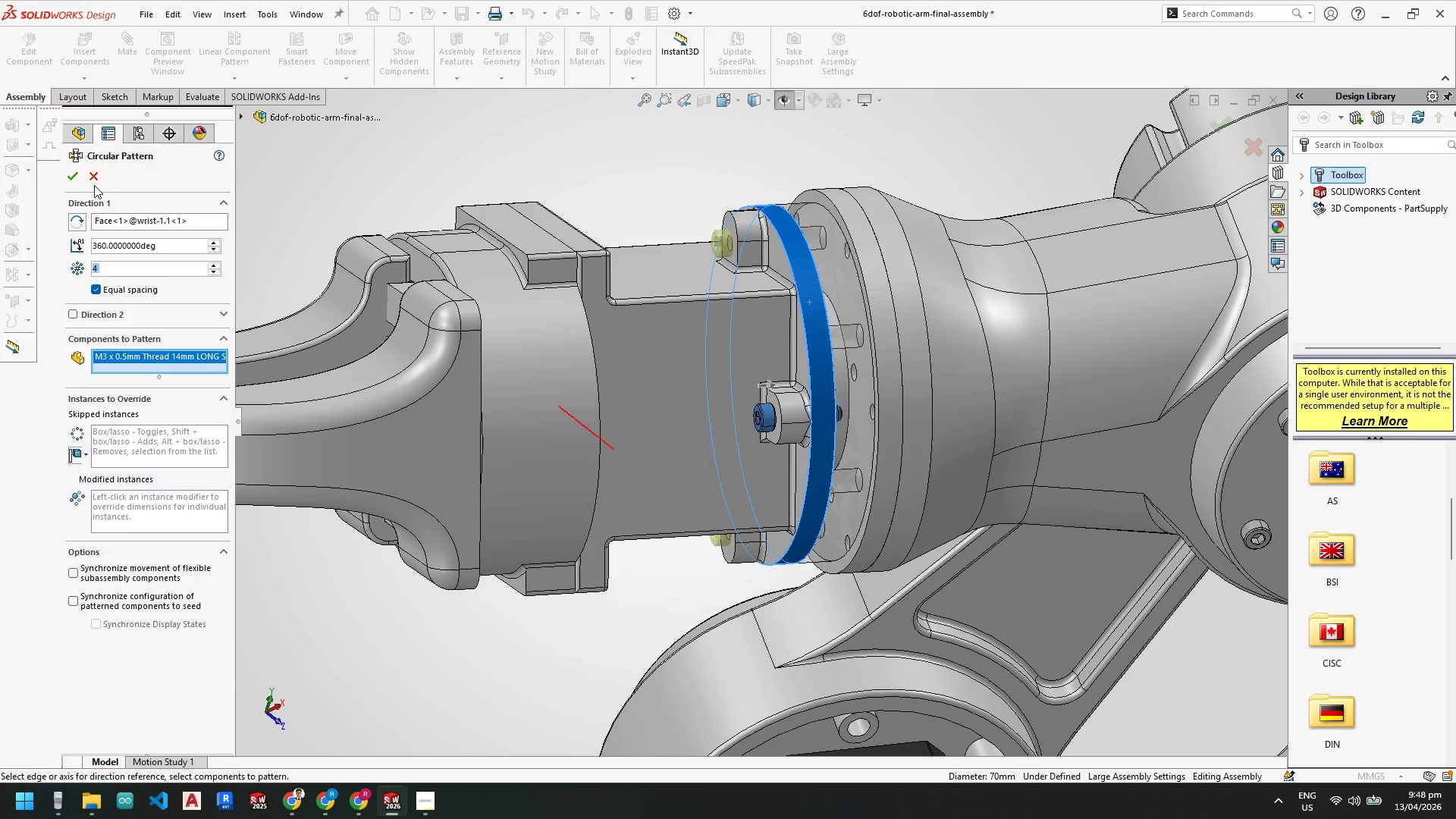 
left_click([71, 174])
 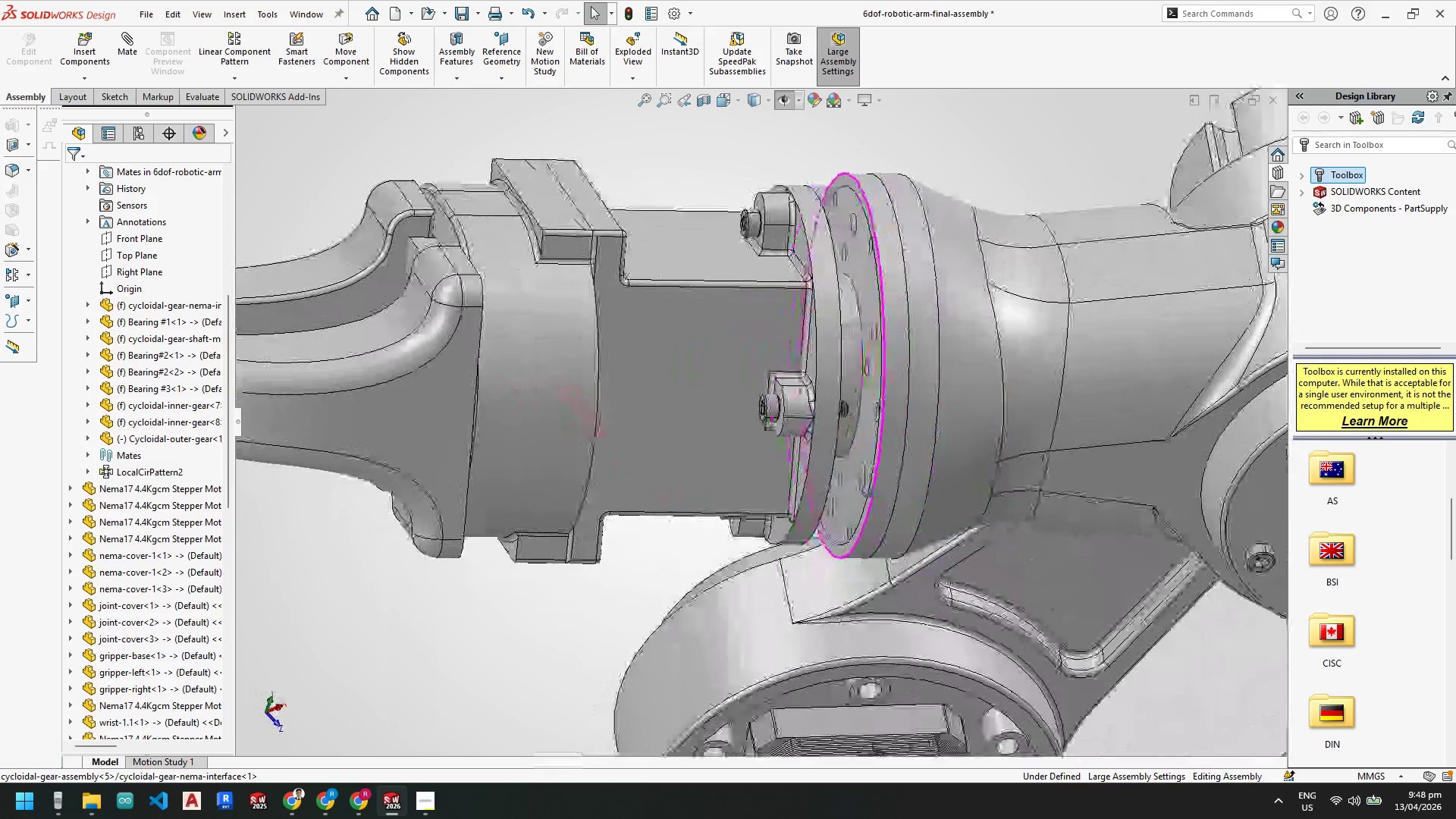 
wait(11.06)
 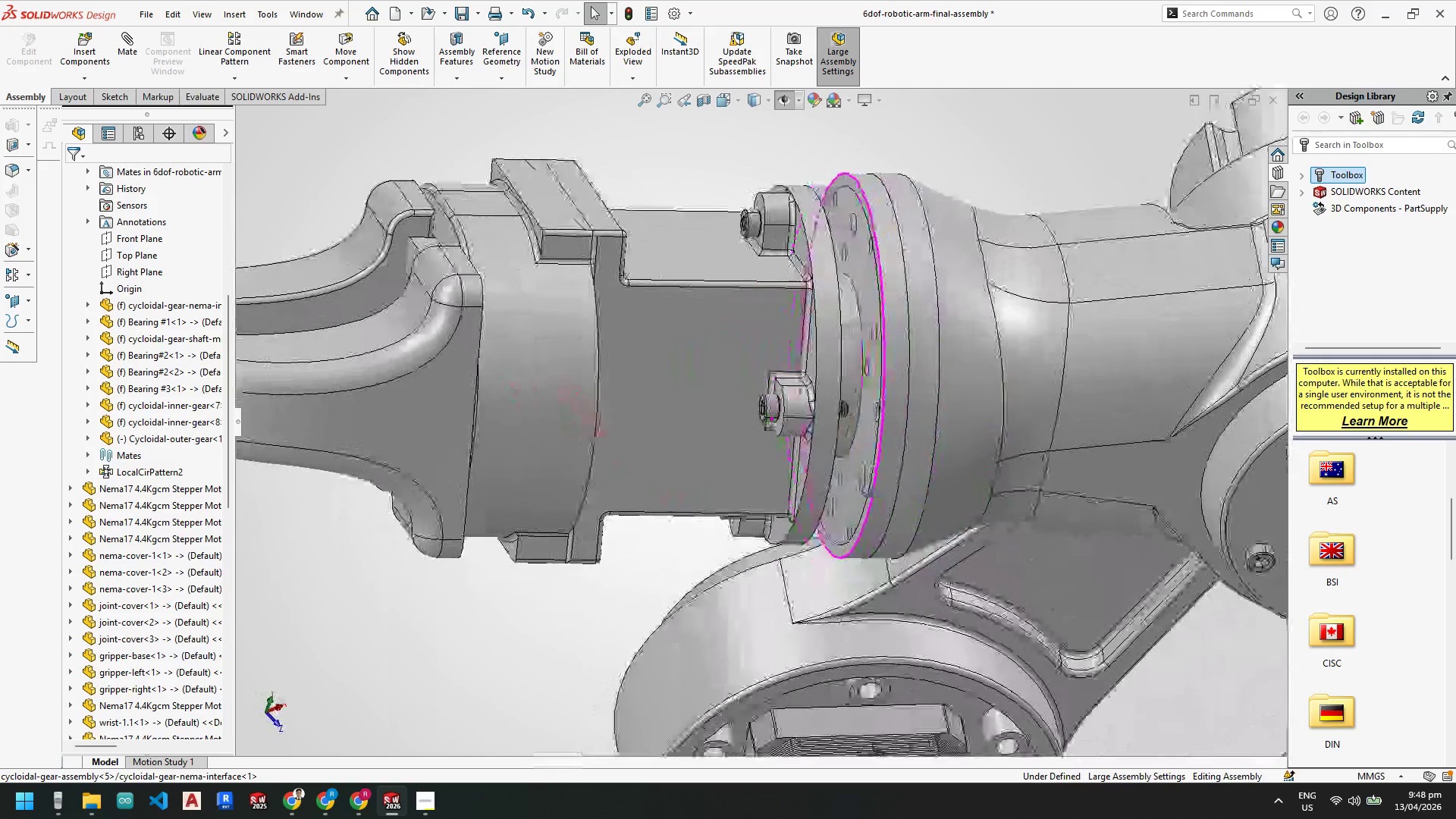 
scroll: coordinate [789, 410], scroll_direction: down, amount: 6.0
 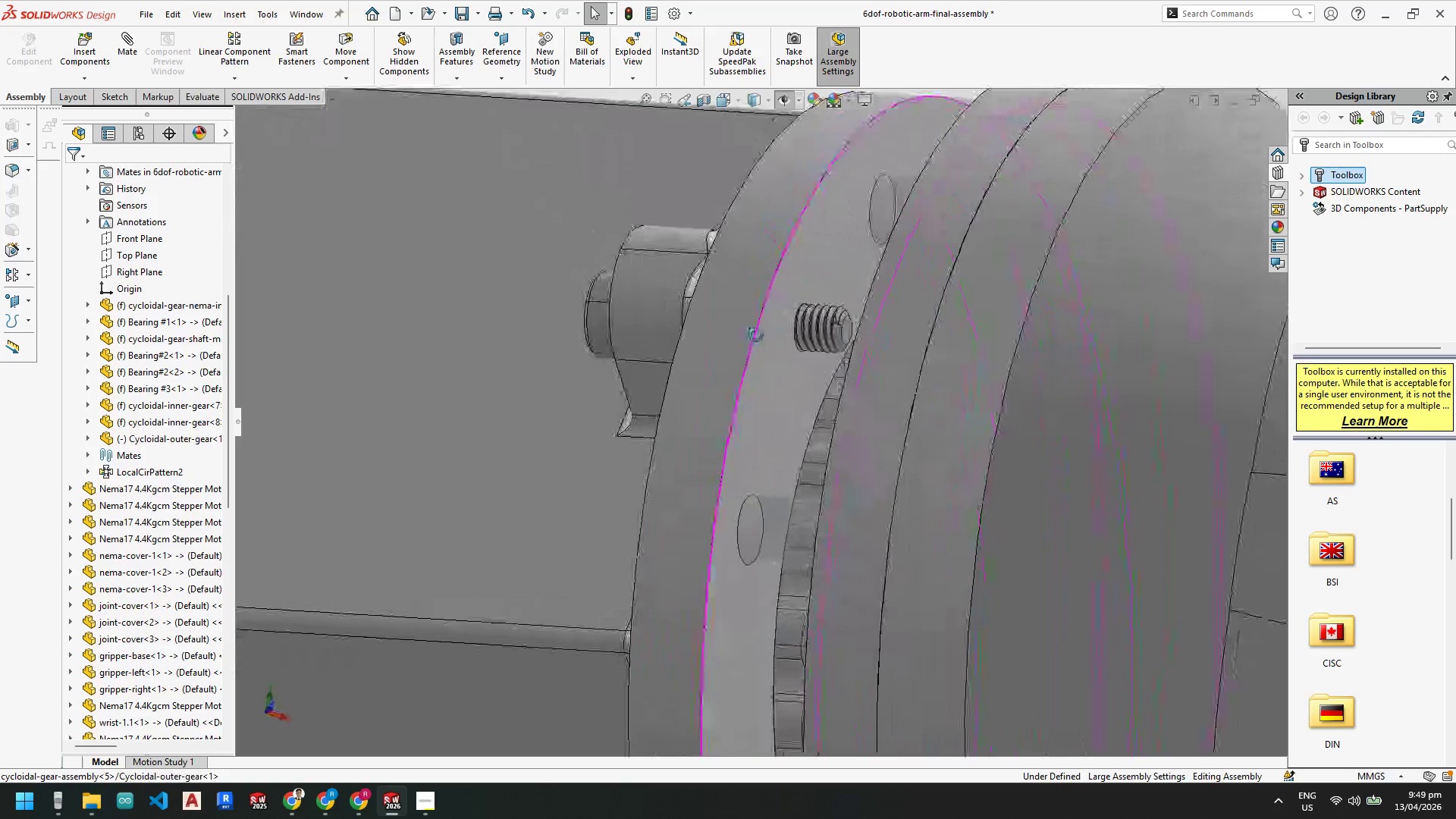 
scroll: coordinate [775, 296], scroll_direction: up, amount: 2.0
 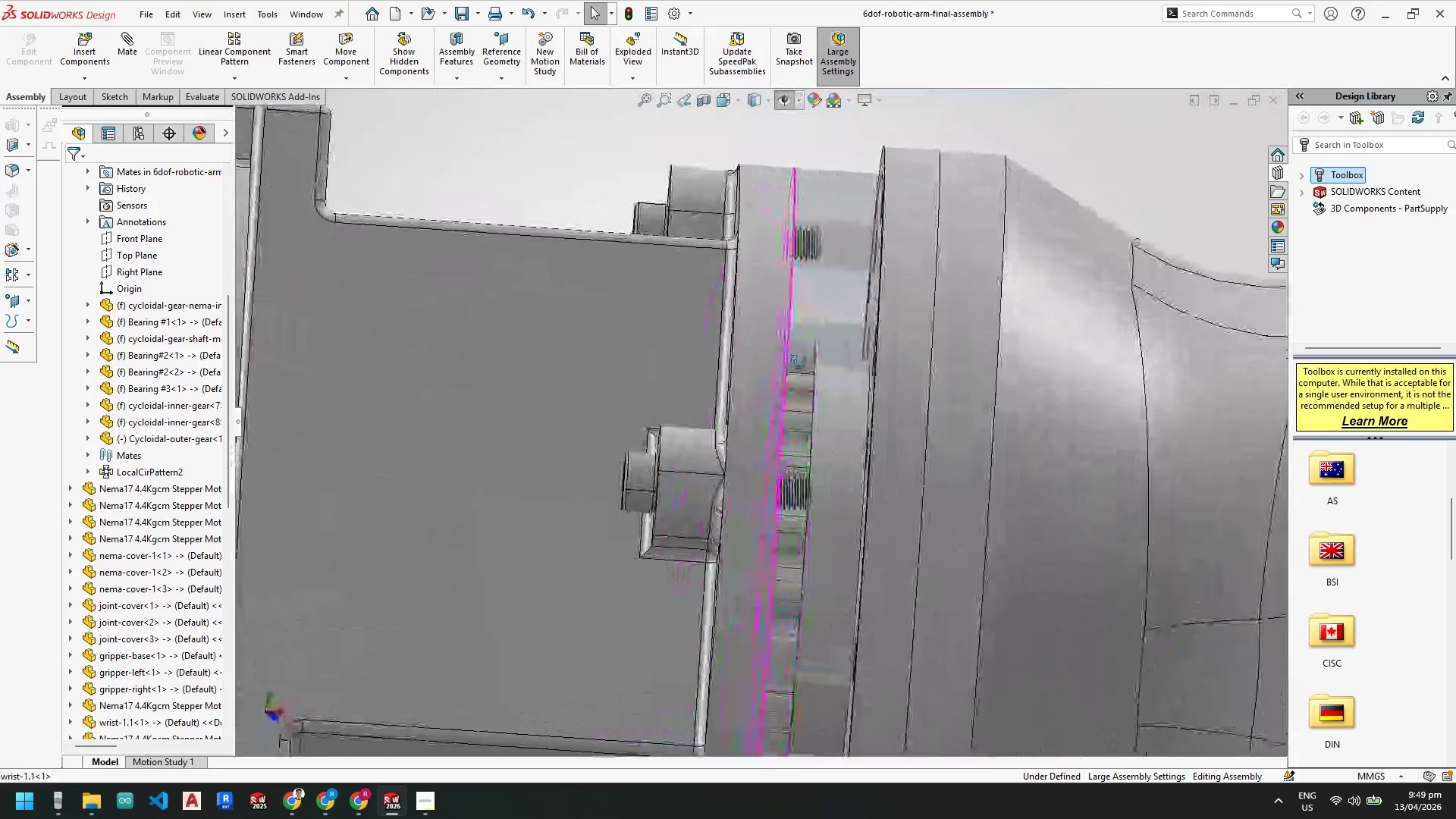 
left_click([827, 193])
 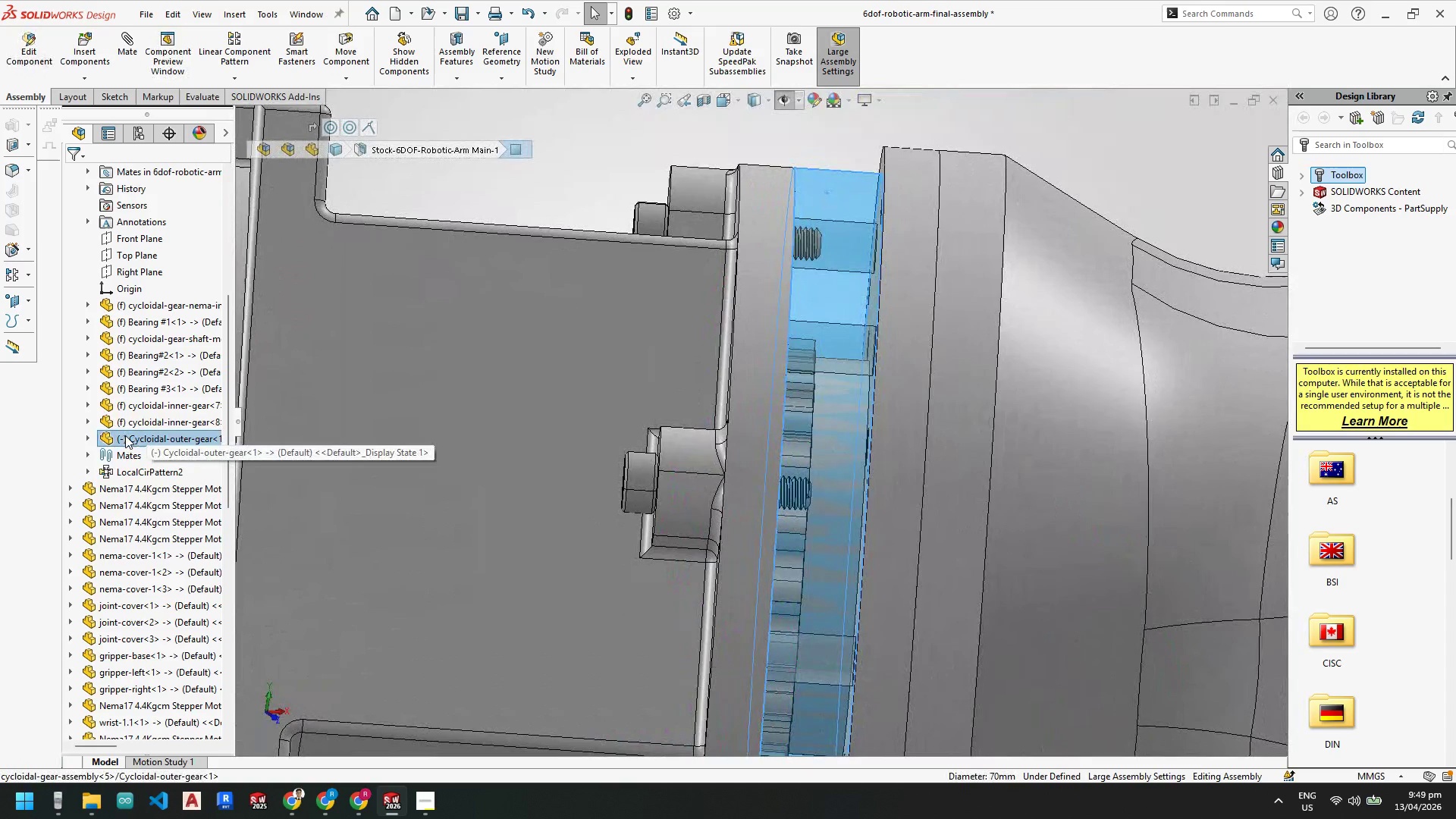 
scroll: coordinate [136, 440], scroll_direction: up, amount: 5.0
 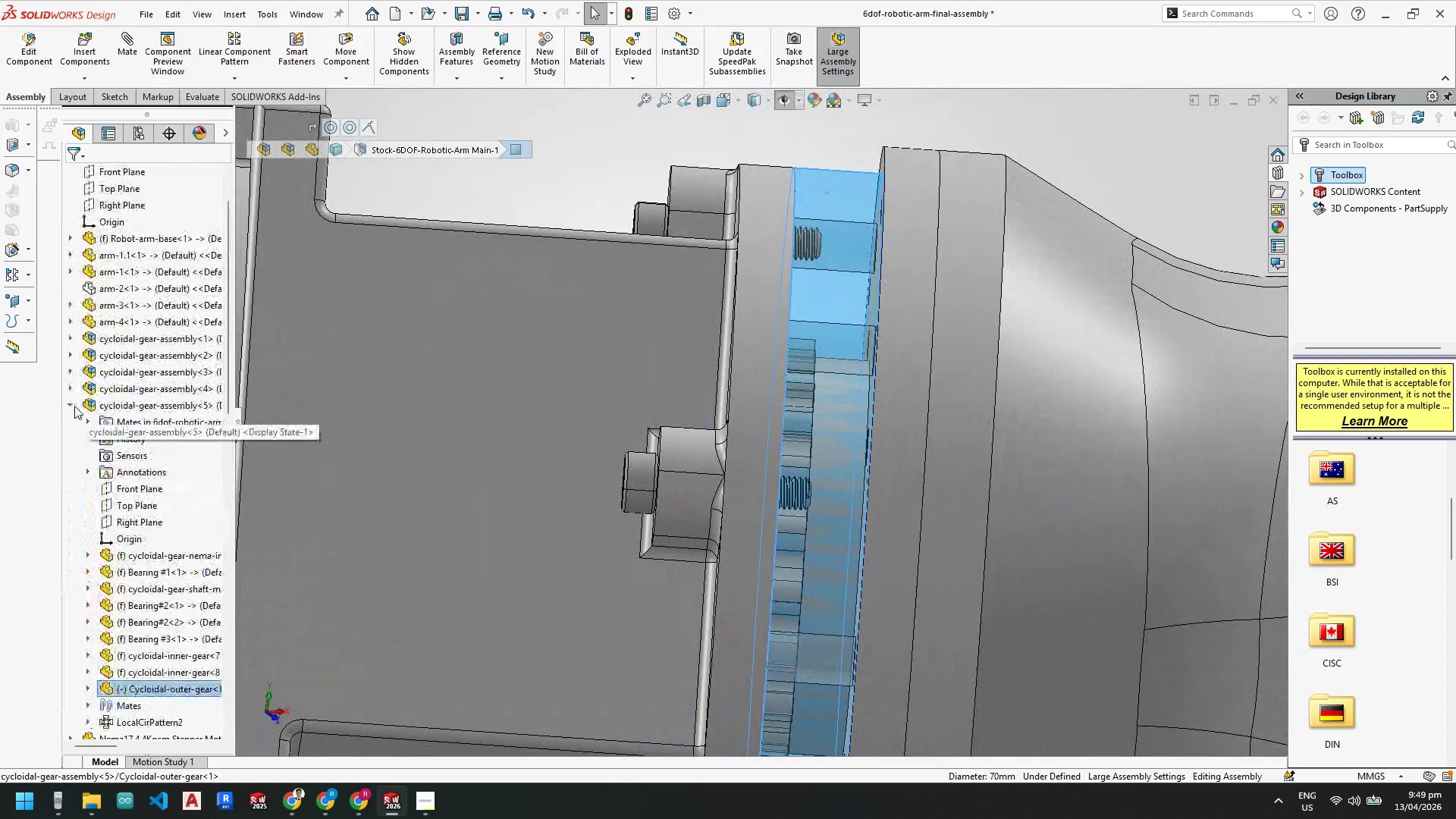 
left_click([74, 406])
 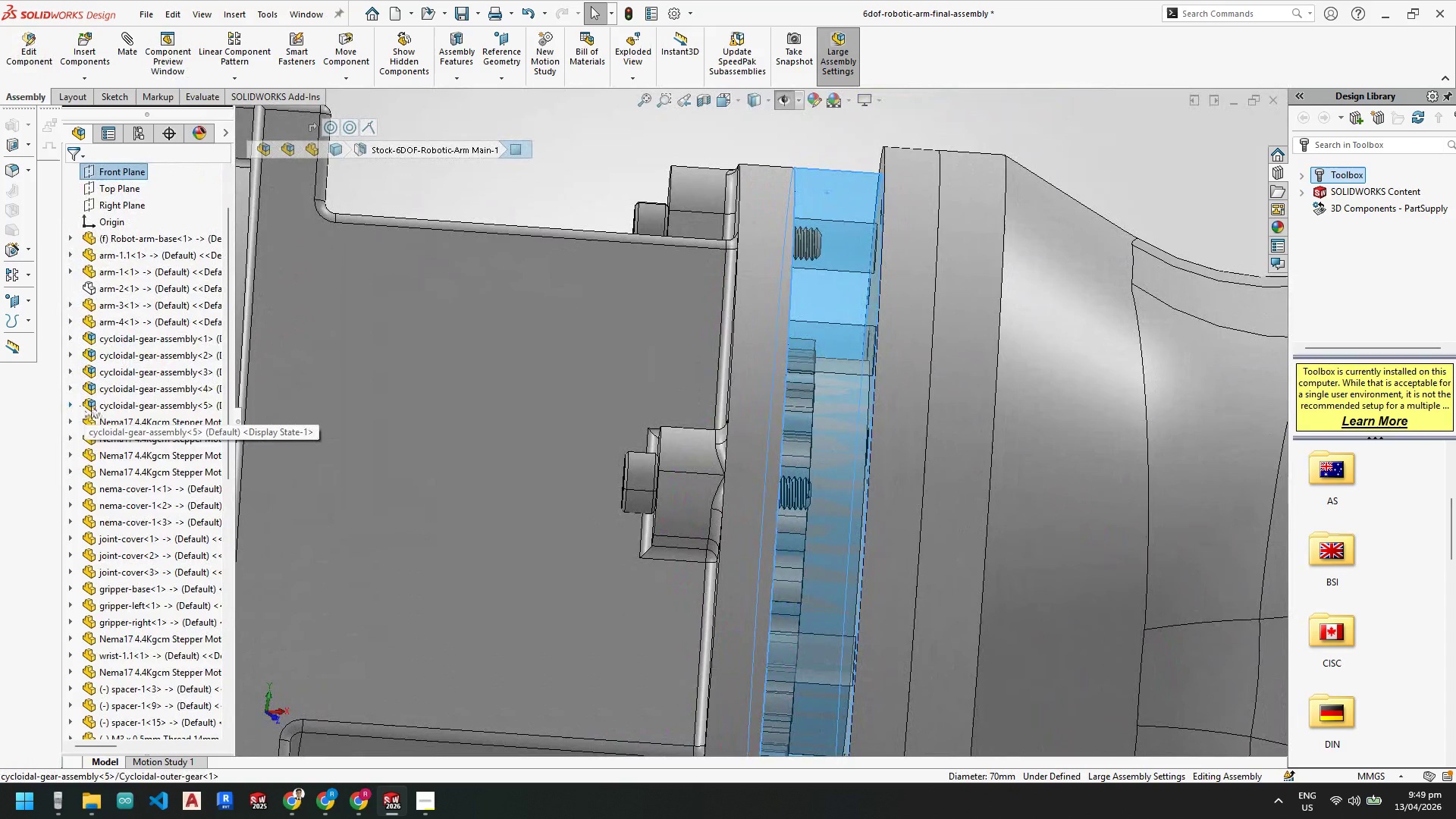 
mouse_move([117, 410])
 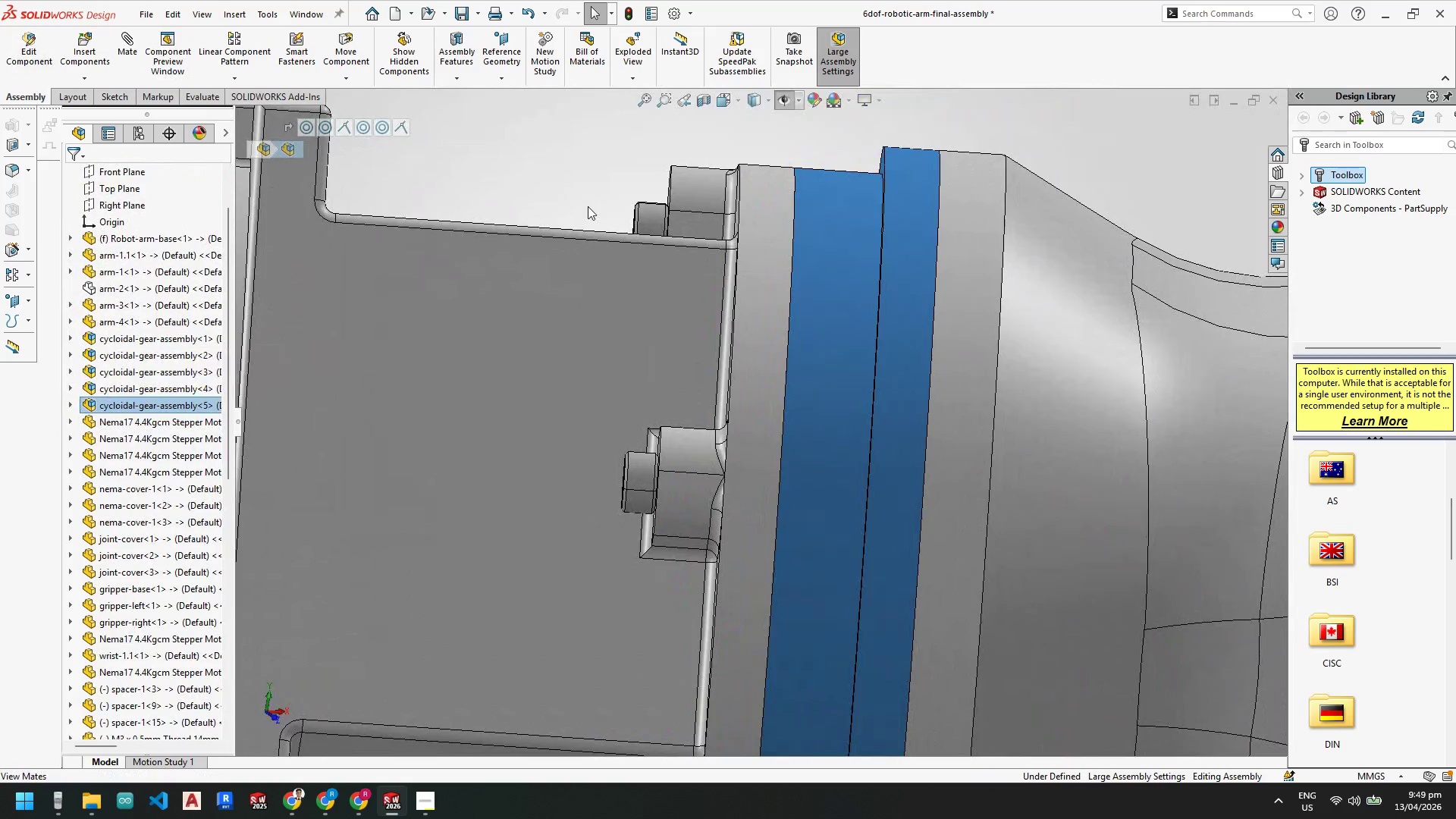 
left_click_drag(start_coordinate=[658, 151], to_coordinate=[648, 152])
 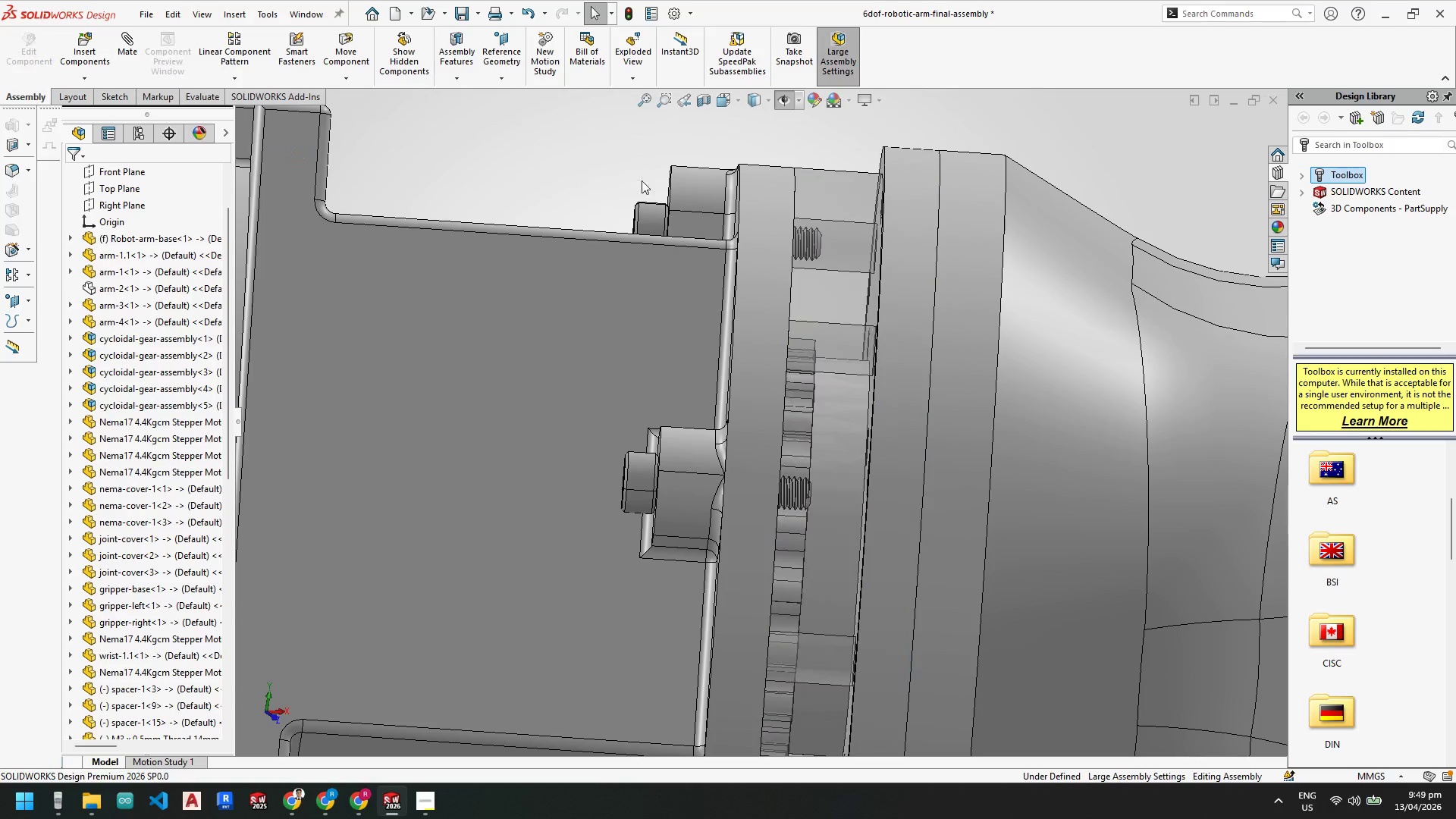 
scroll: coordinate [764, 313], scroll_direction: up, amount: 3.0
 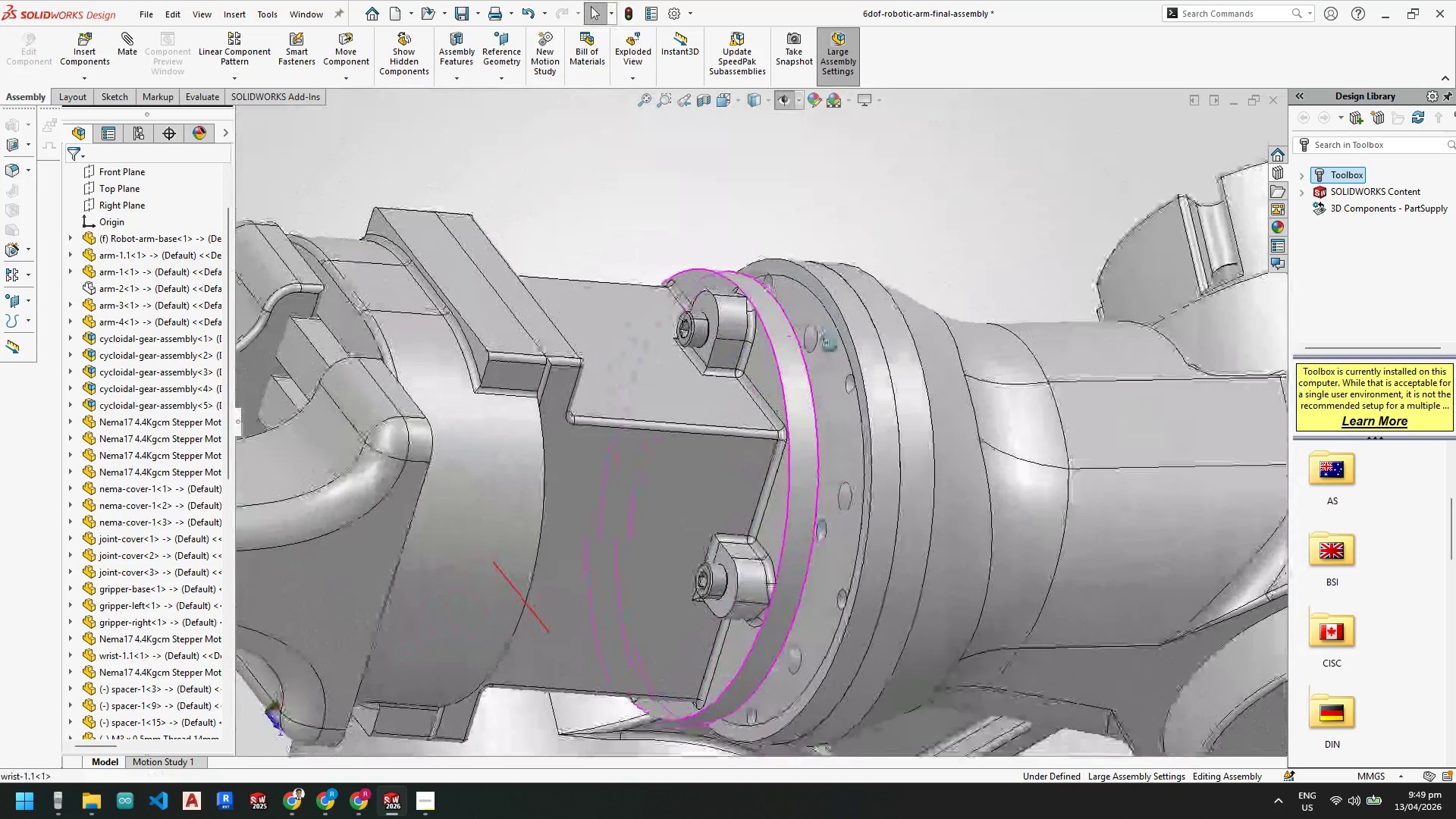 
right_click([771, 269])
 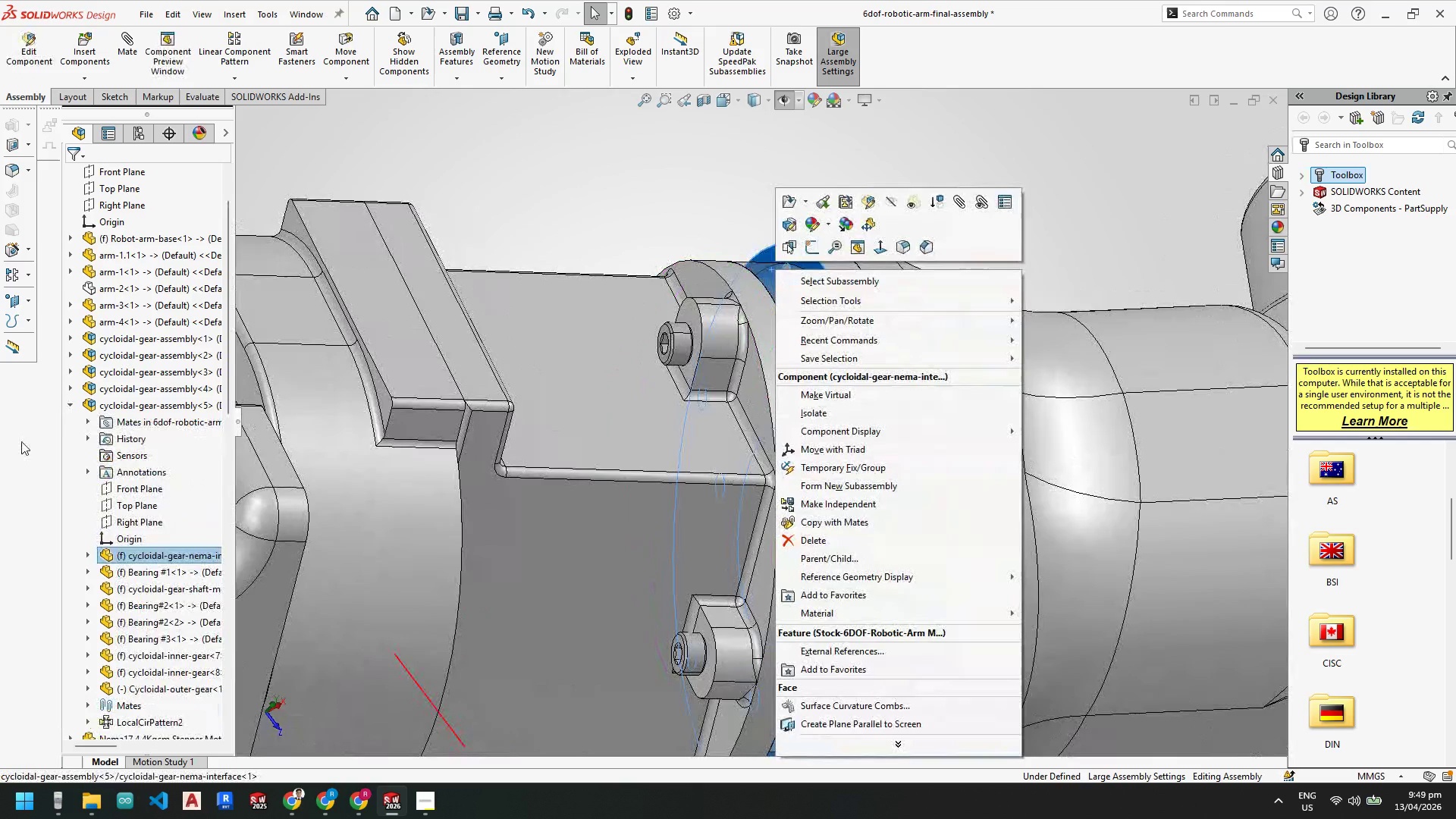 
scroll: coordinate [795, 277], scroll_direction: down, amount: 1.0
 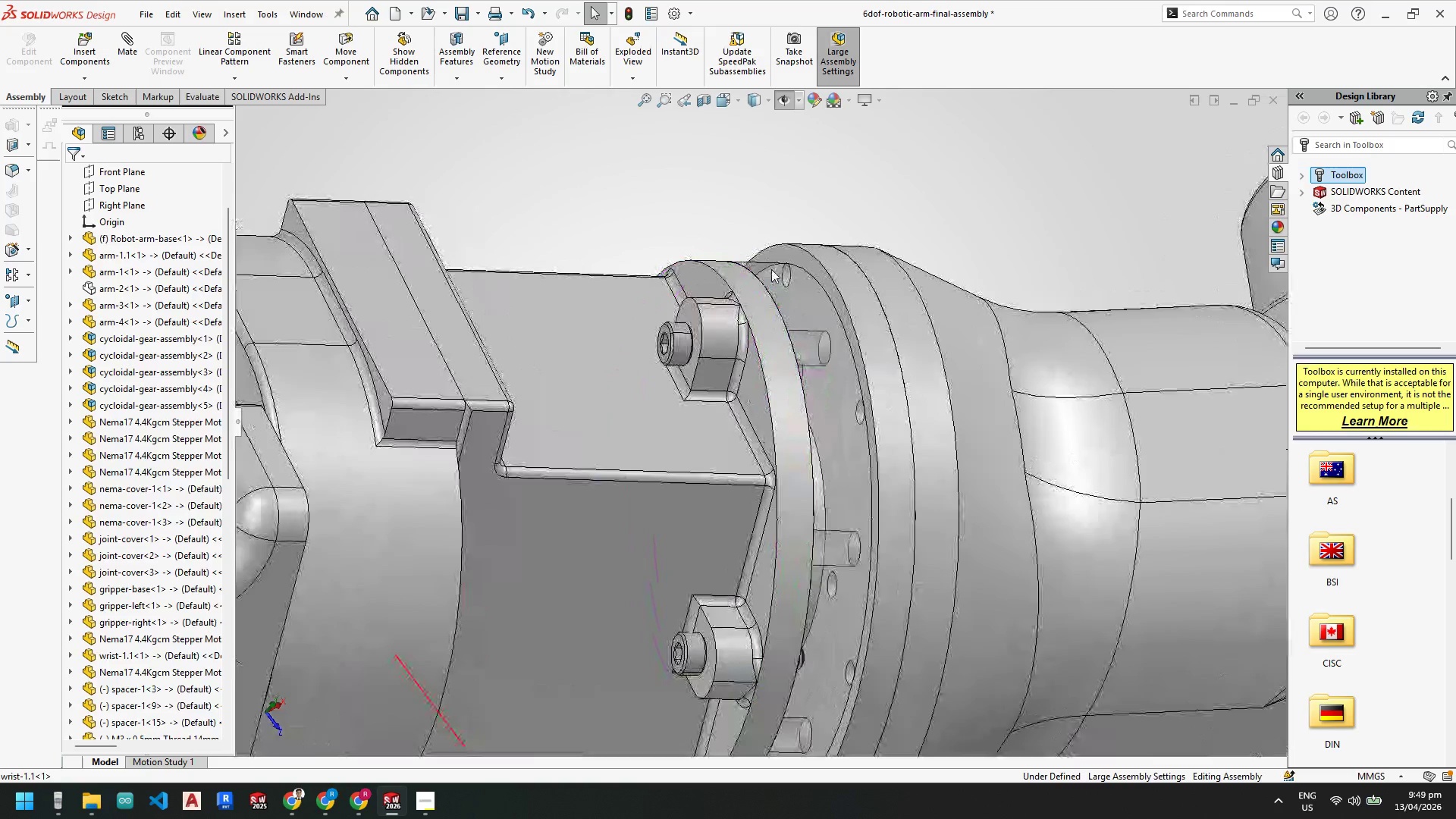 
left_click([68, 406])
 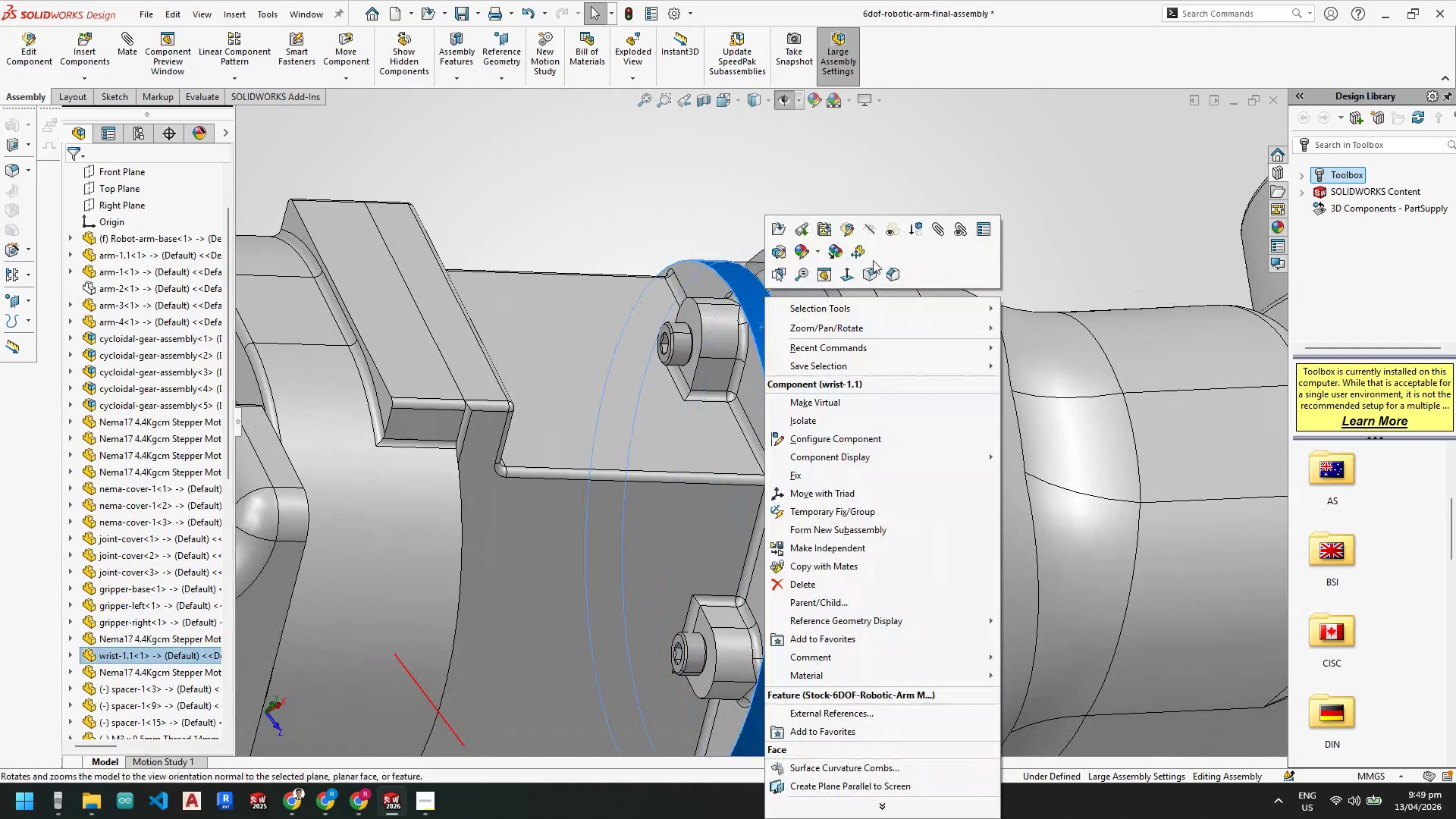 
left_click([893, 229])
 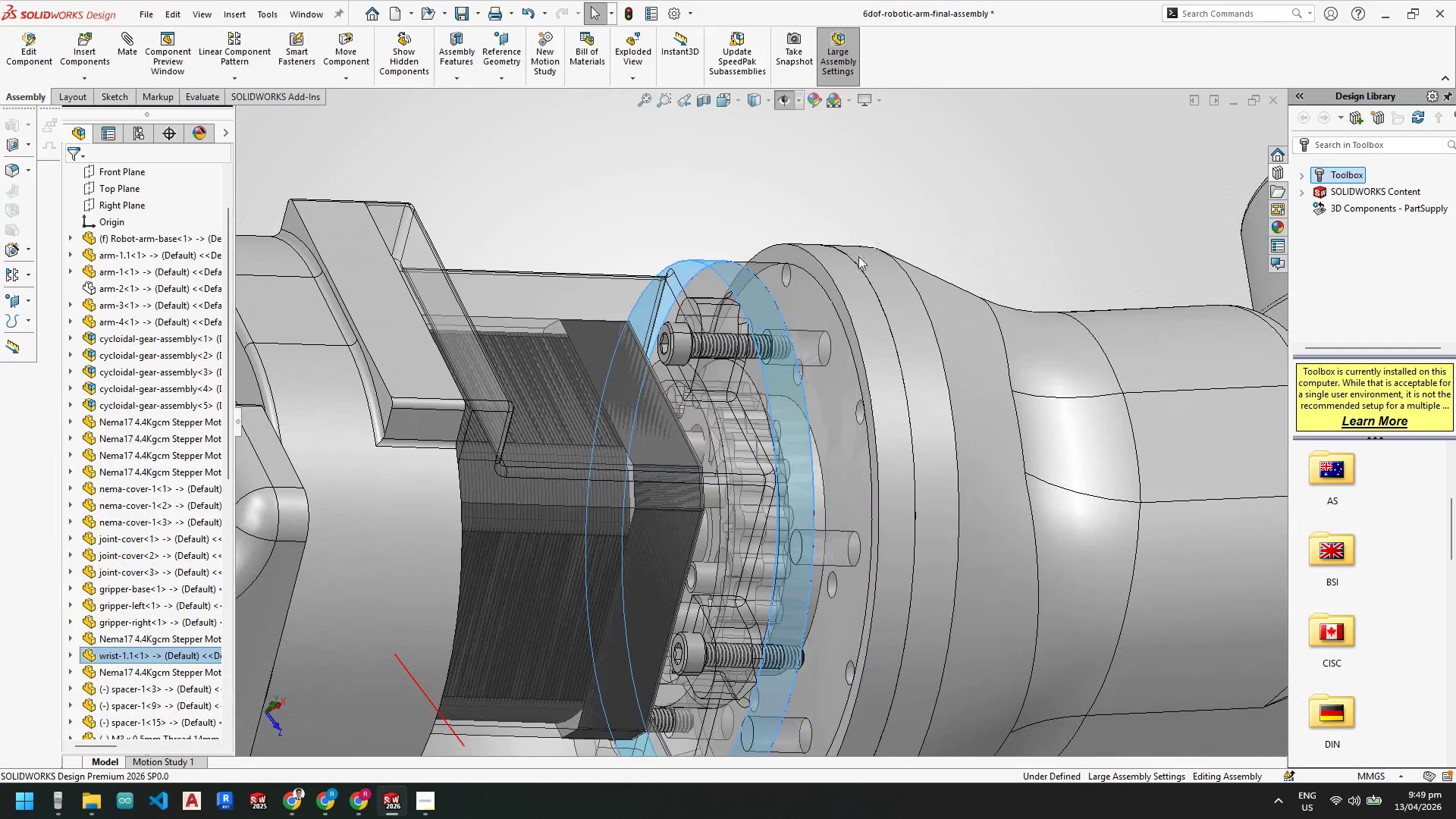 
left_click([682, 256])
 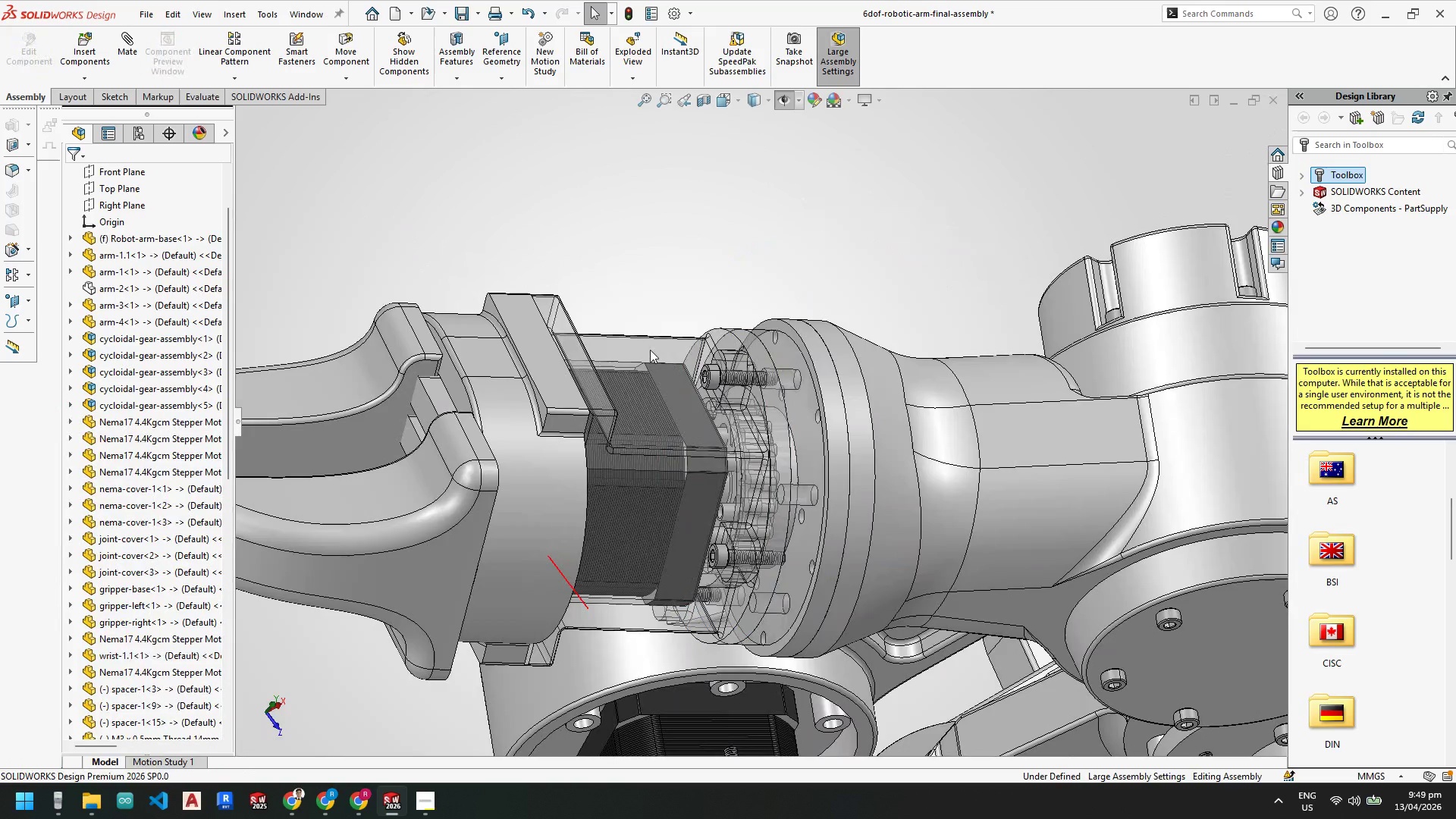 
scroll: coordinate [803, 290], scroll_direction: up, amount: 3.0
 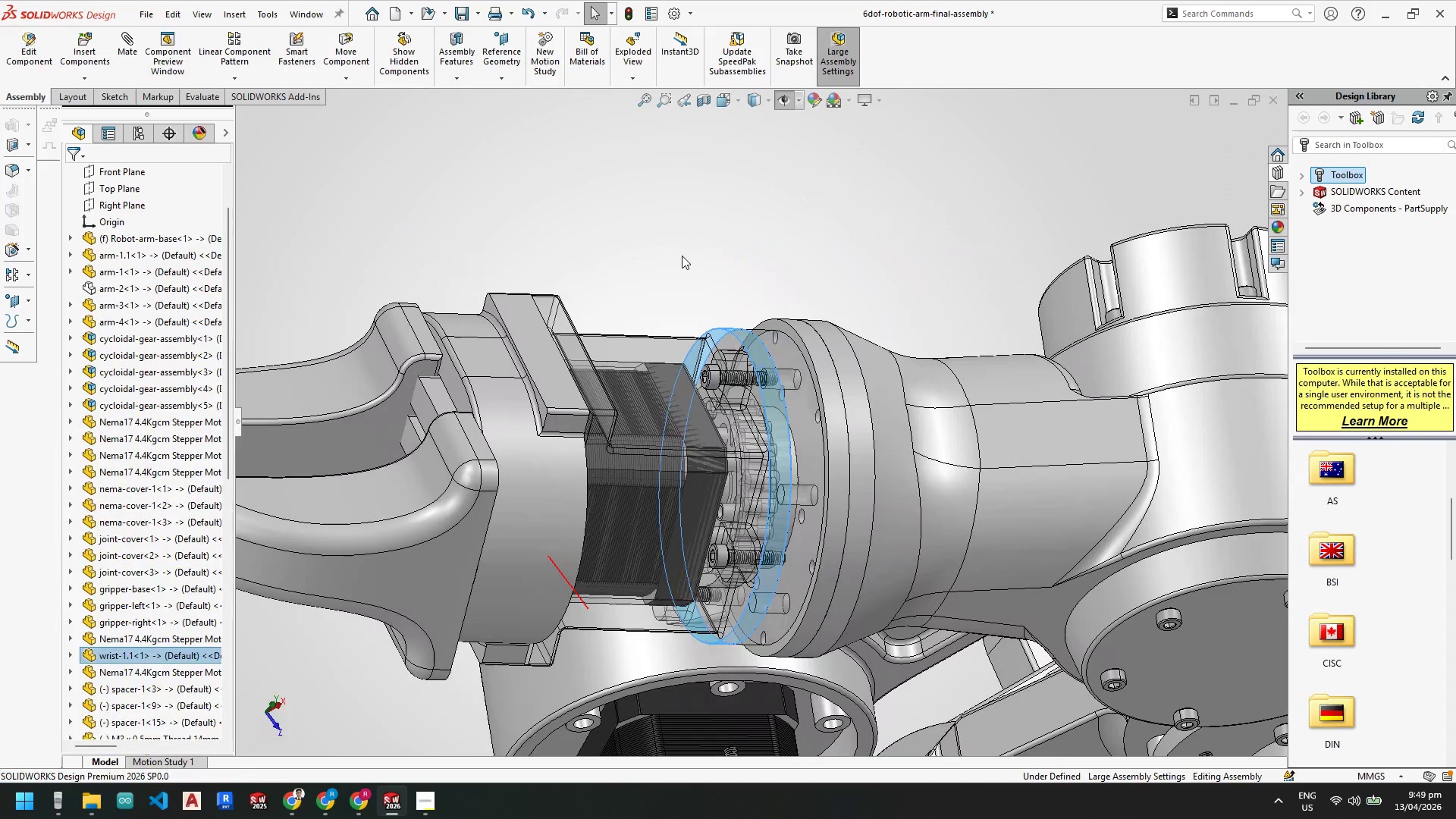 
right_click([650, 350])
 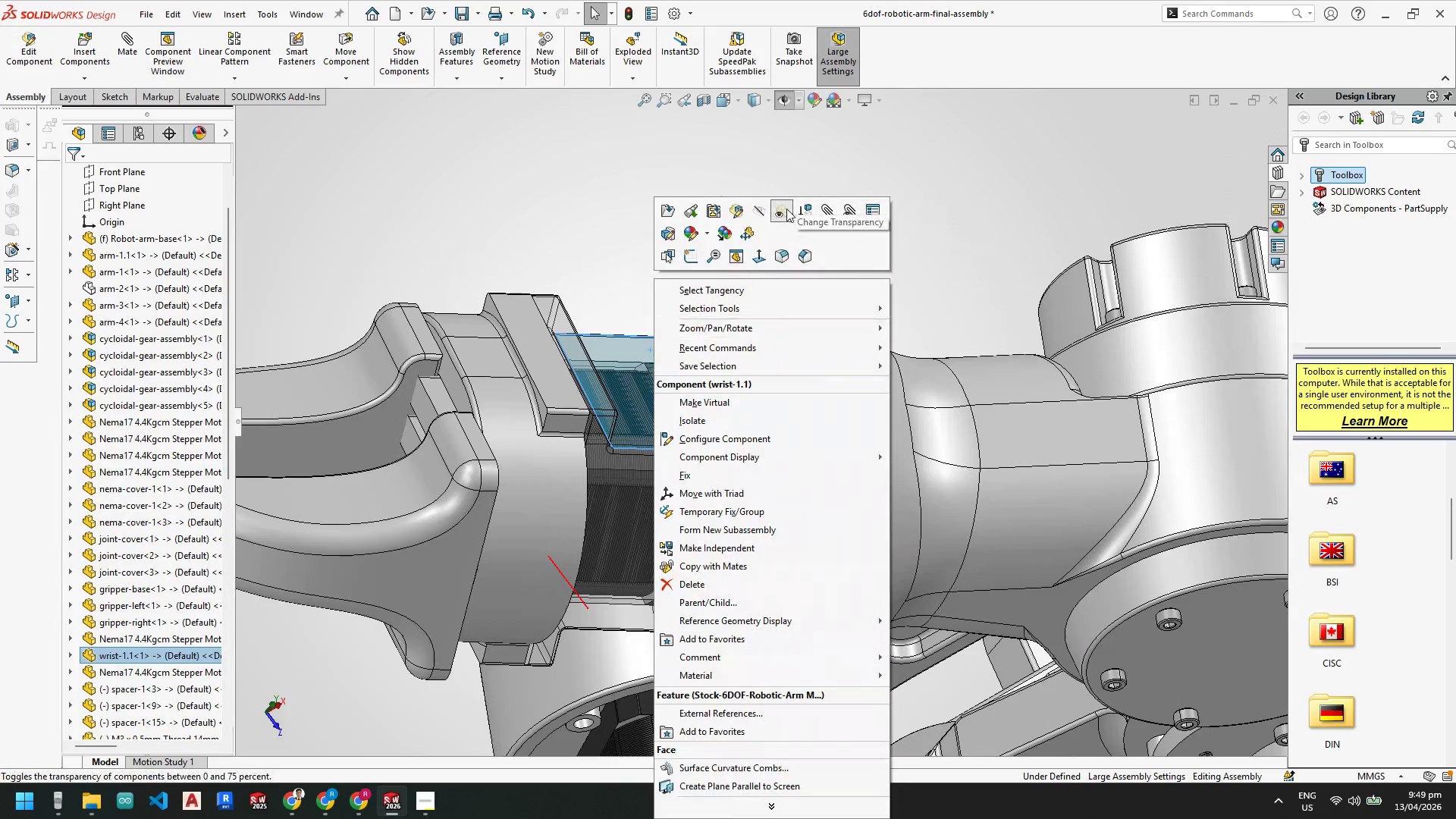 
left_click([780, 214])
 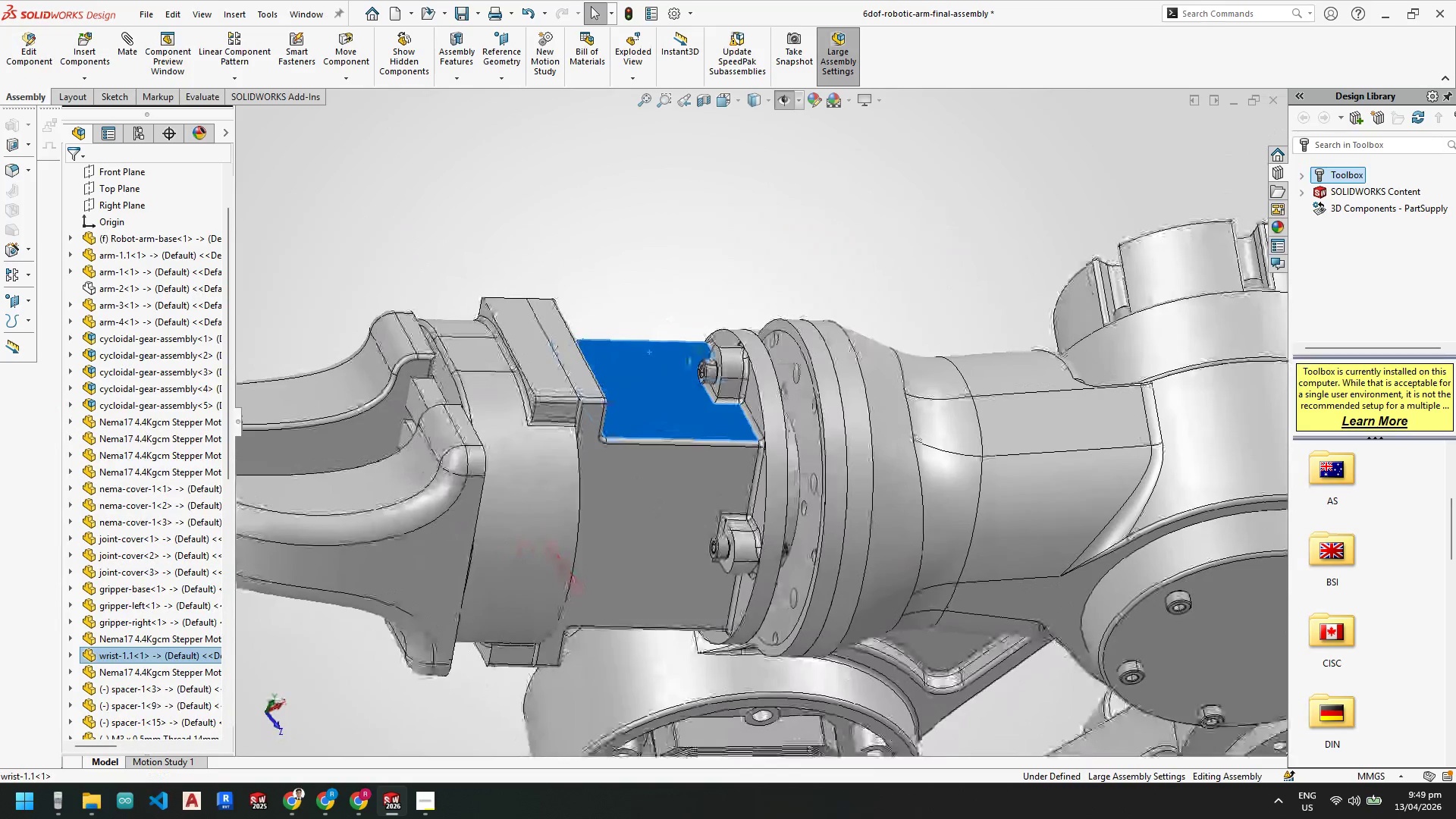 
right_click([645, 357])
 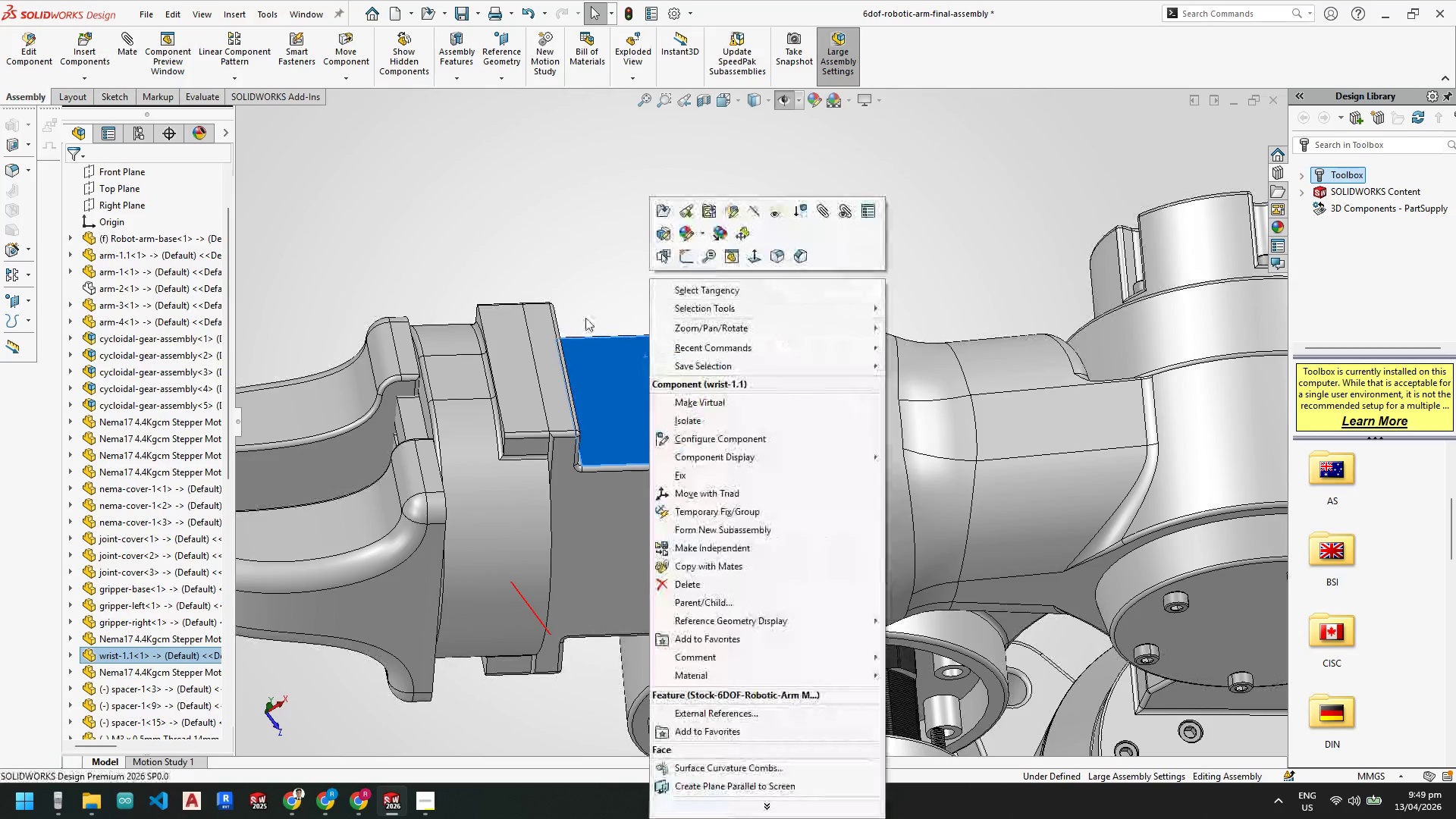 
left_click([556, 246])
 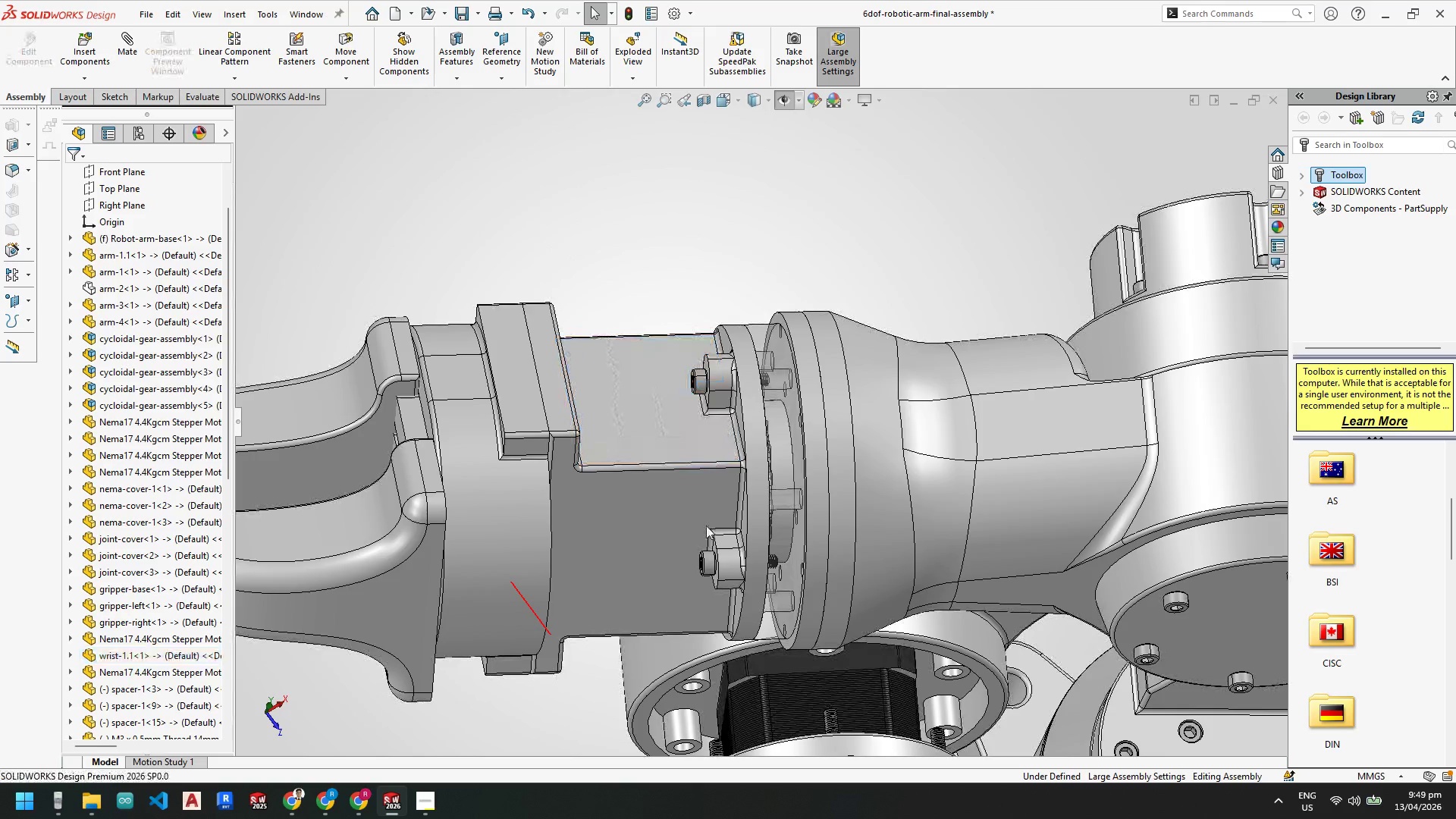 
scroll: coordinate [719, 494], scroll_direction: up, amount: 5.0
 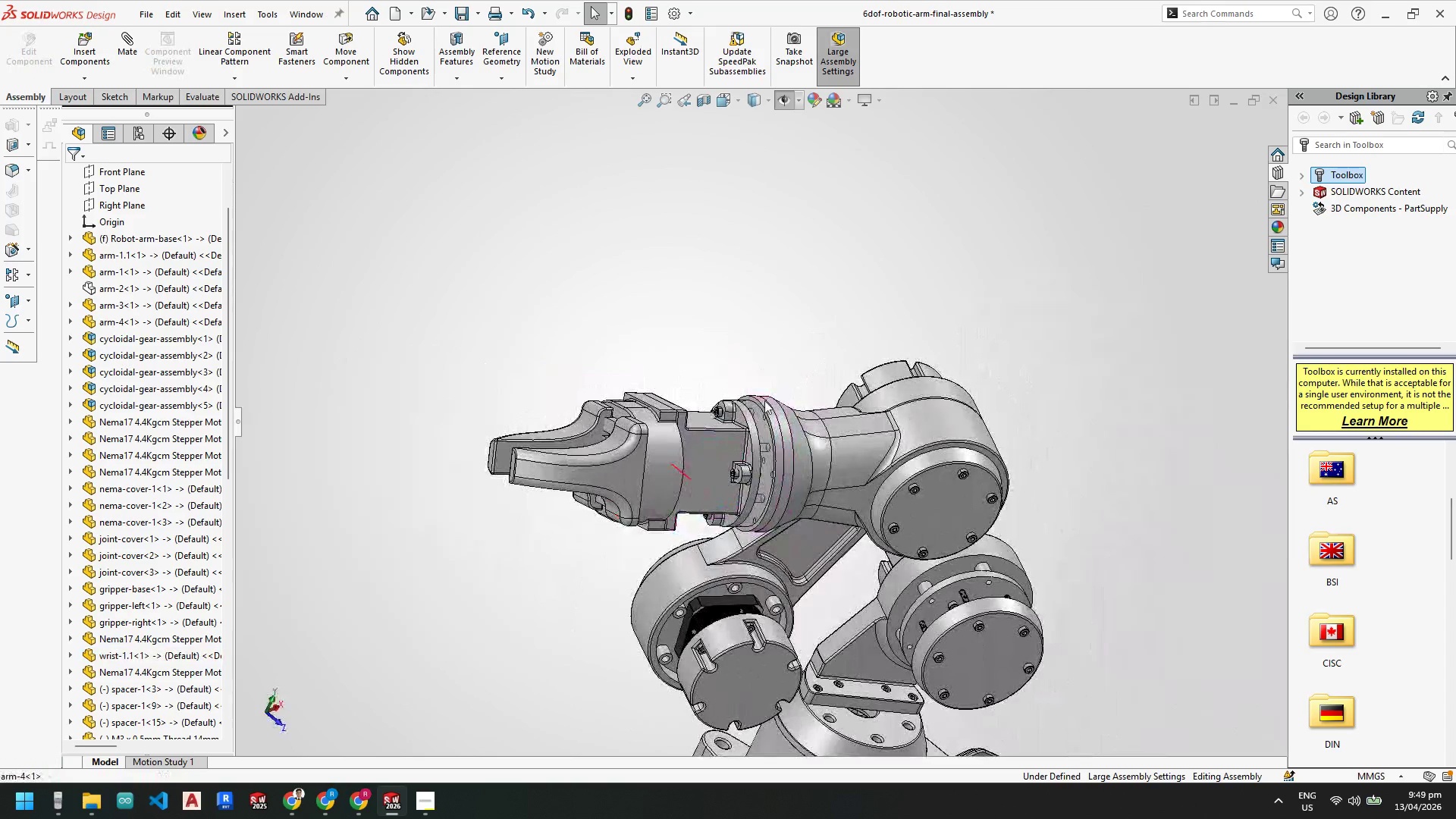 
scroll: coordinate [740, 623], scroll_direction: down, amount: 5.0
 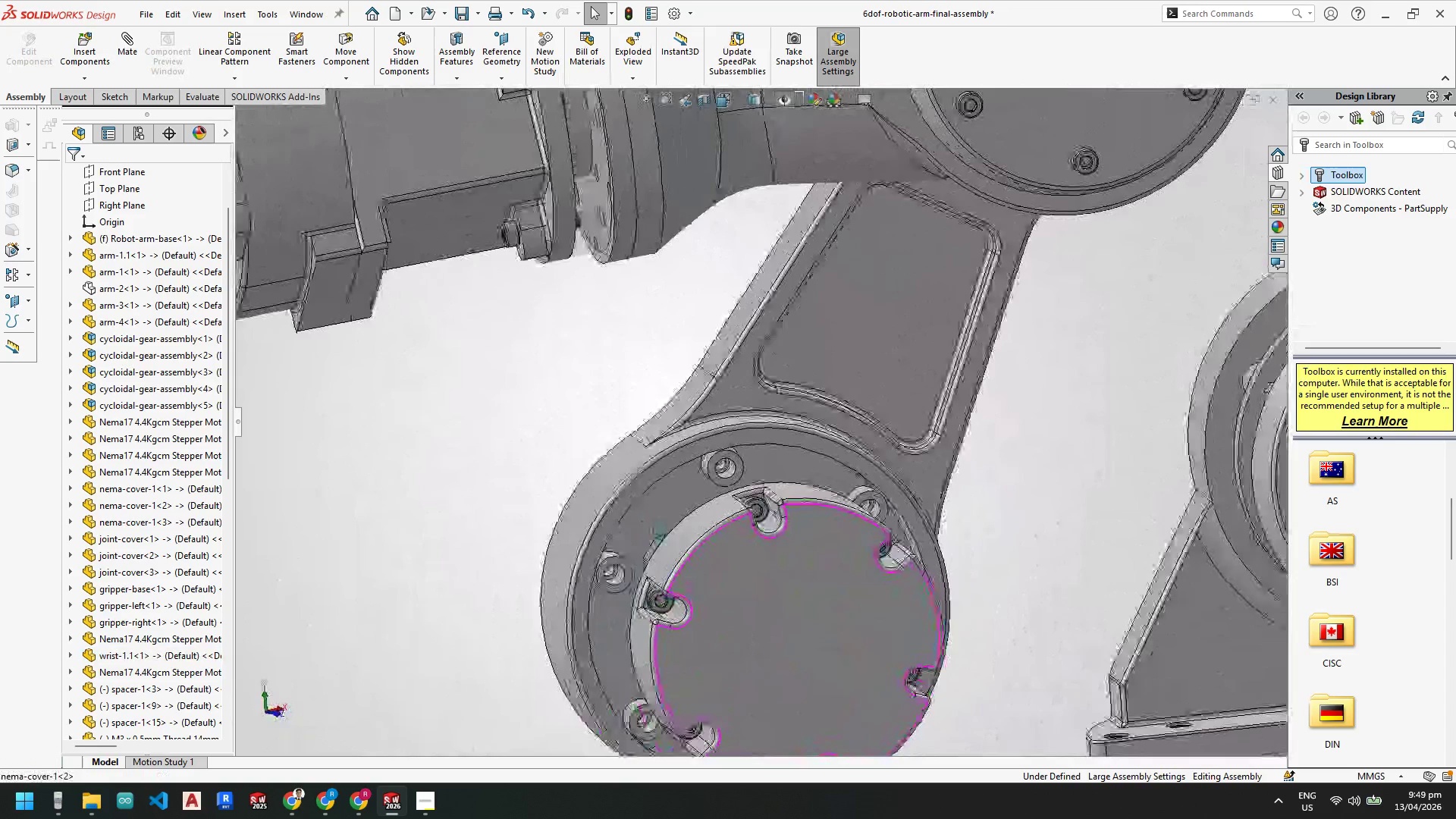 
wait(6.97)
 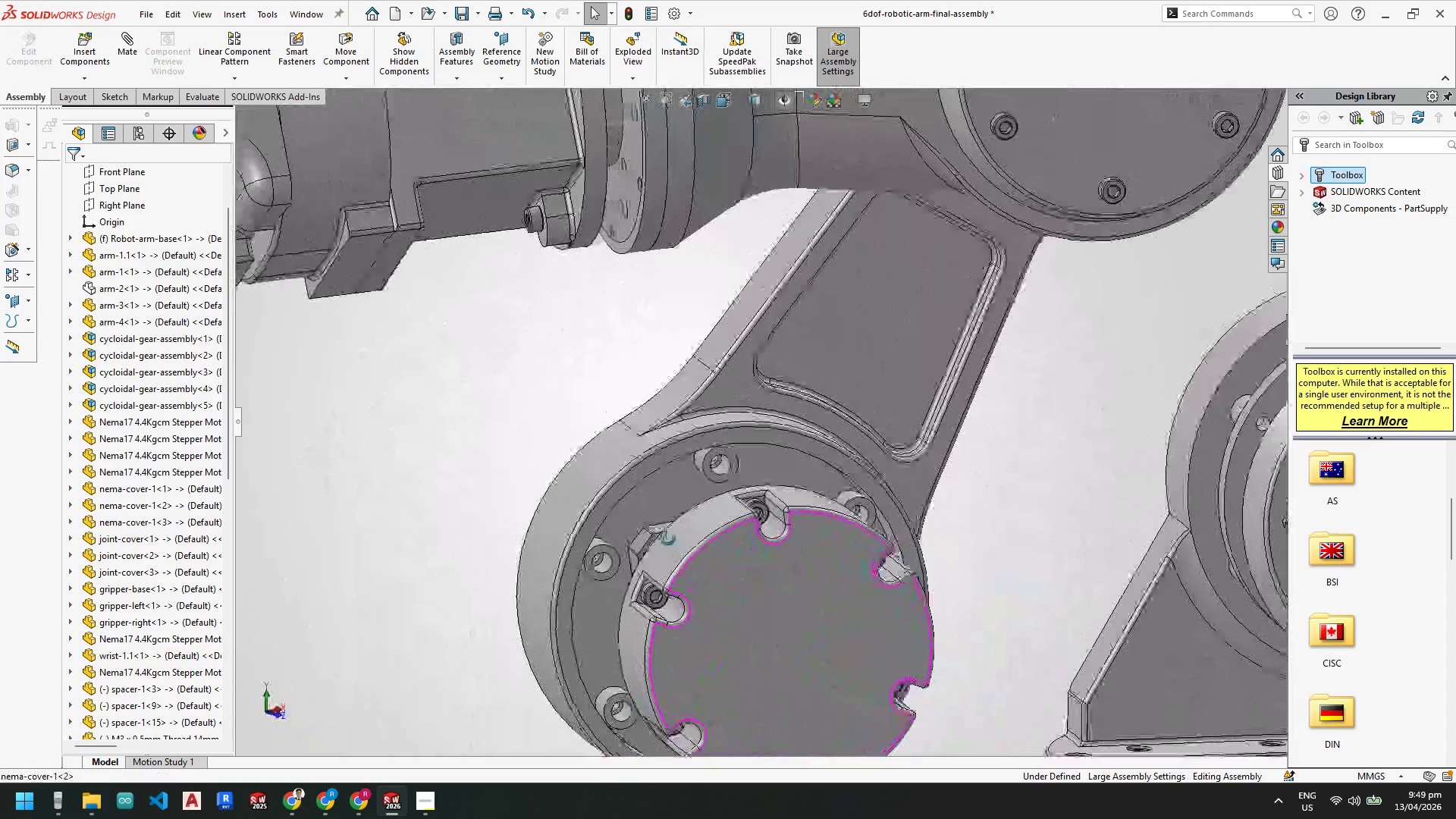 
scroll: coordinate [747, 605], scroll_direction: up, amount: 5.0
 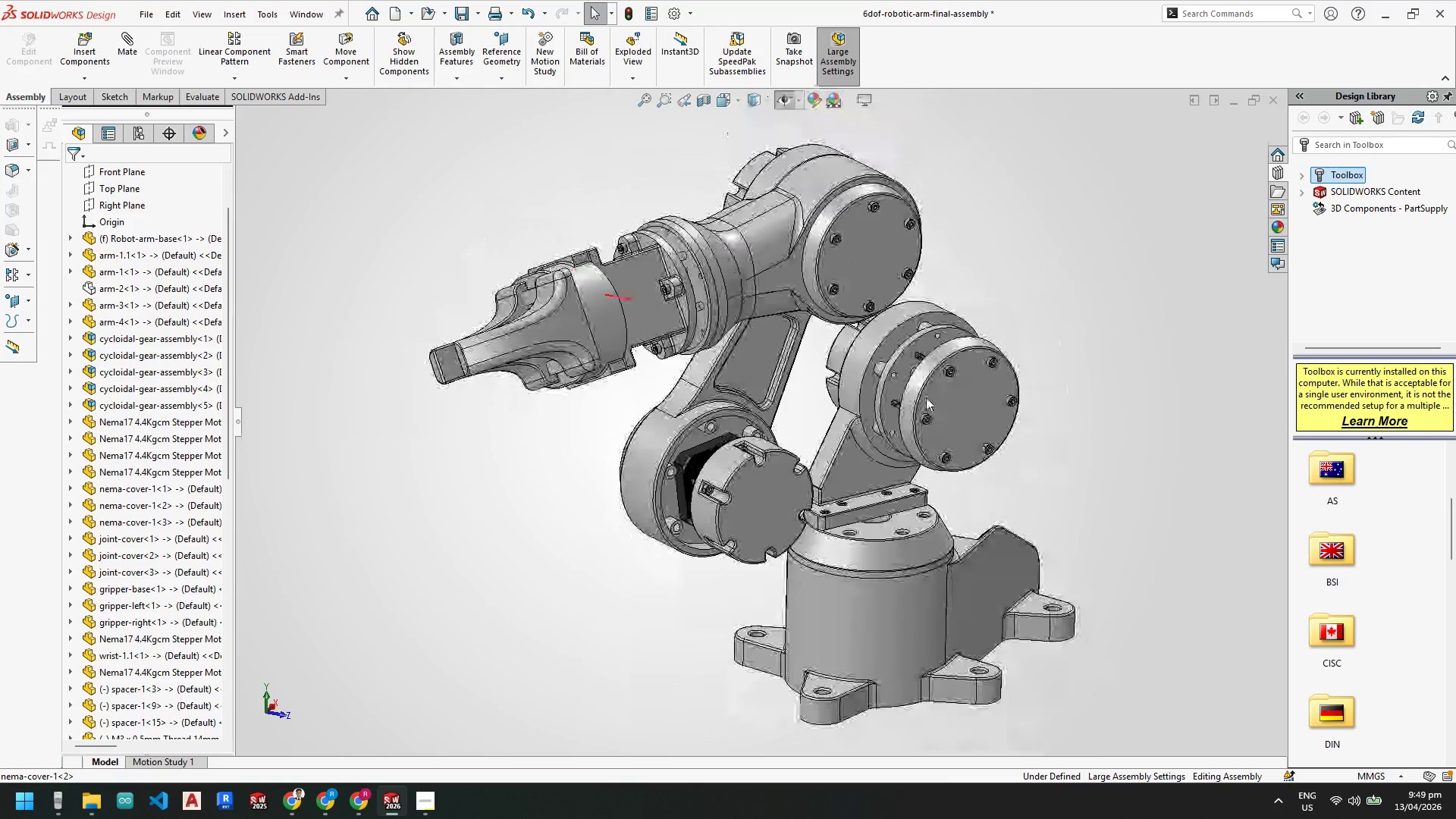 
scroll: coordinate [912, 403], scroll_direction: down, amount: 3.0
 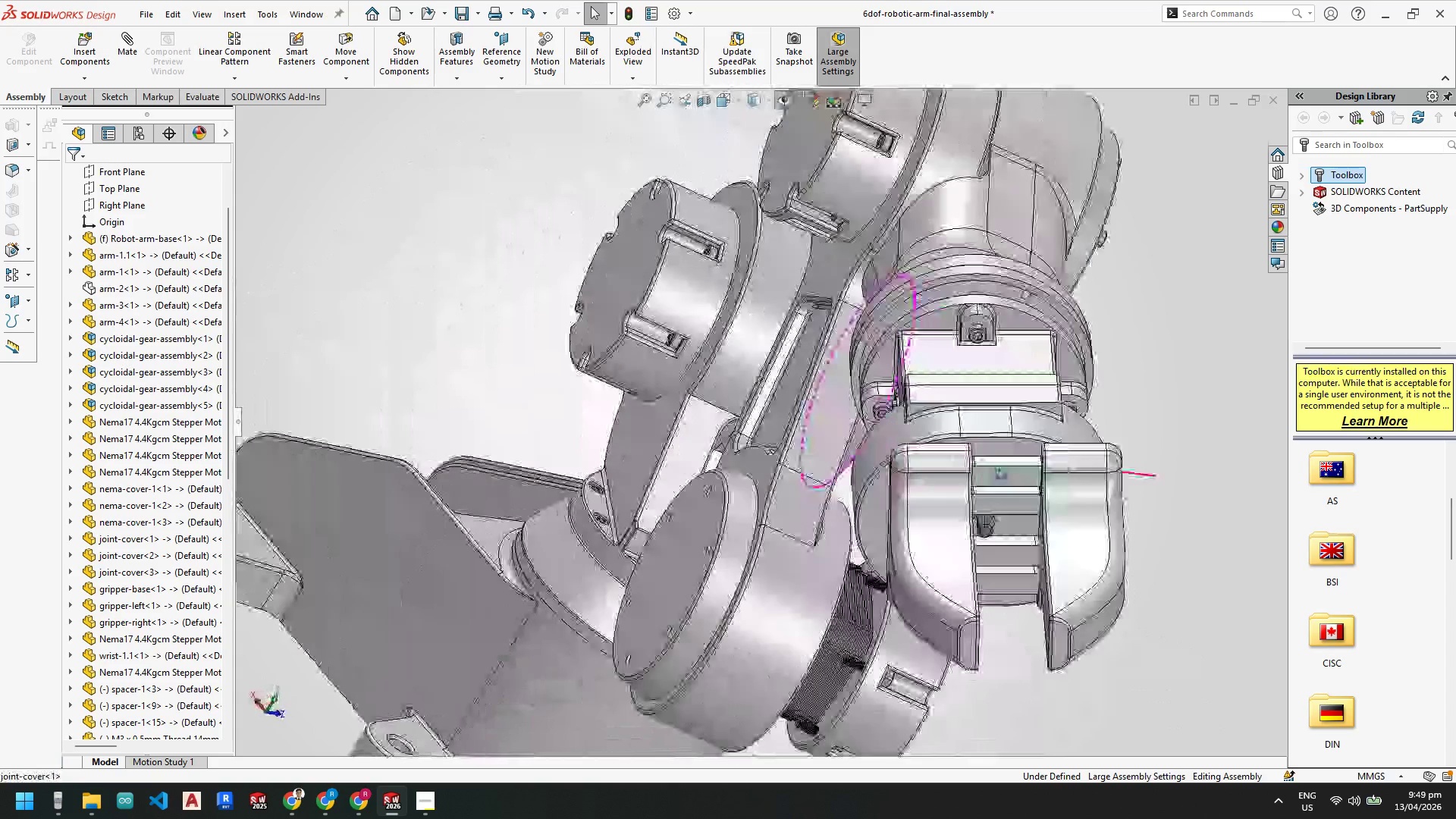 
scroll: coordinate [928, 627], scroll_direction: up, amount: 2.0
 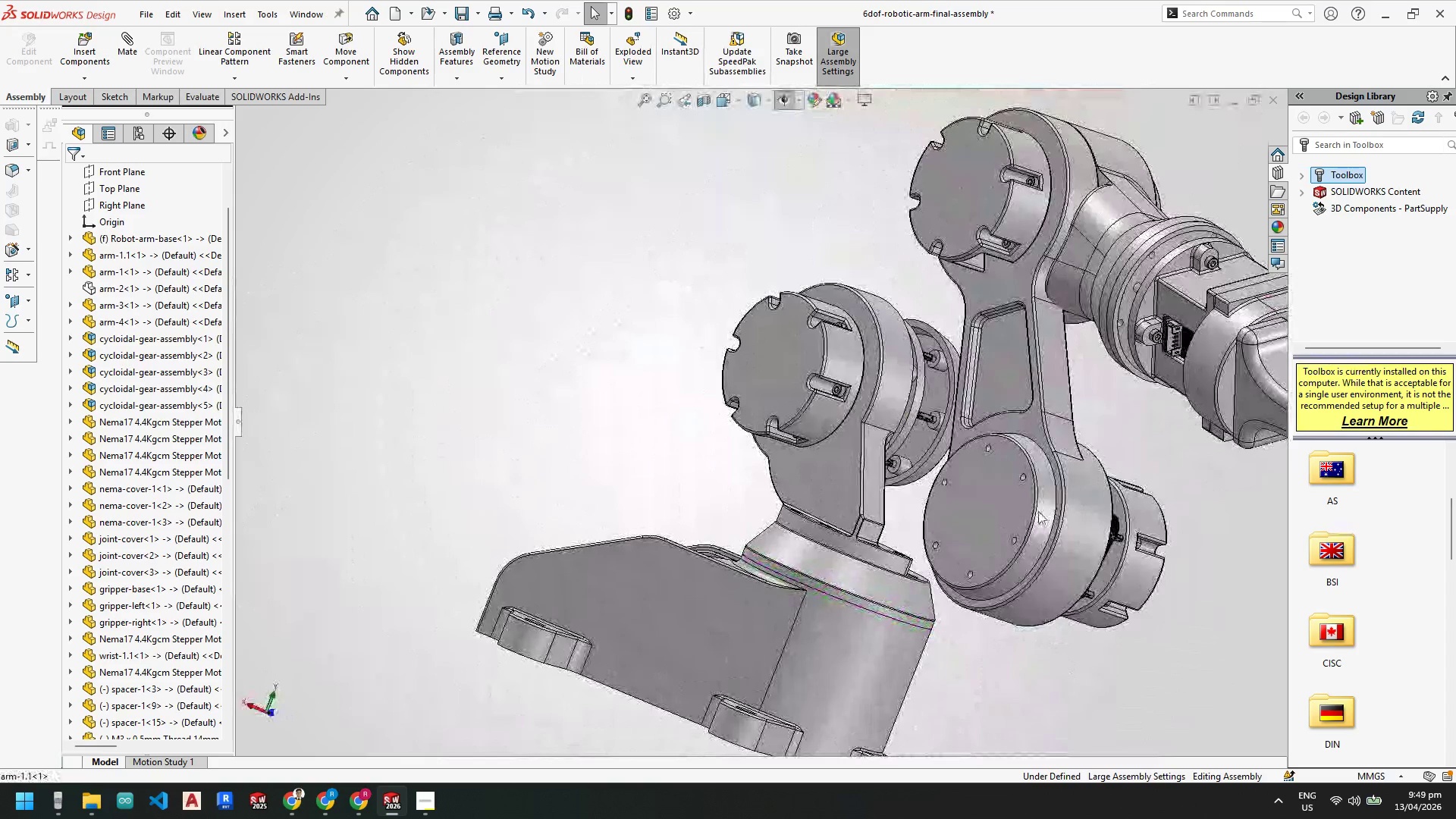 
right_click([1044, 513])
 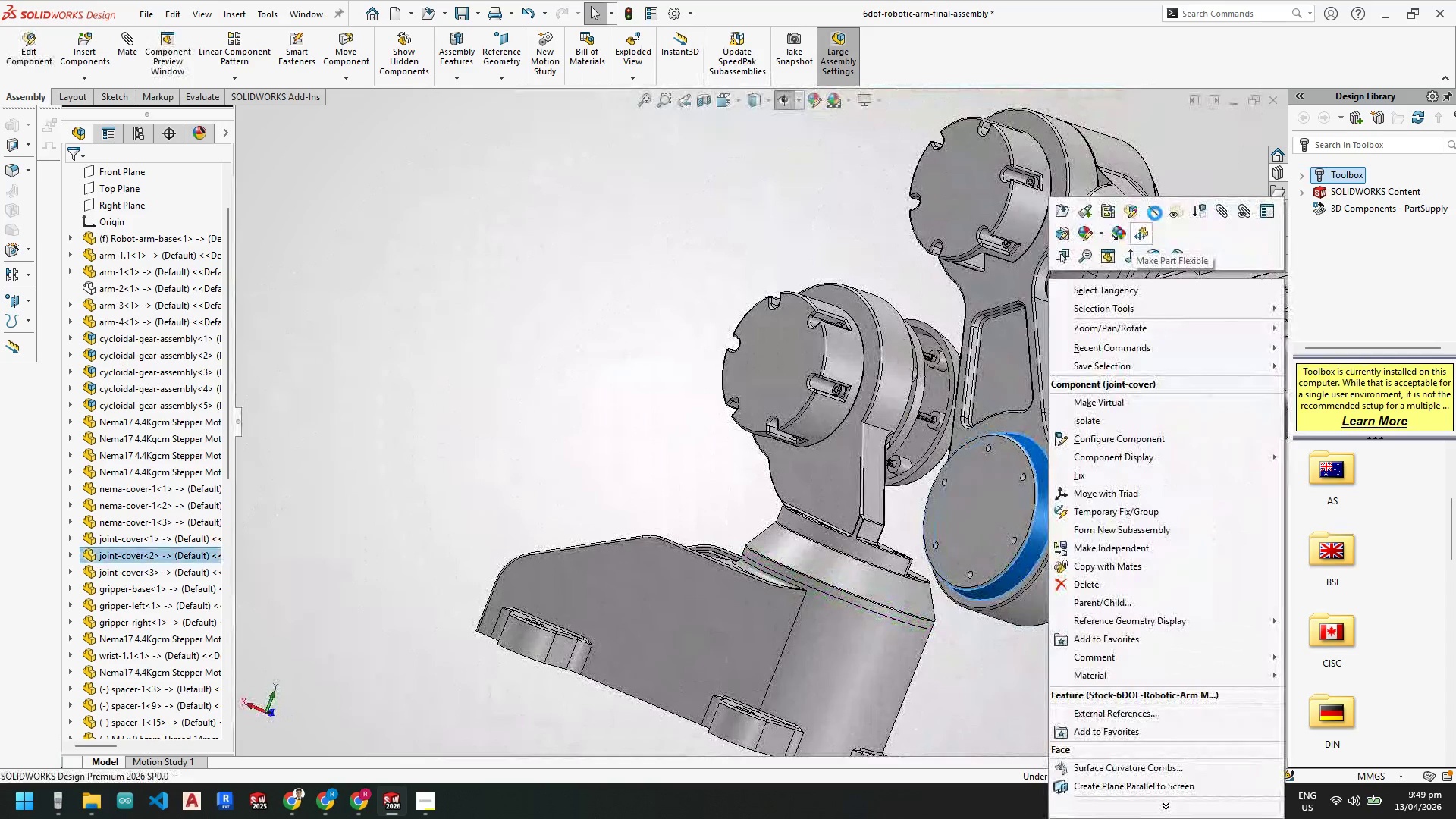 
left_click([1153, 210])
 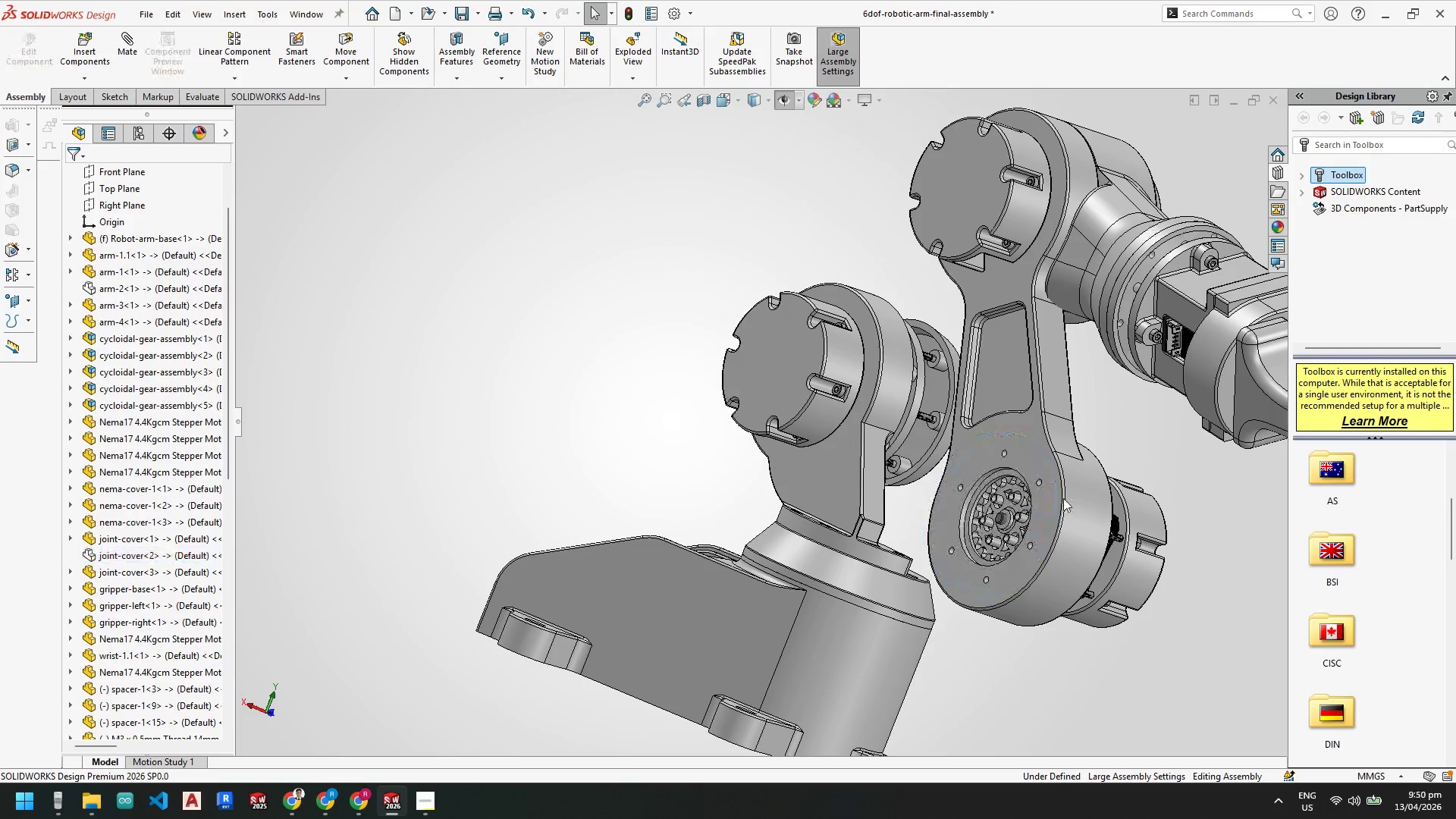 
scroll: coordinate [1028, 494], scroll_direction: down, amount: 3.0
 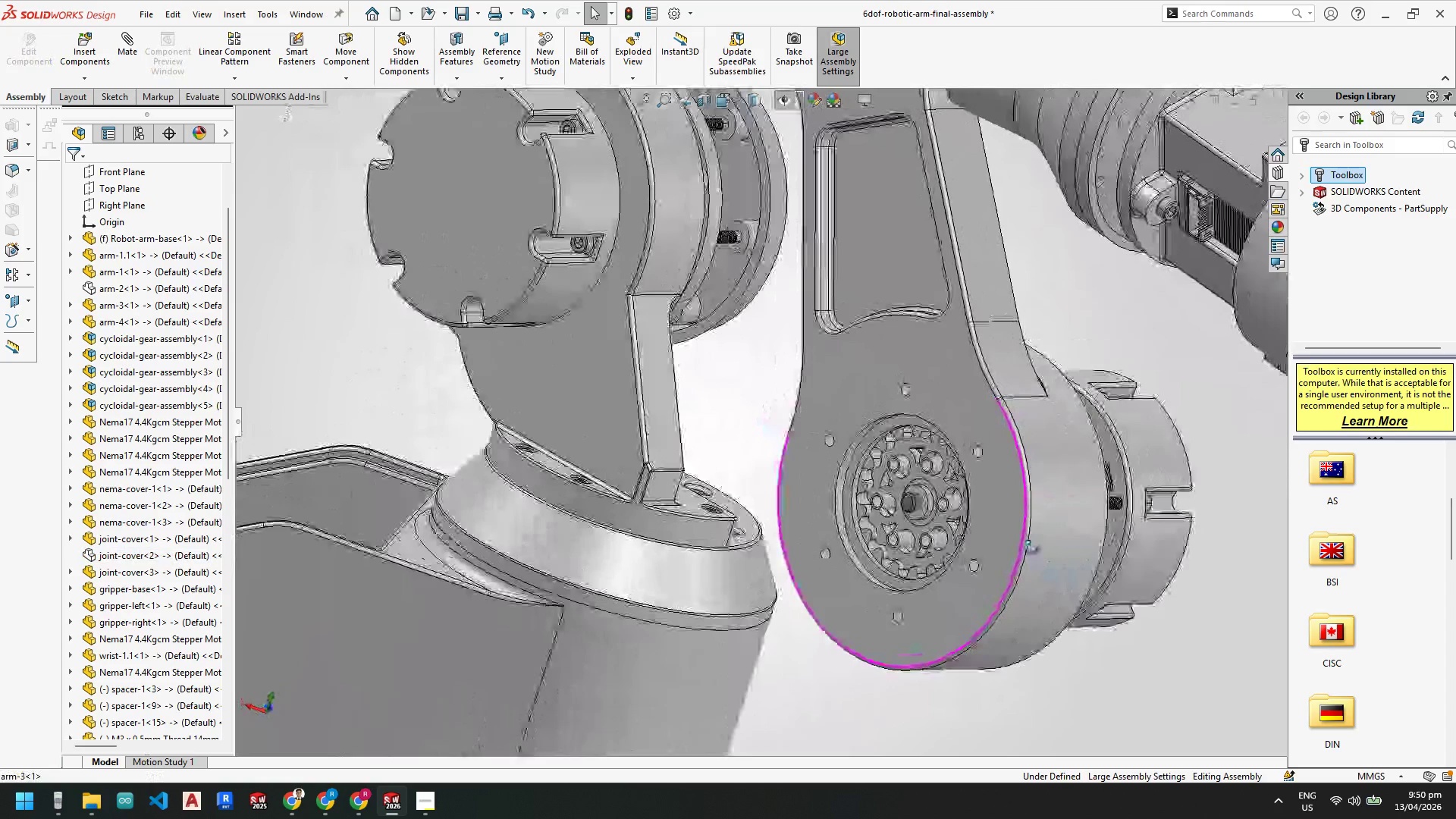 
scroll: coordinate [833, 439], scroll_direction: up, amount: 3.0
 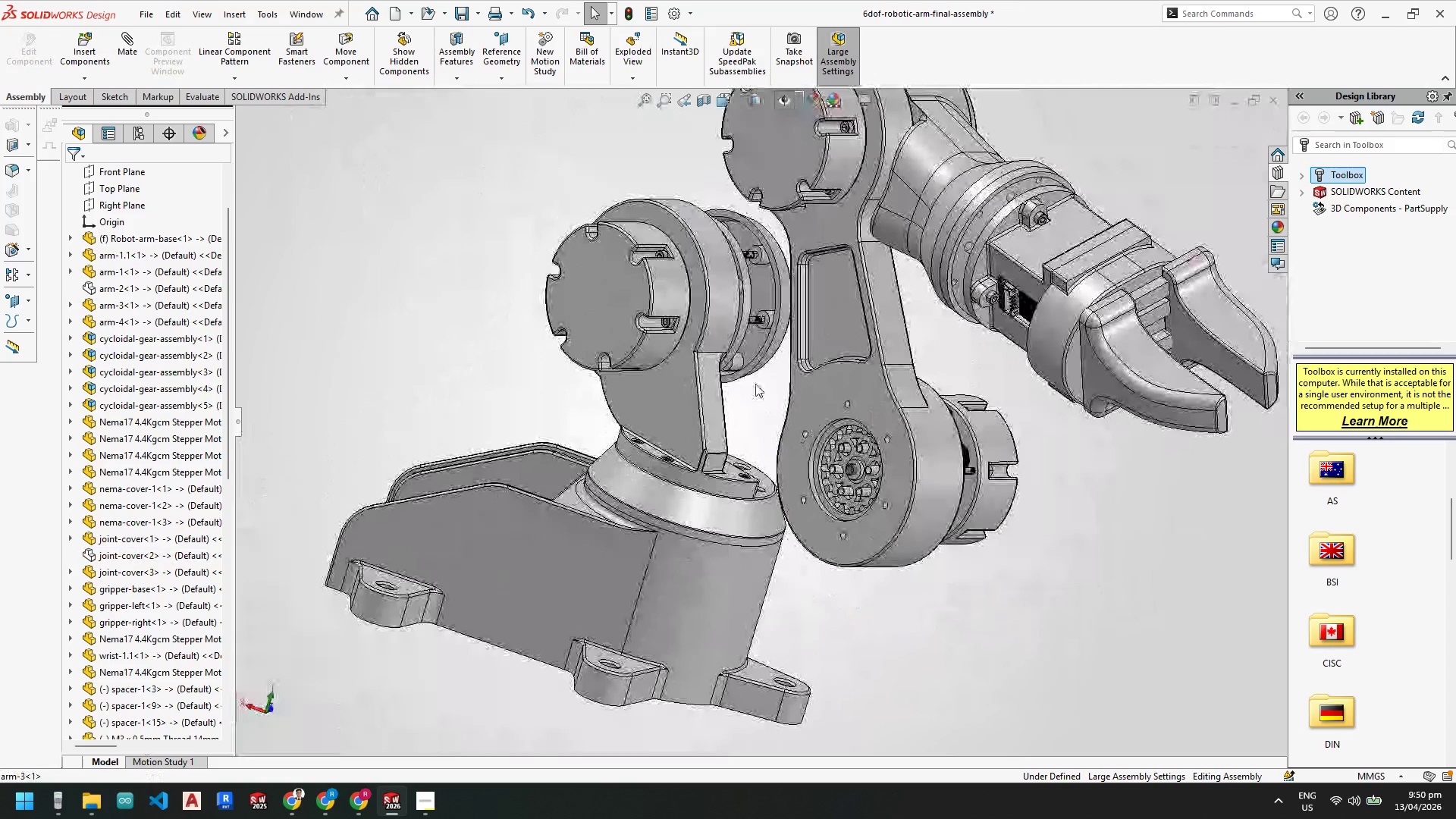 
scroll: coordinate [779, 378], scroll_direction: down, amount: 1.0
 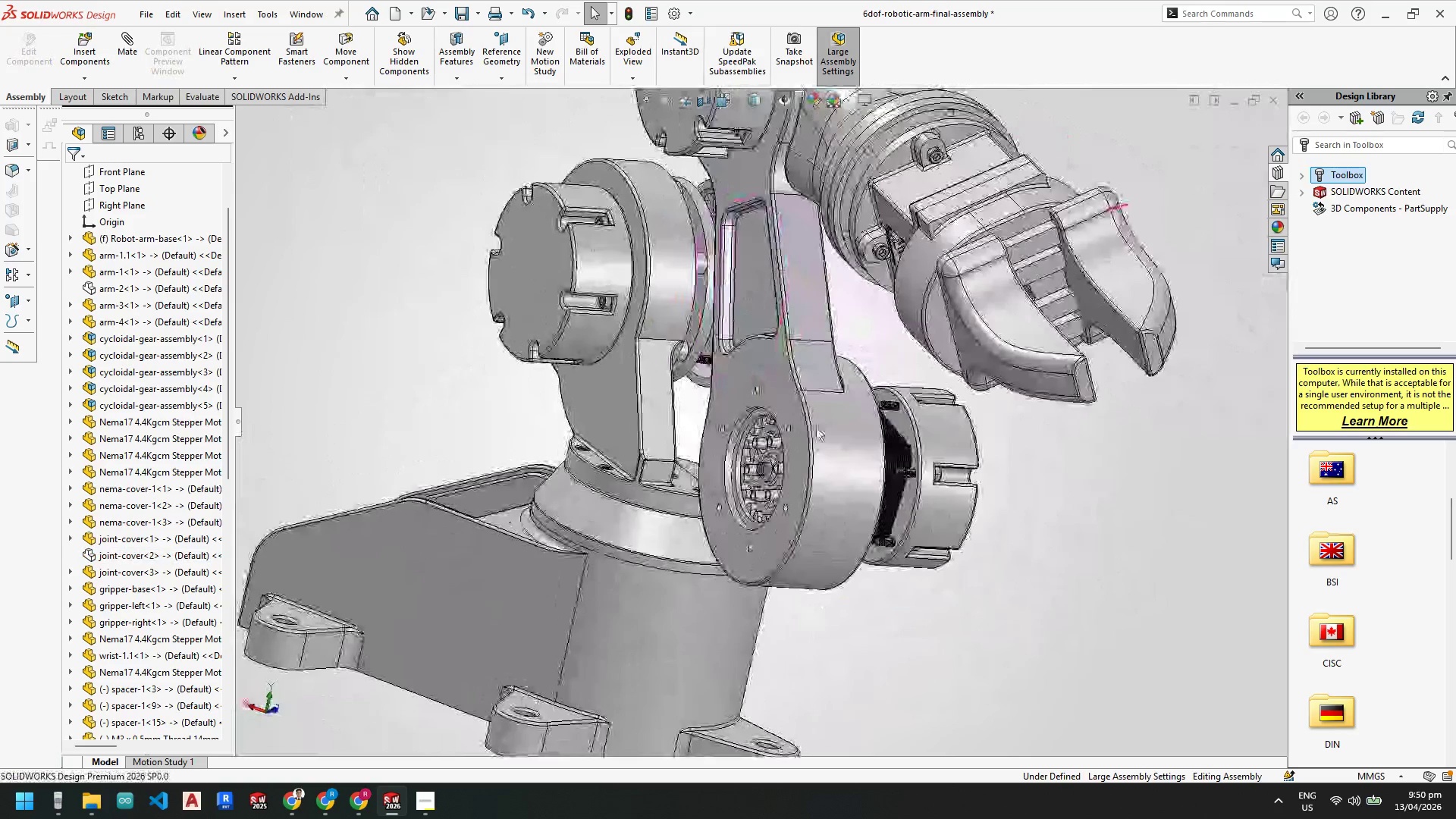 
key(Control+Z)
 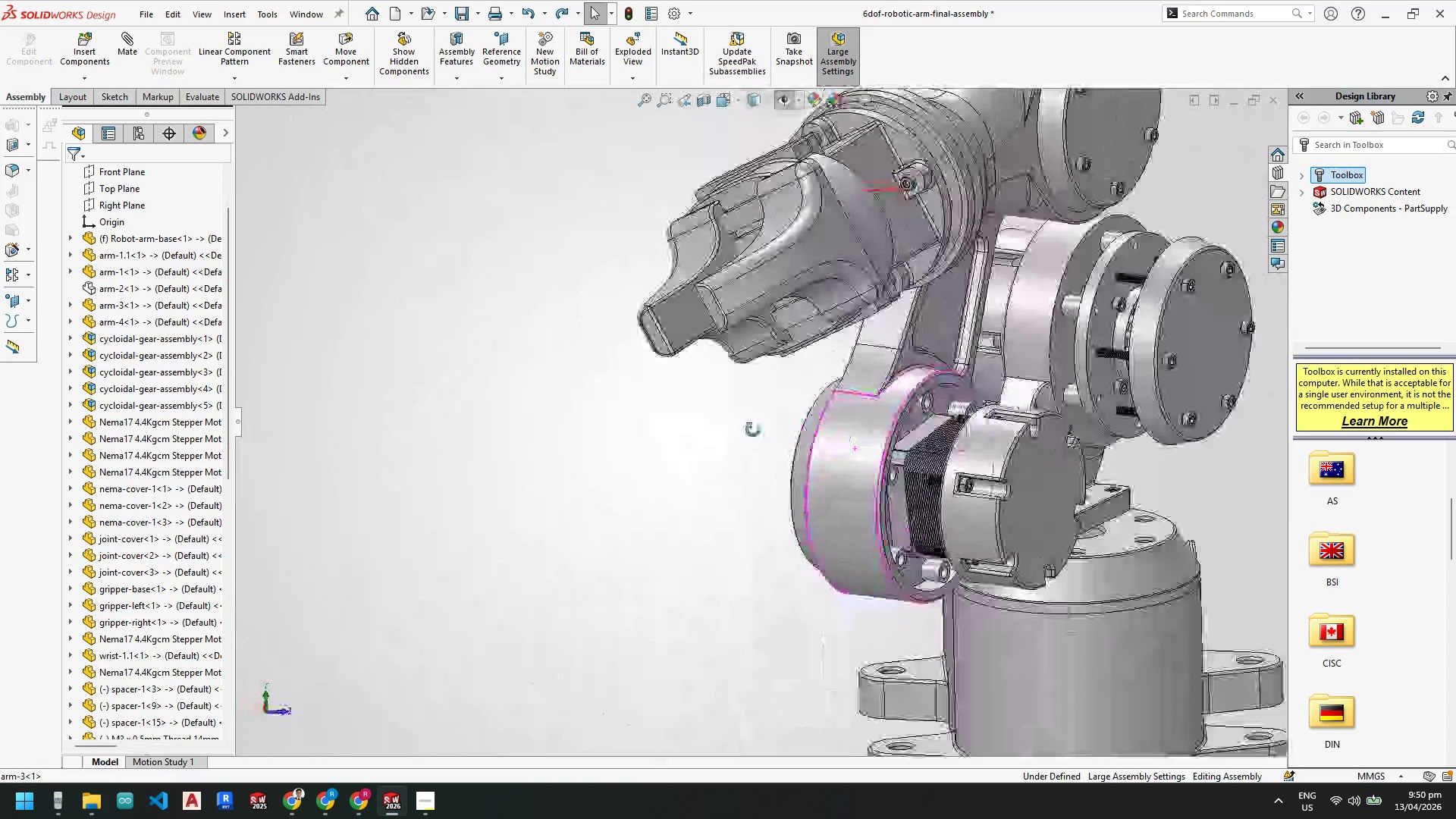 
scroll: coordinate [1141, 341], scroll_direction: down, amount: 3.0
 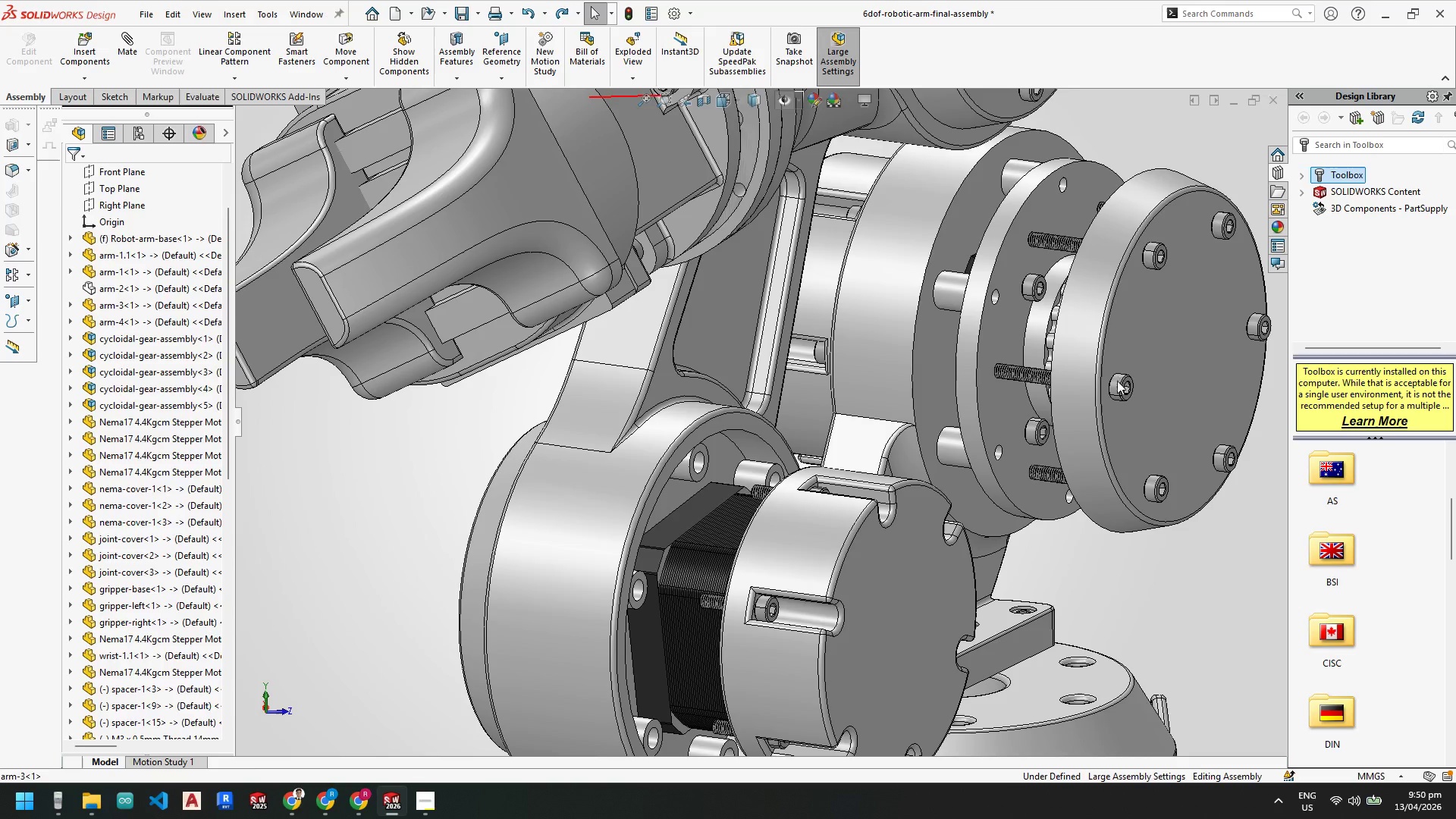 
left_click([1116, 381])
 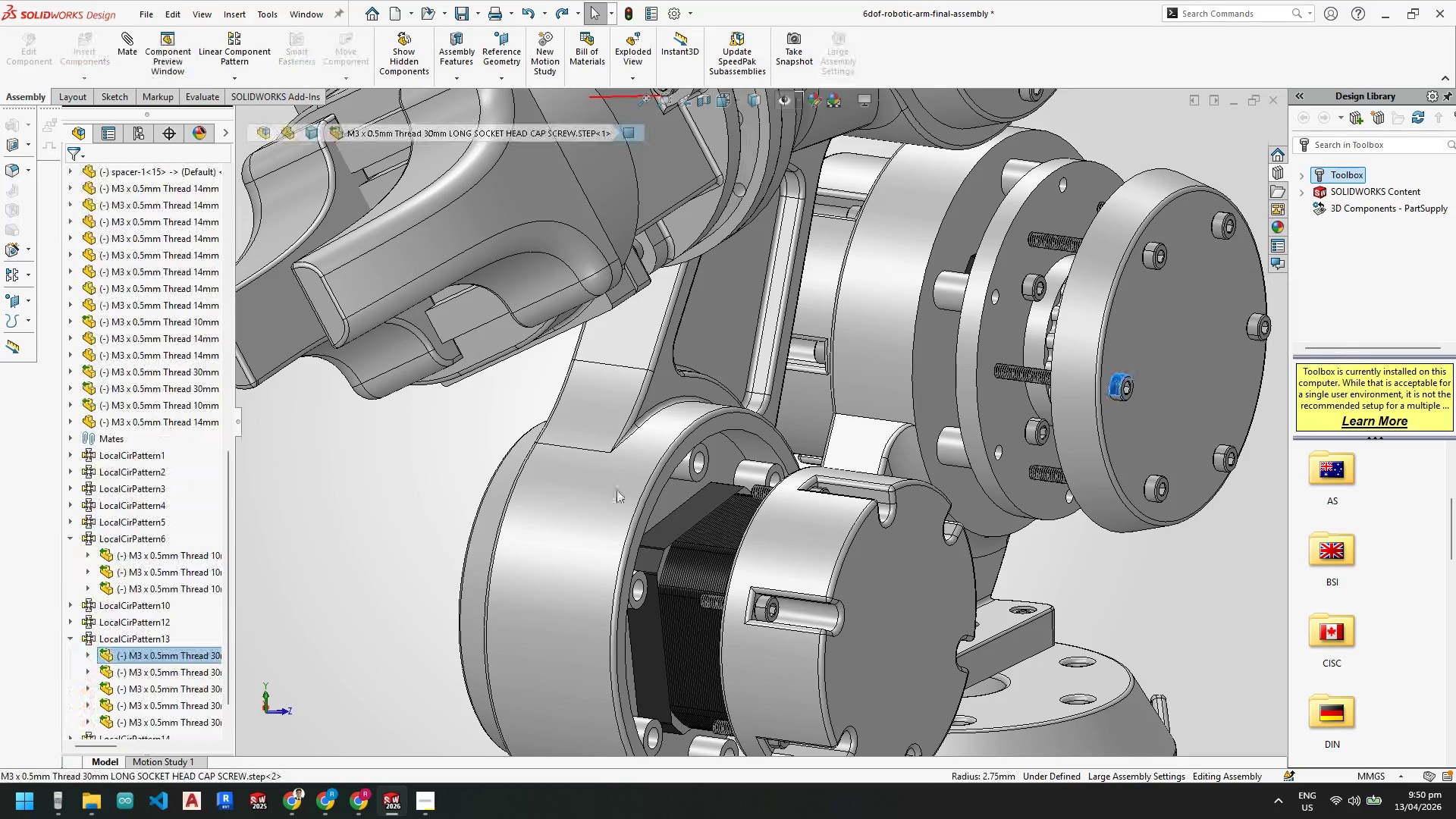 
scroll: coordinate [429, 487], scroll_direction: up, amount: 3.0
 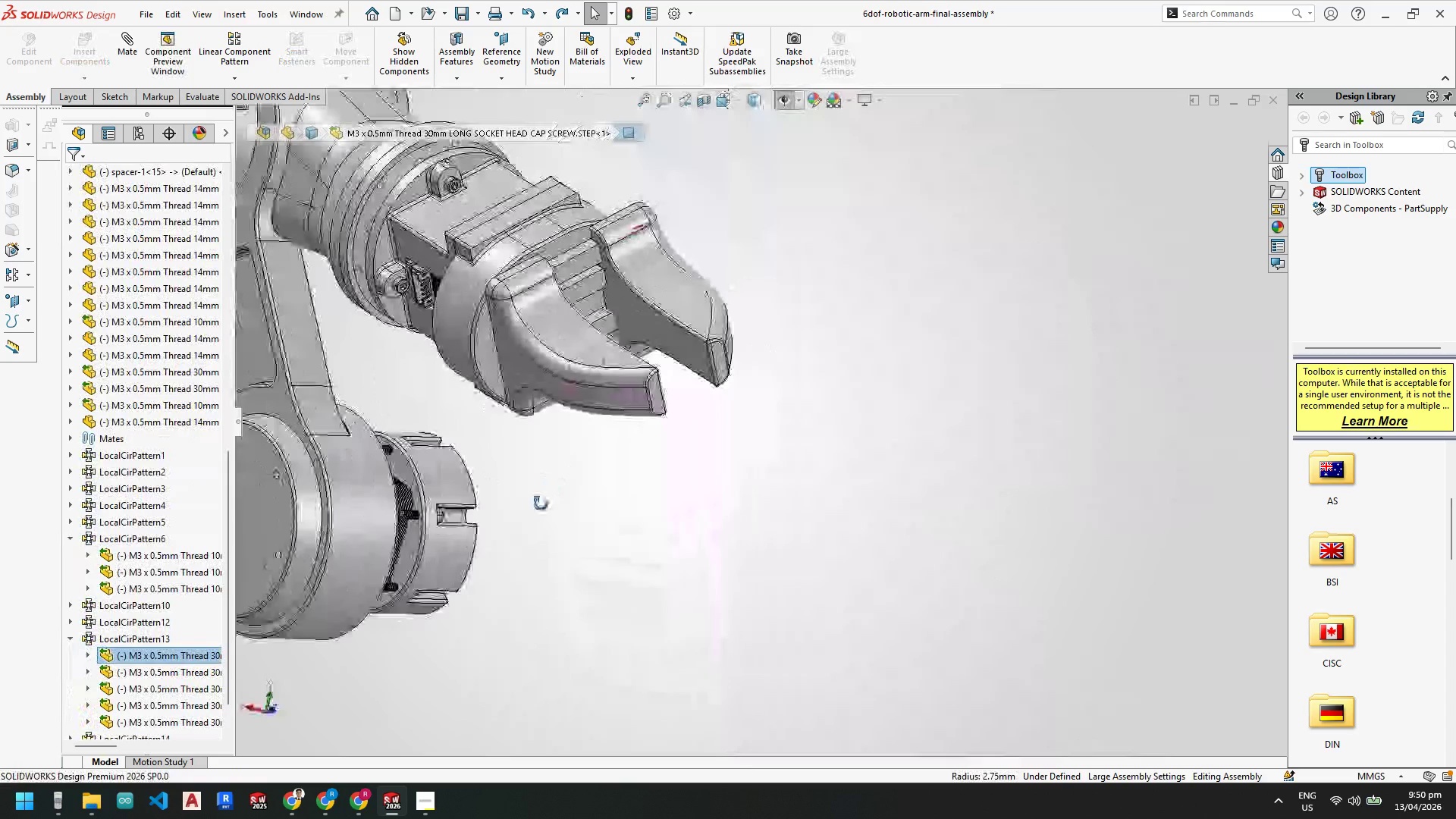 
key(Control+C)
 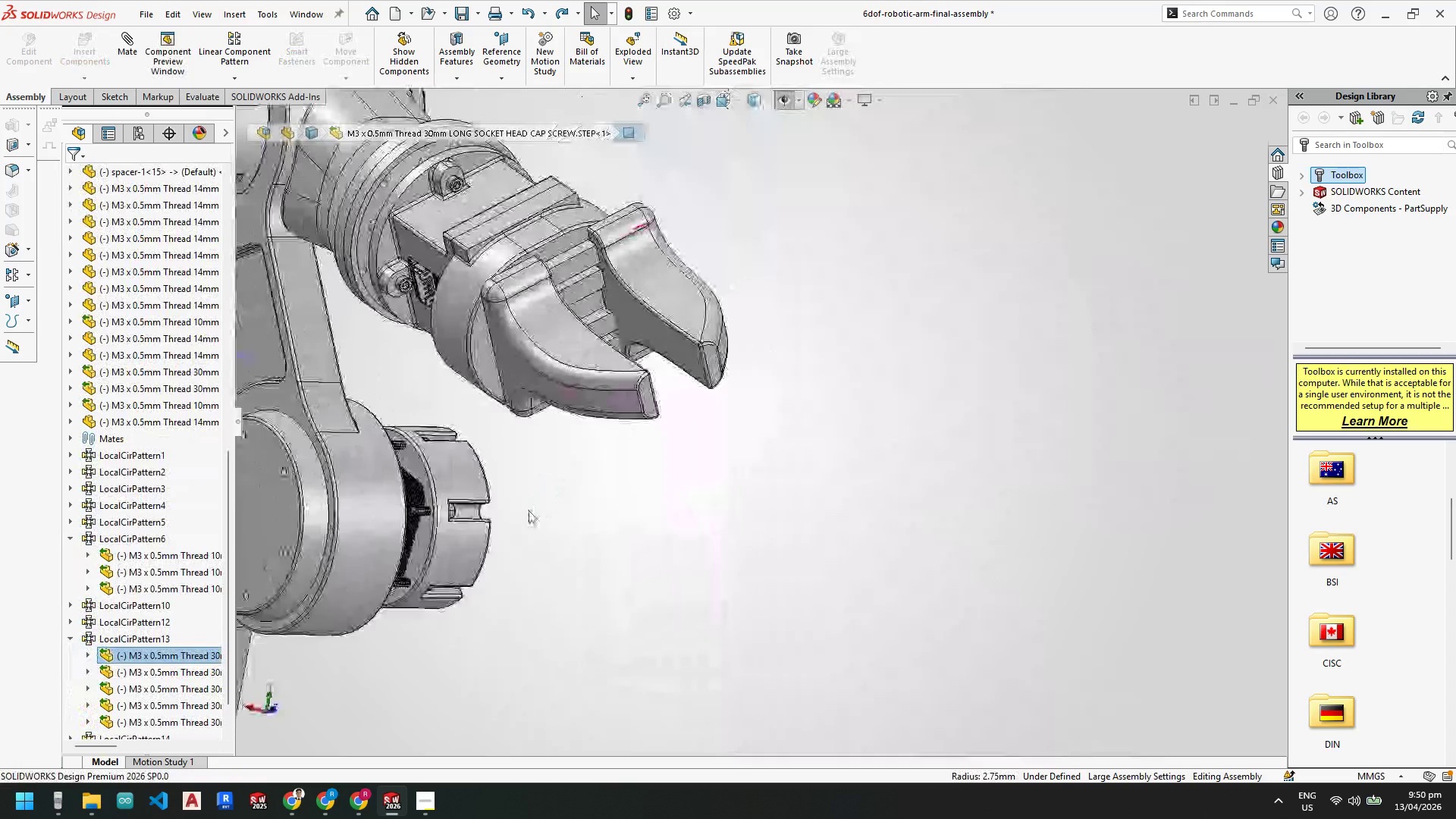 
scroll: coordinate [509, 419], scroll_direction: up, amount: 2.0
 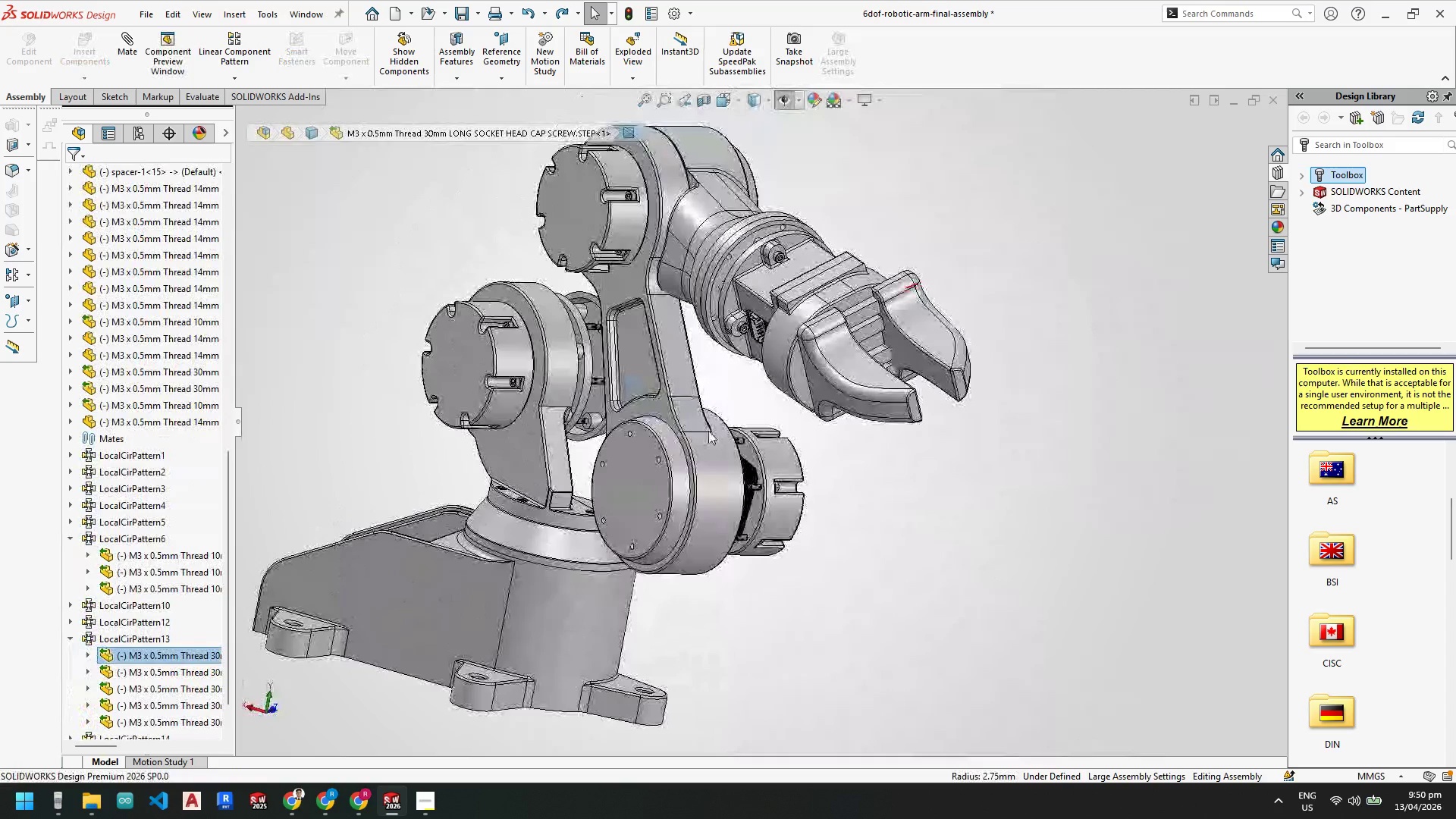 
key(Control+V)
 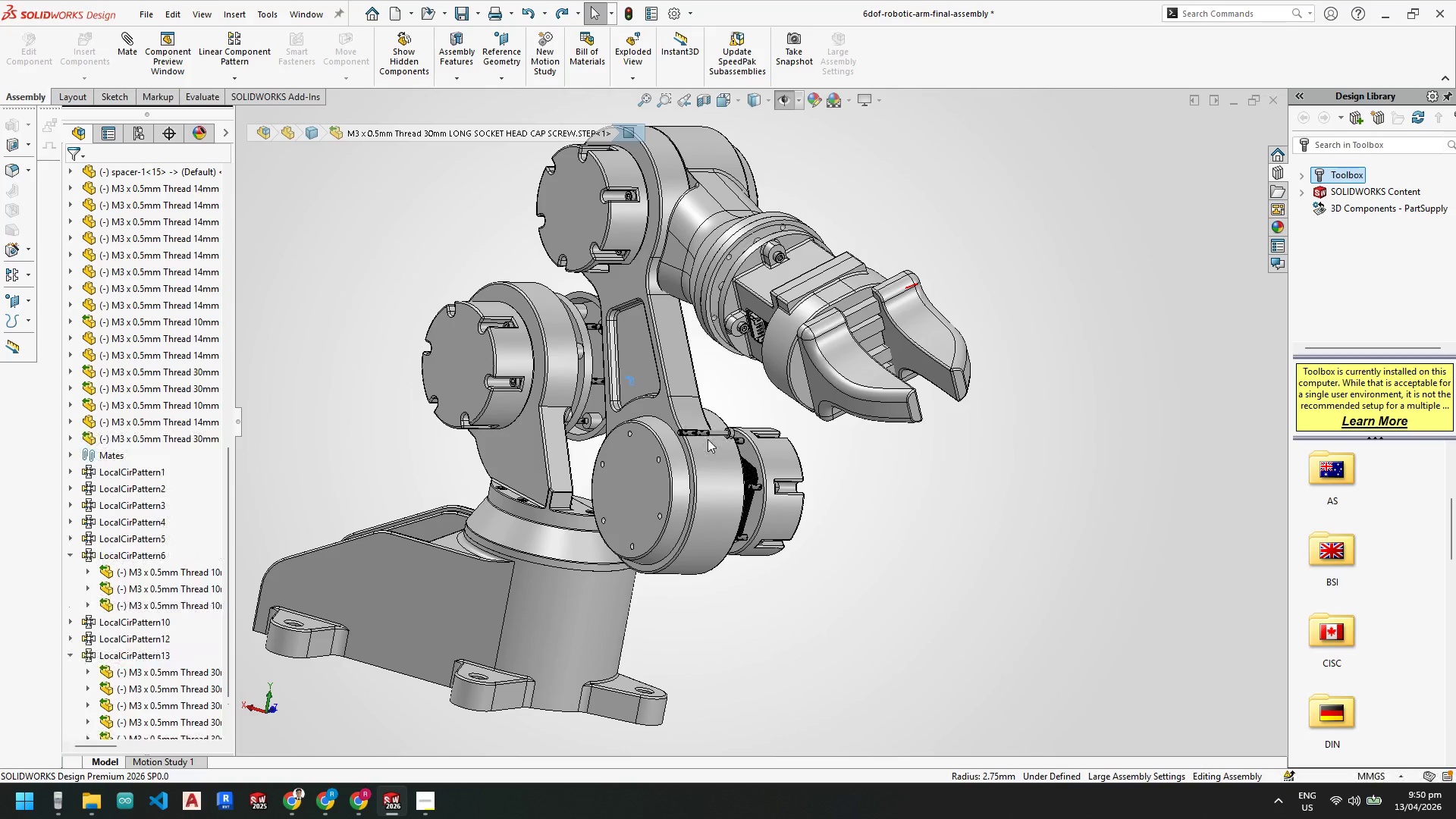 
left_click([746, 424])
 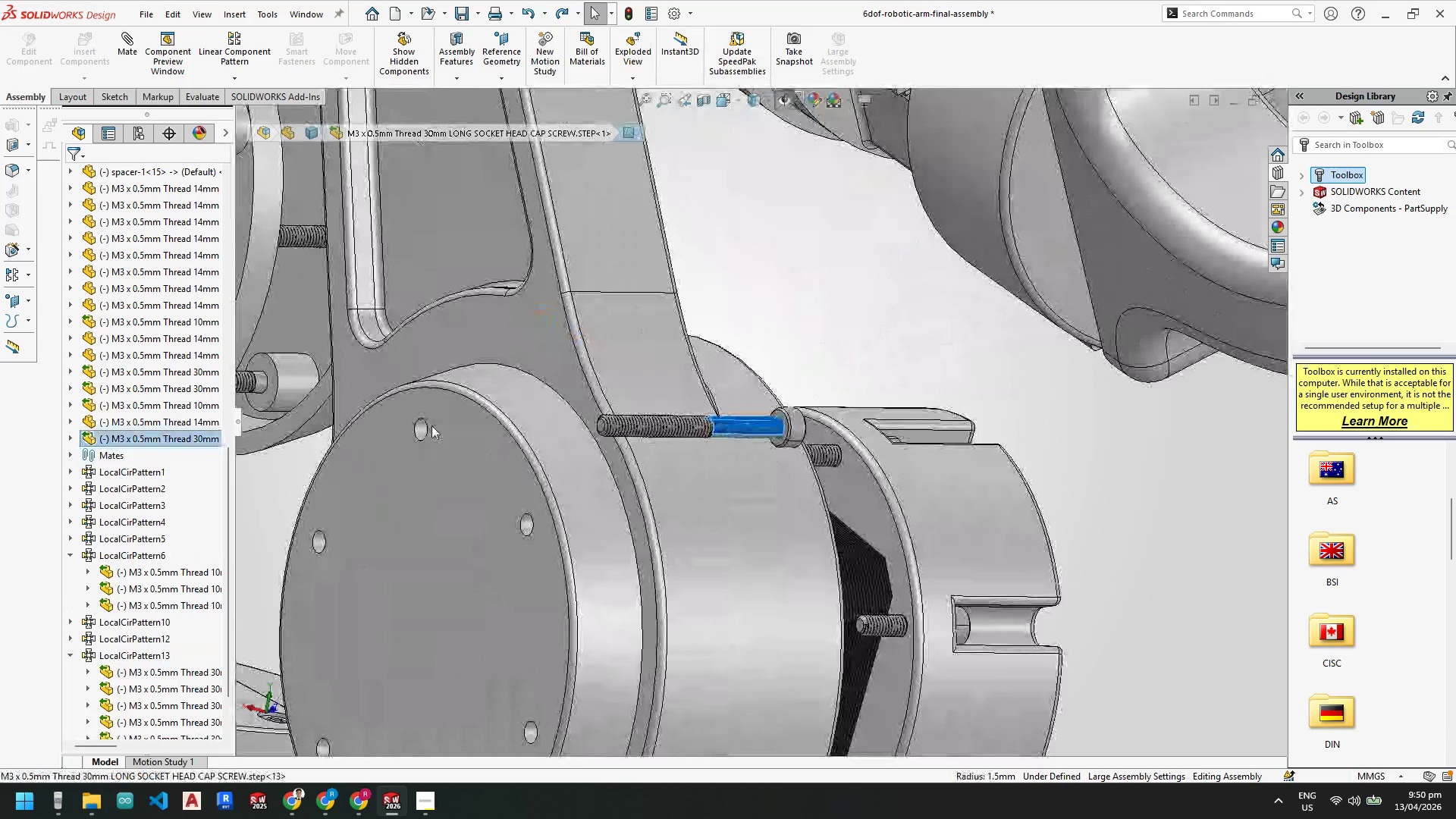 
scroll: coordinate [726, 422], scroll_direction: down, amount: 7.0
 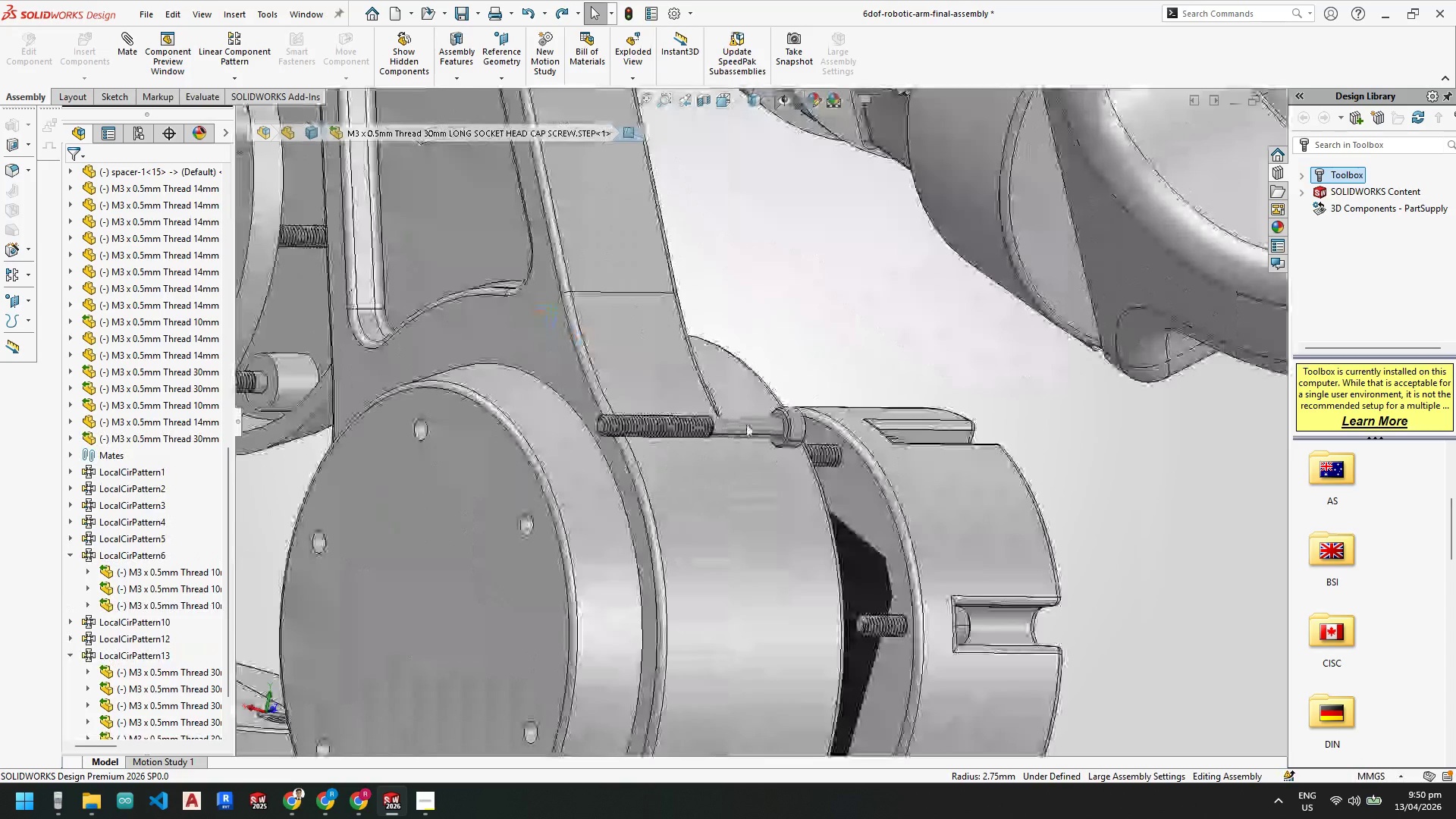 
key(Control+ControlLeft)
 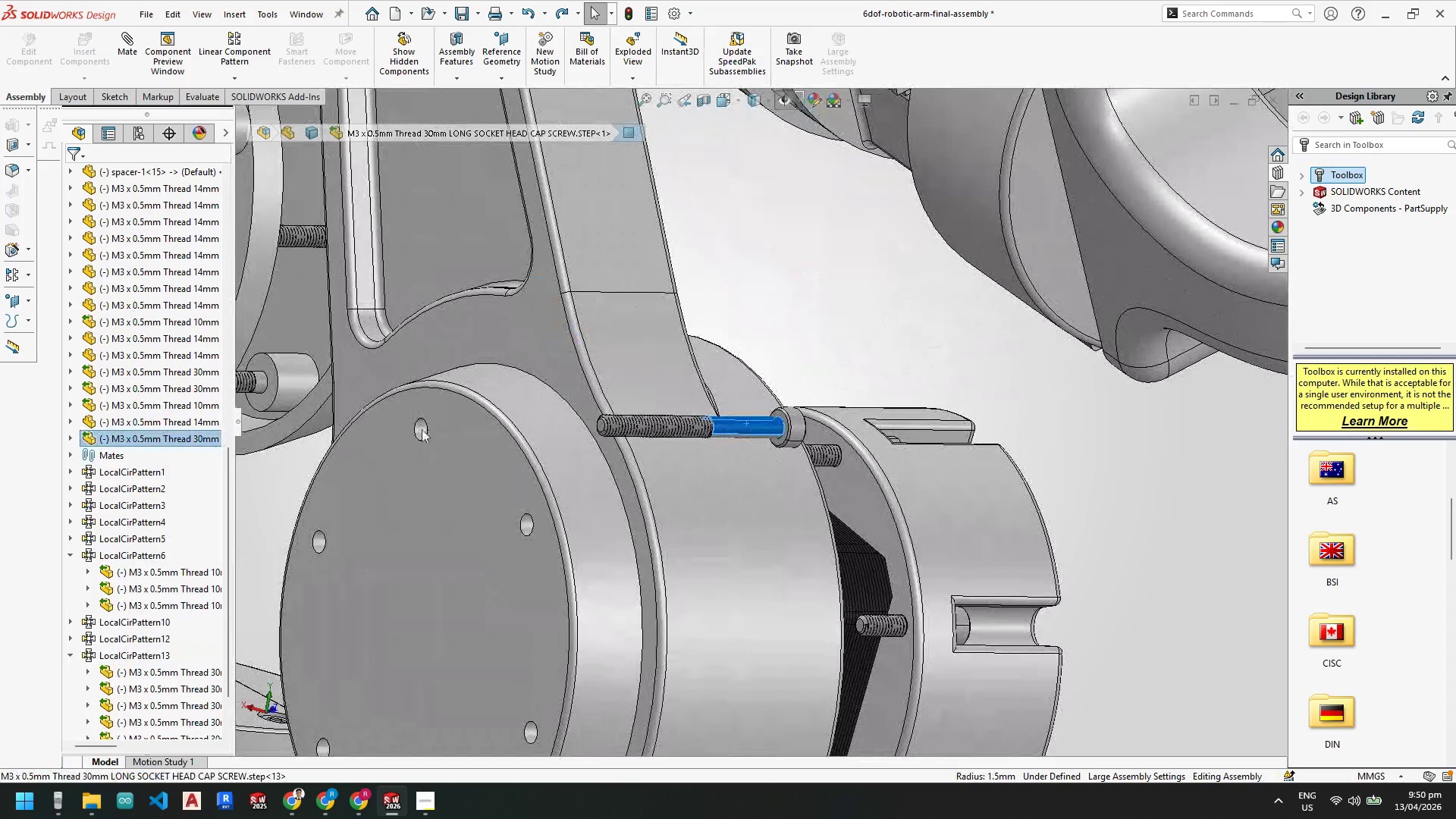 
hold_key(key=ControlLeft, duration=0.81)
left_click([420, 428])
 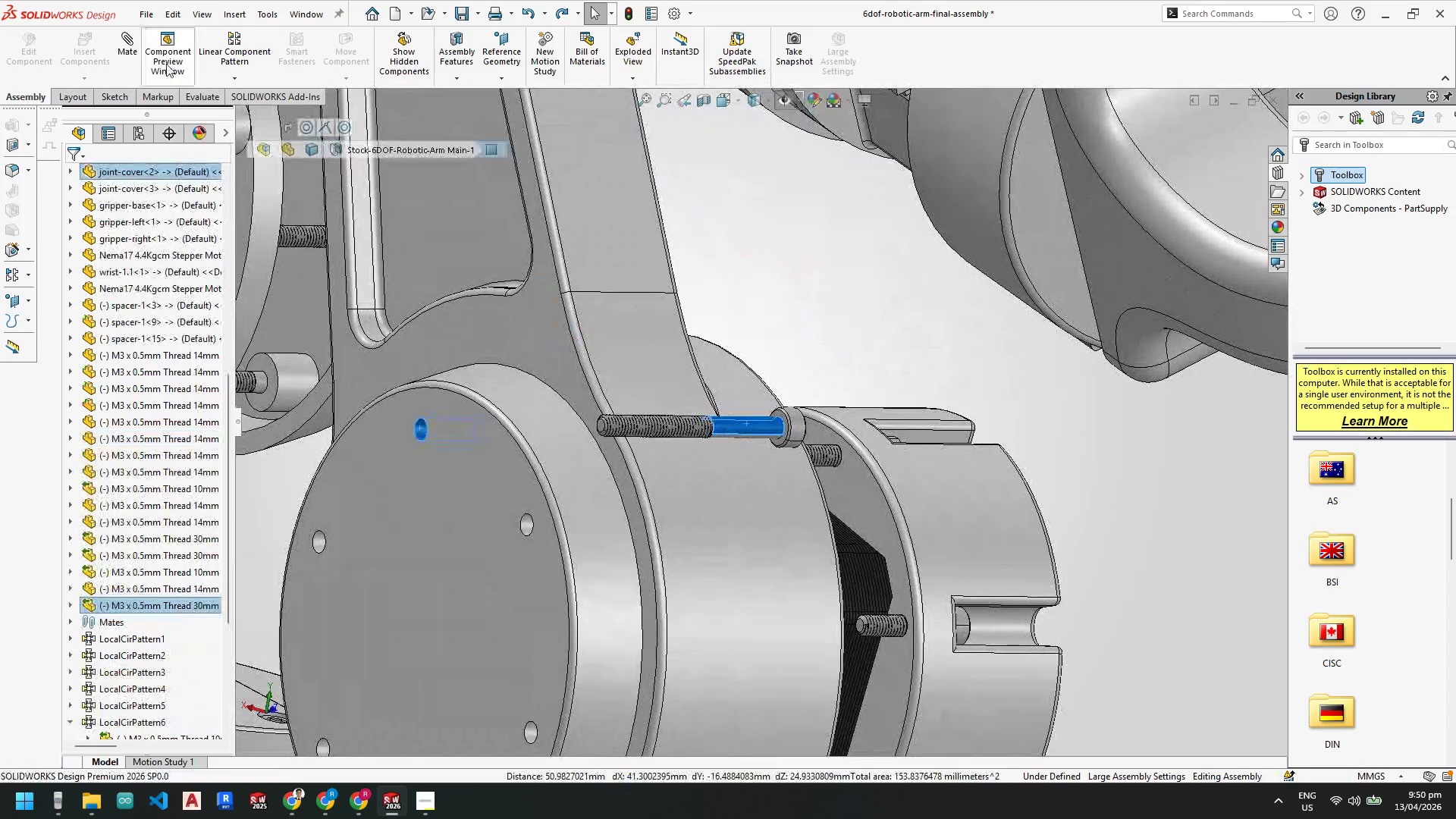 
left_click([124, 49])
 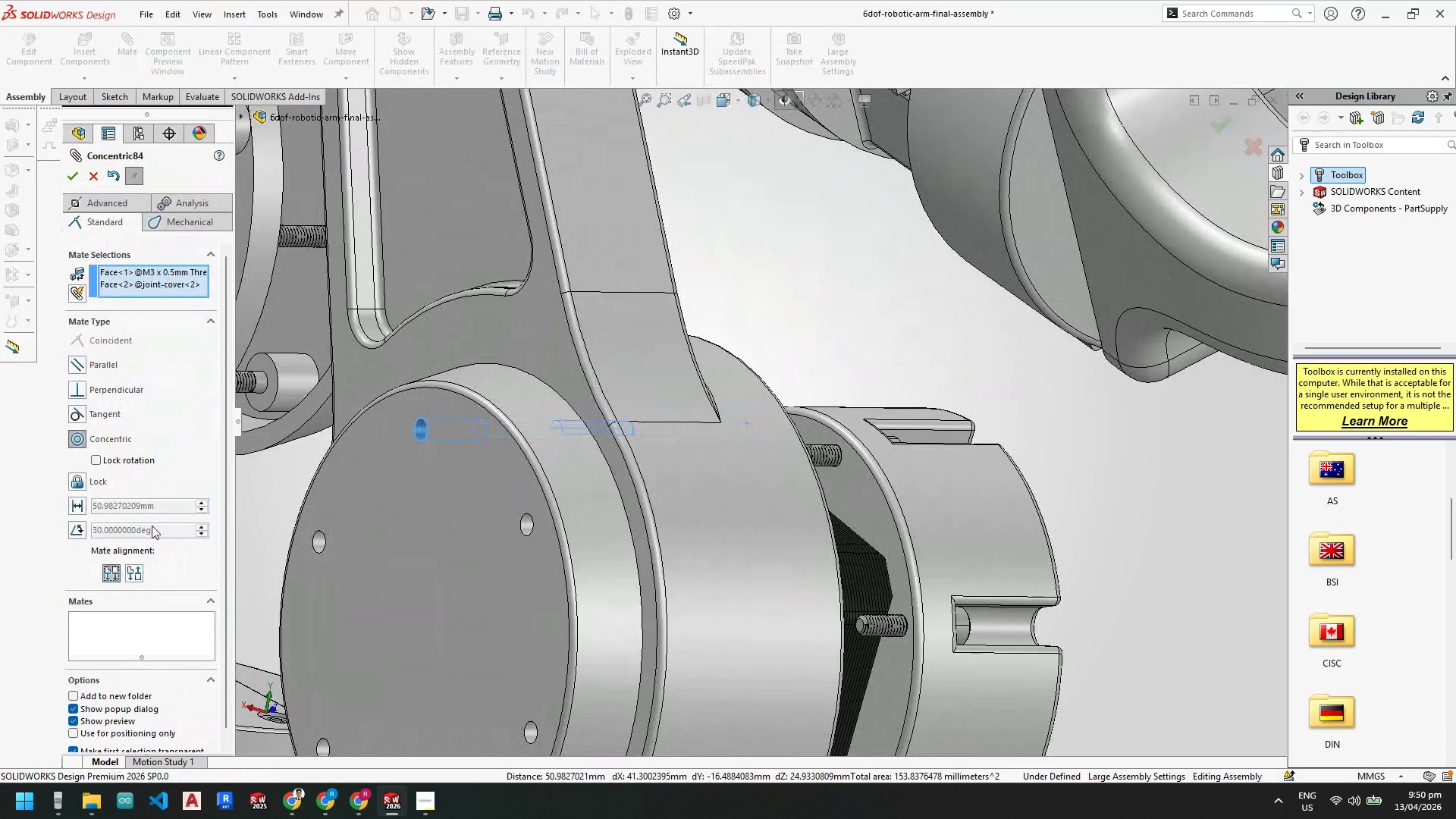 
left_click([75, 177])
 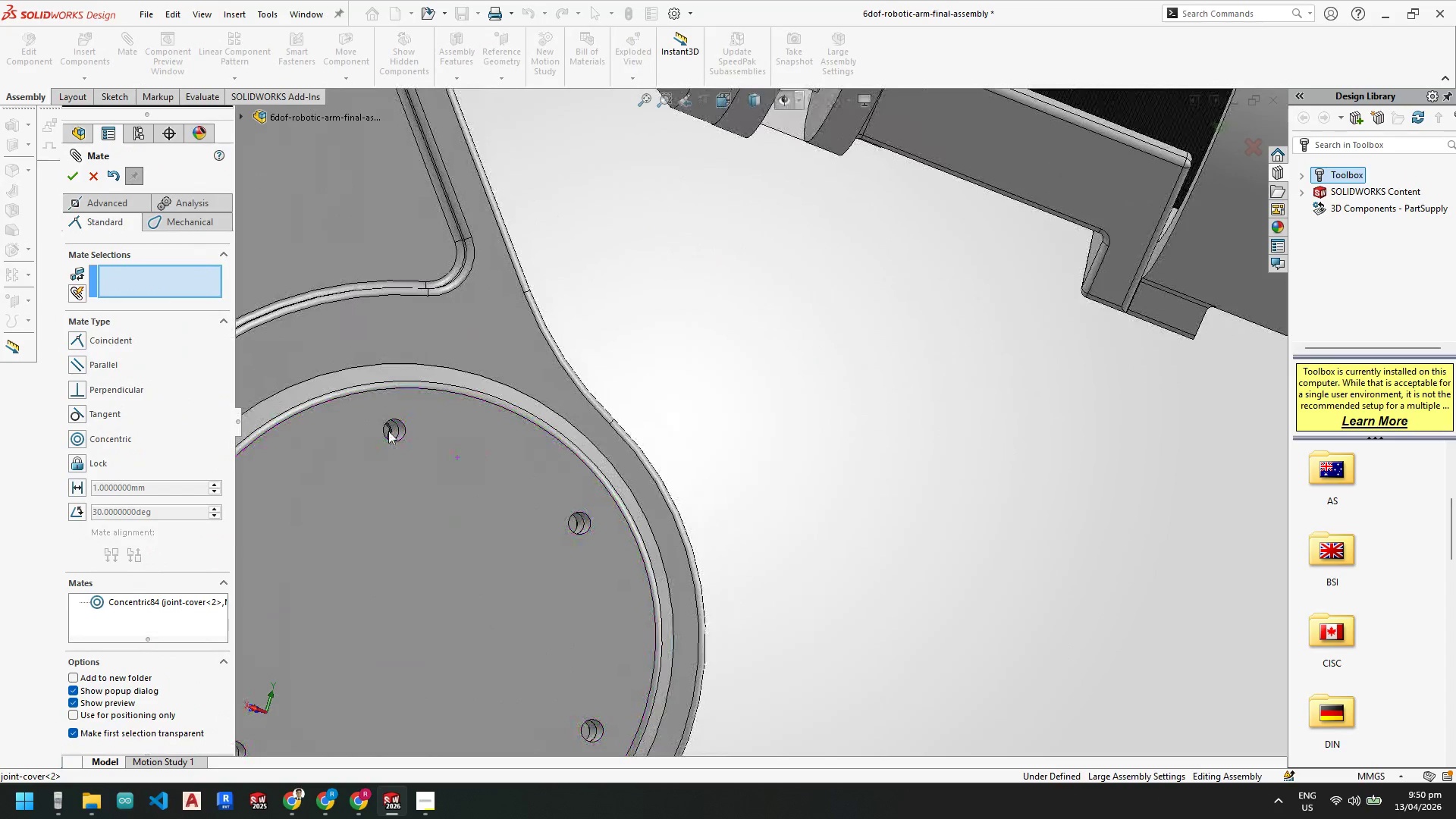 
left_click_drag(start_coordinate=[390, 429], to_coordinate=[541, 404])
 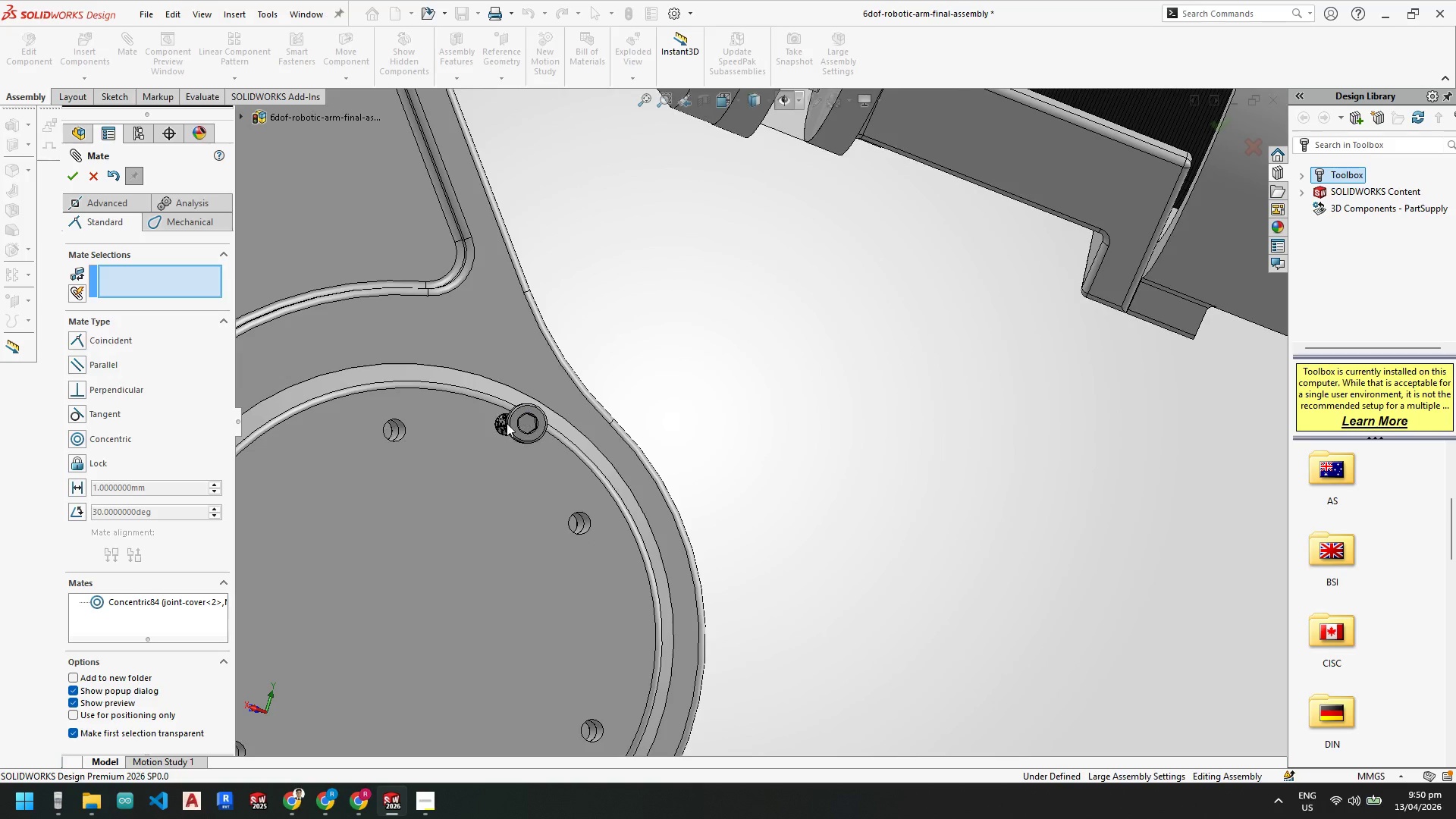 
scroll: coordinate [507, 423], scroll_direction: down, amount: 1.0
 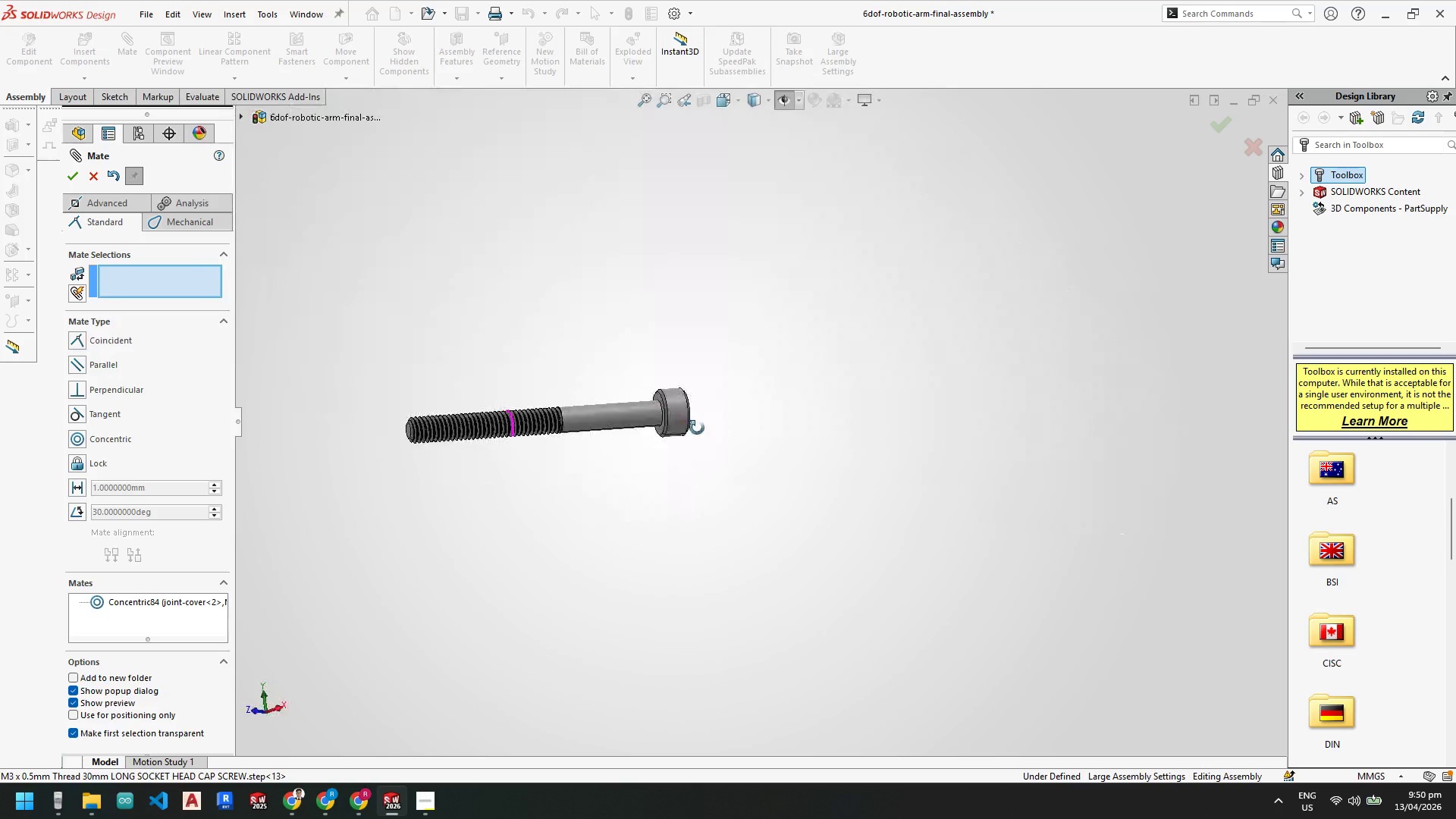 
left_click([649, 385])
 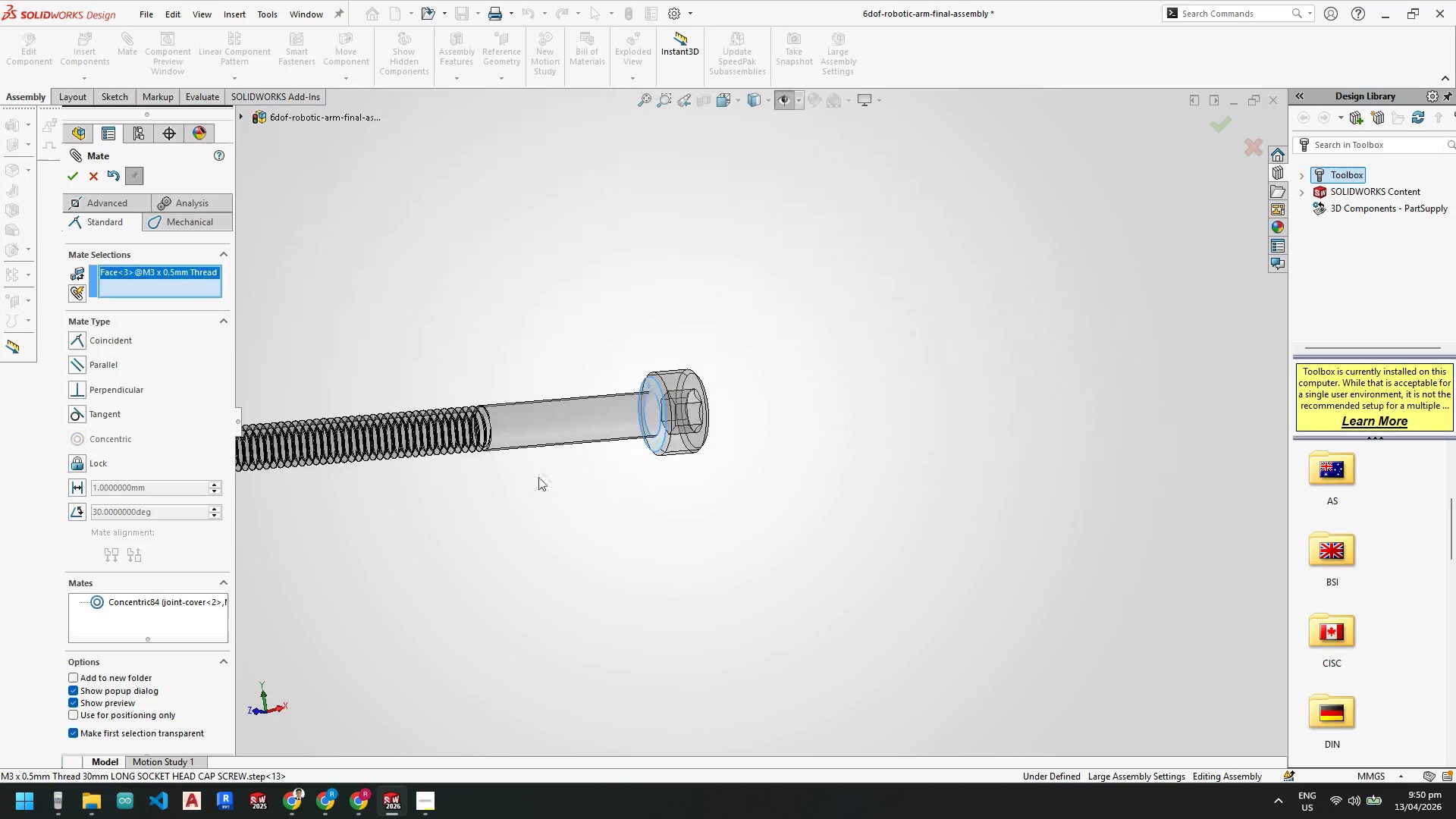 
scroll: coordinate [657, 396], scroll_direction: down, amount: 3.0
 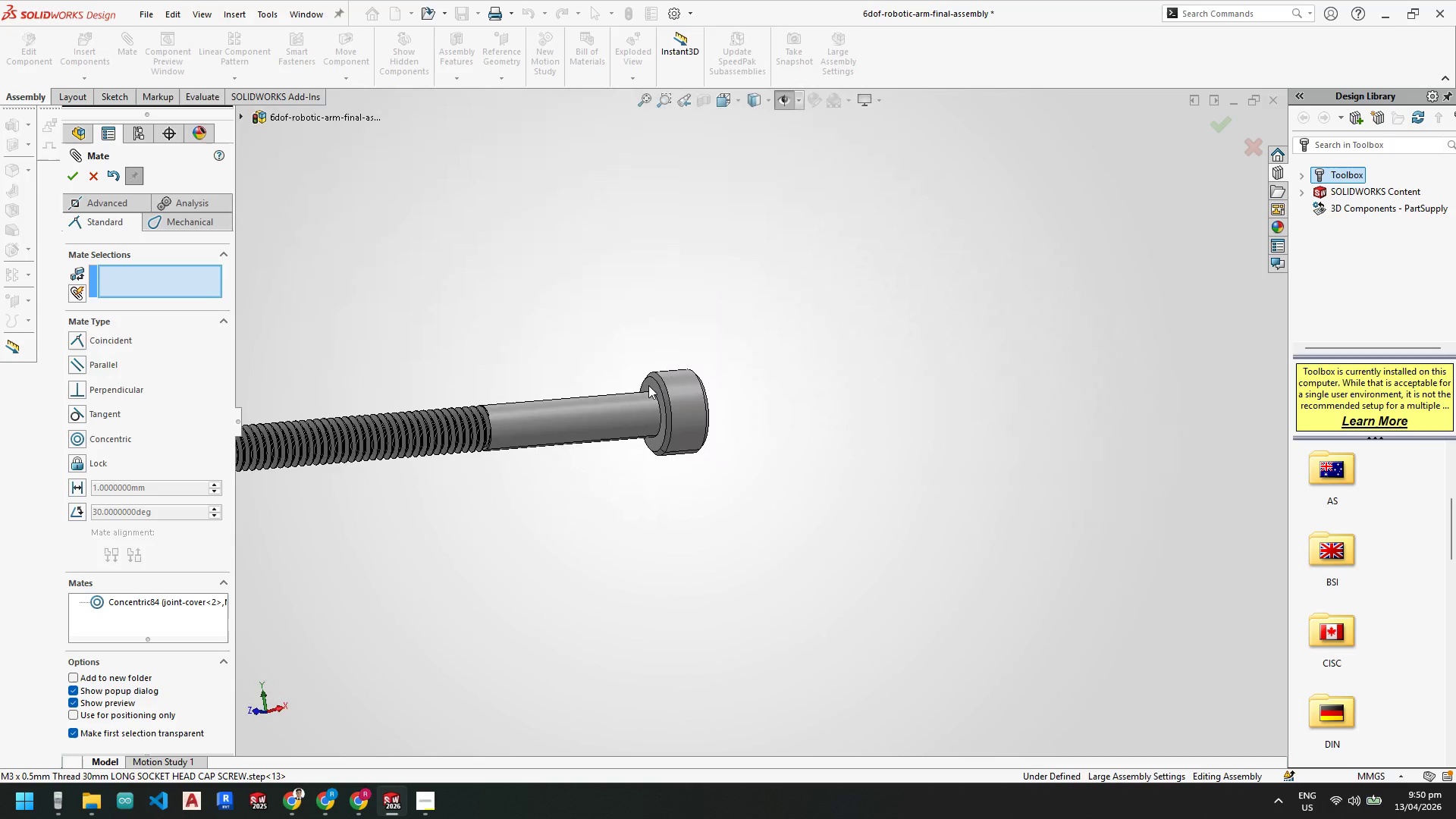 
scroll: coordinate [510, 518], scroll_direction: up, amount: 13.0
 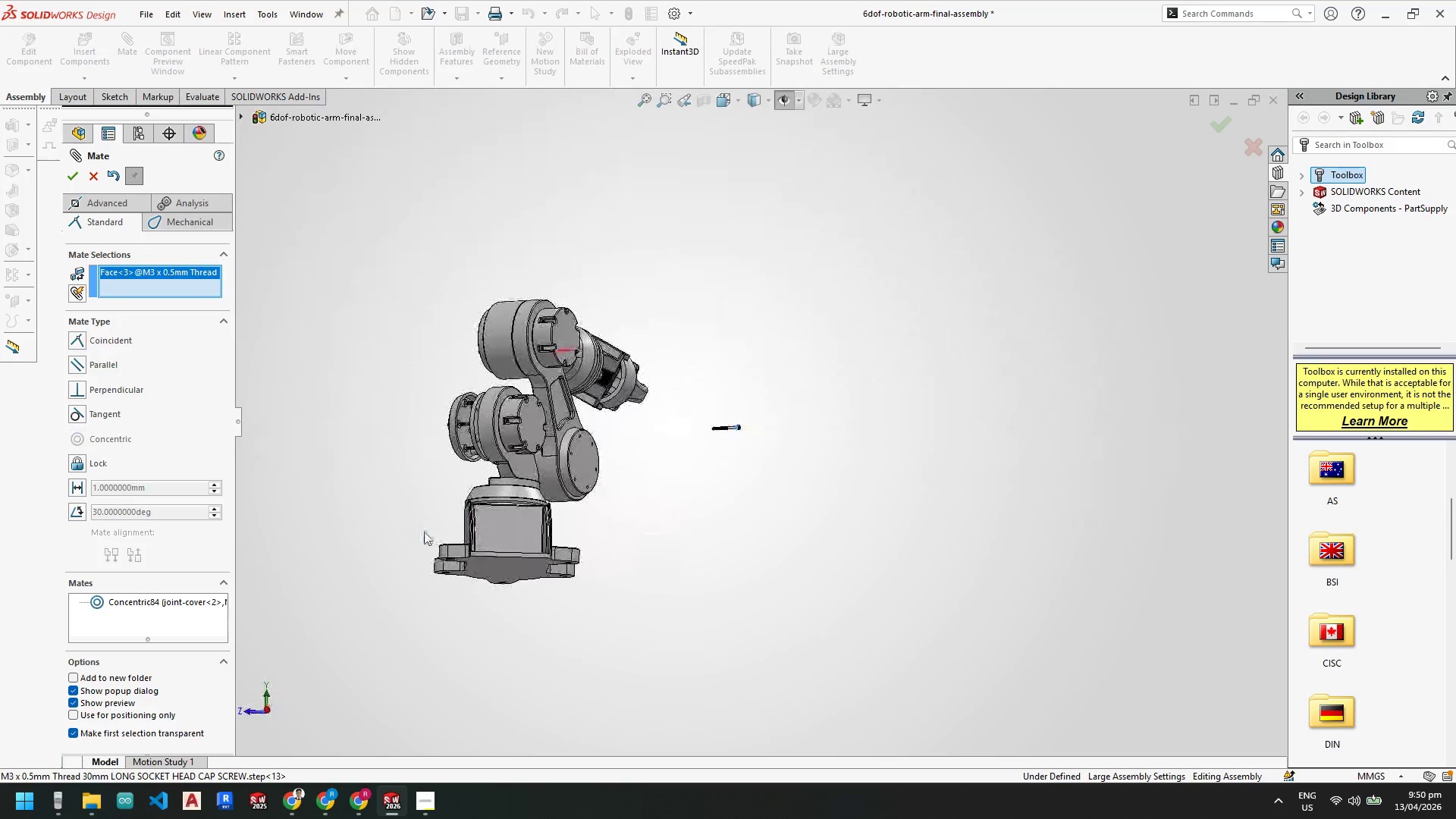 
key(Control+ControlLeft)
 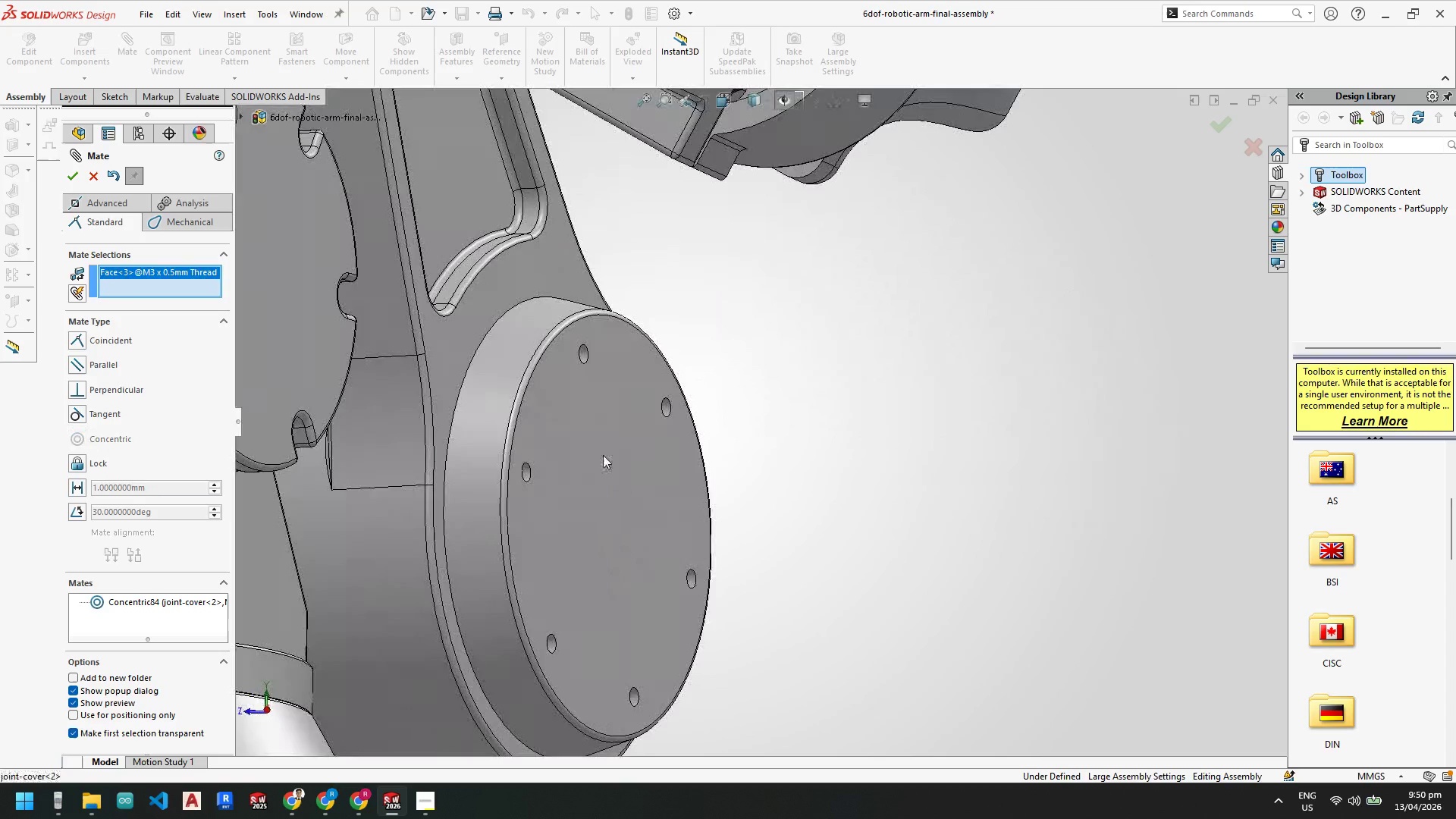 
left_click([603, 455])
 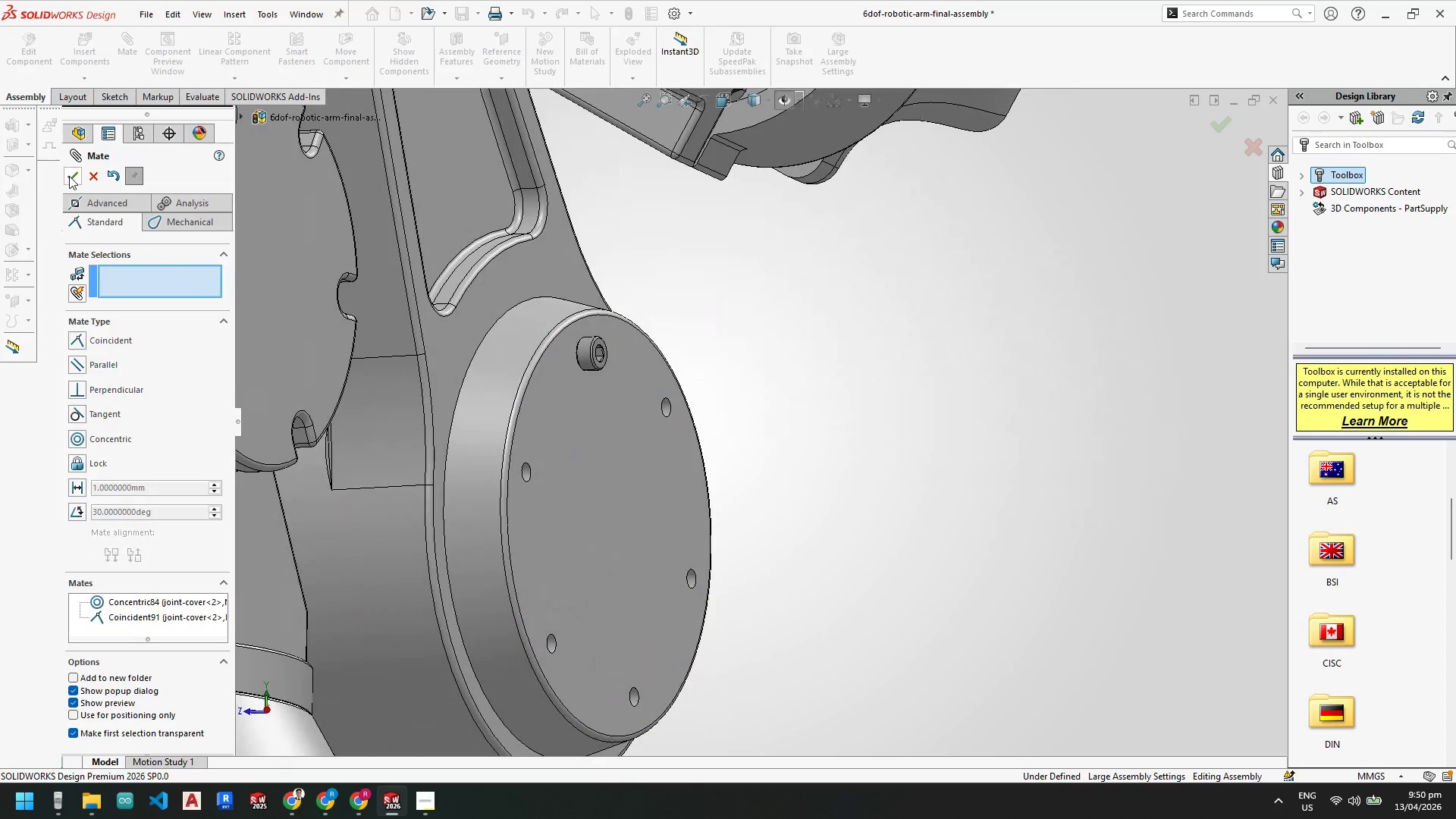 
scroll: coordinate [635, 506], scroll_direction: down, amount: 10.0
 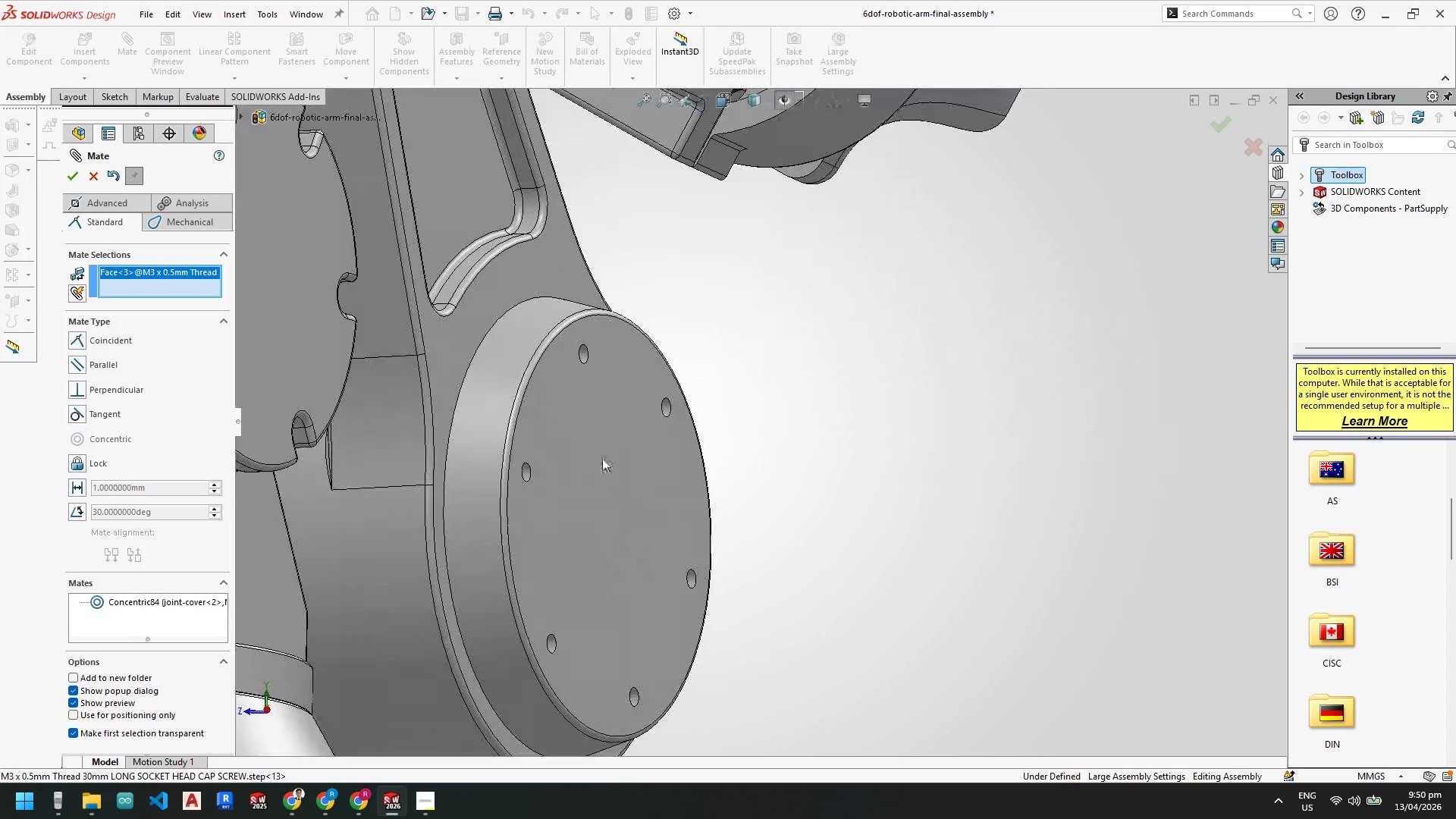 
left_click([236, 79])
 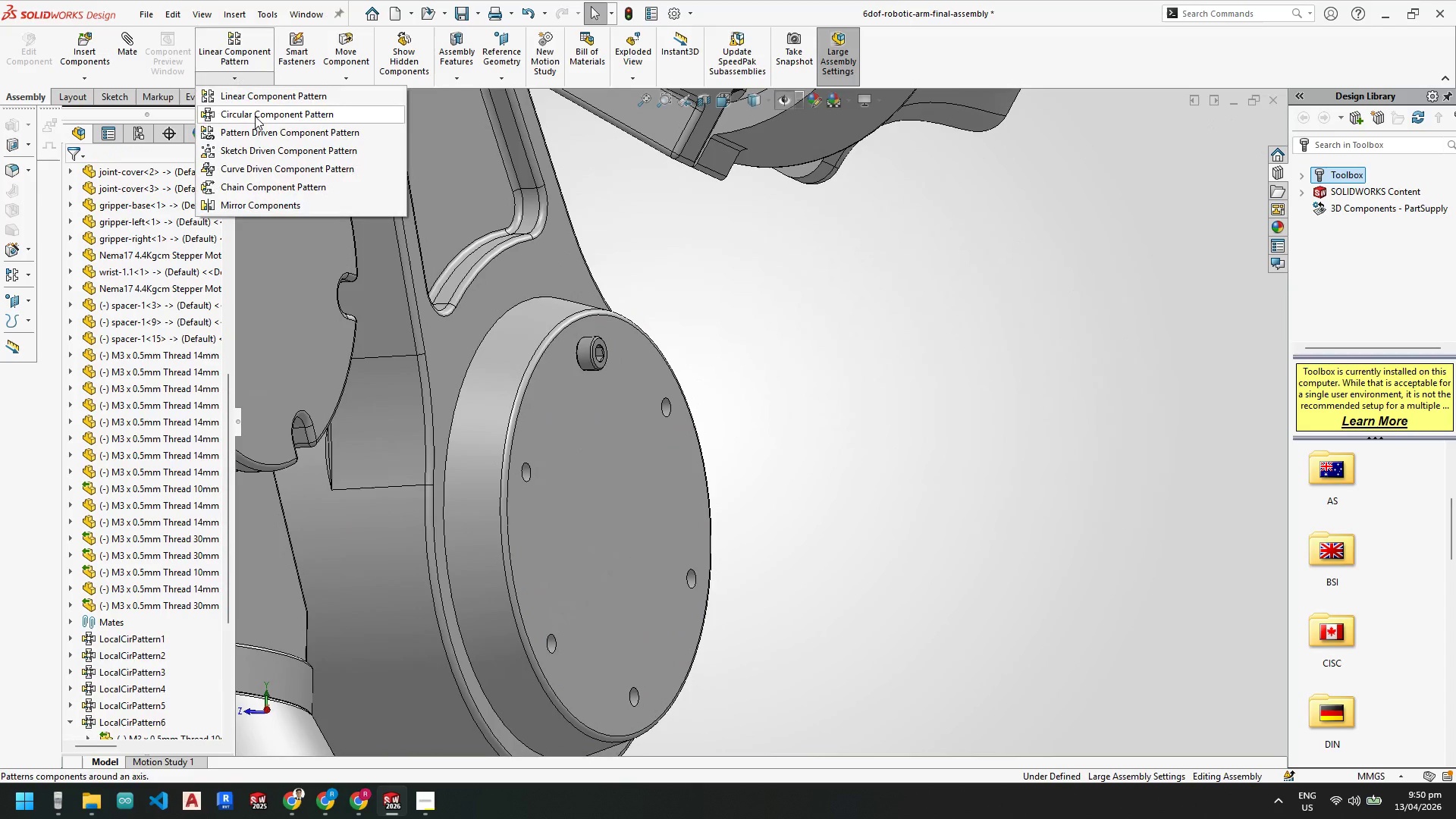 
left_click([255, 116])
 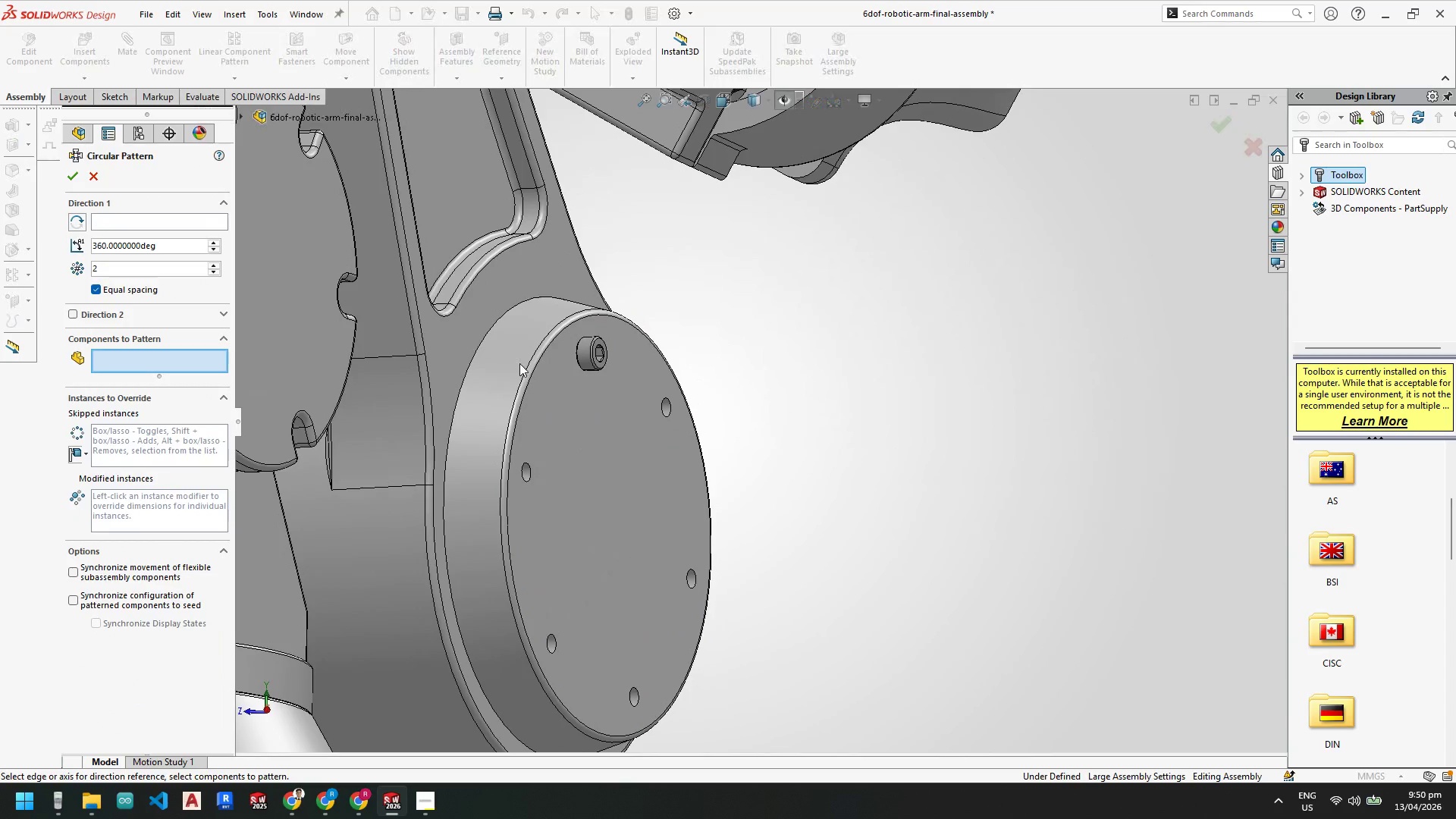 
left_click([519, 363])
 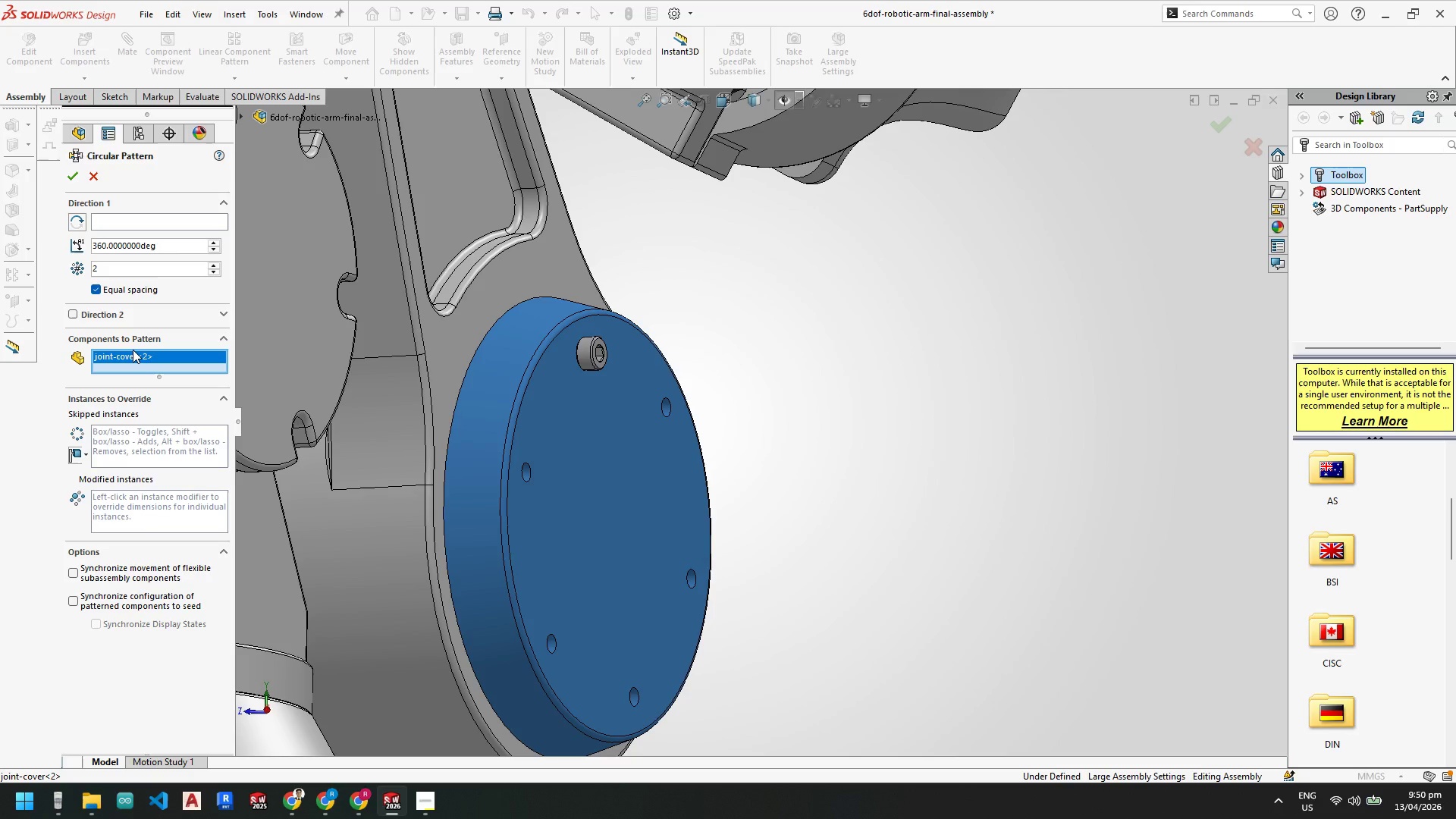 
left_click([182, 366])
 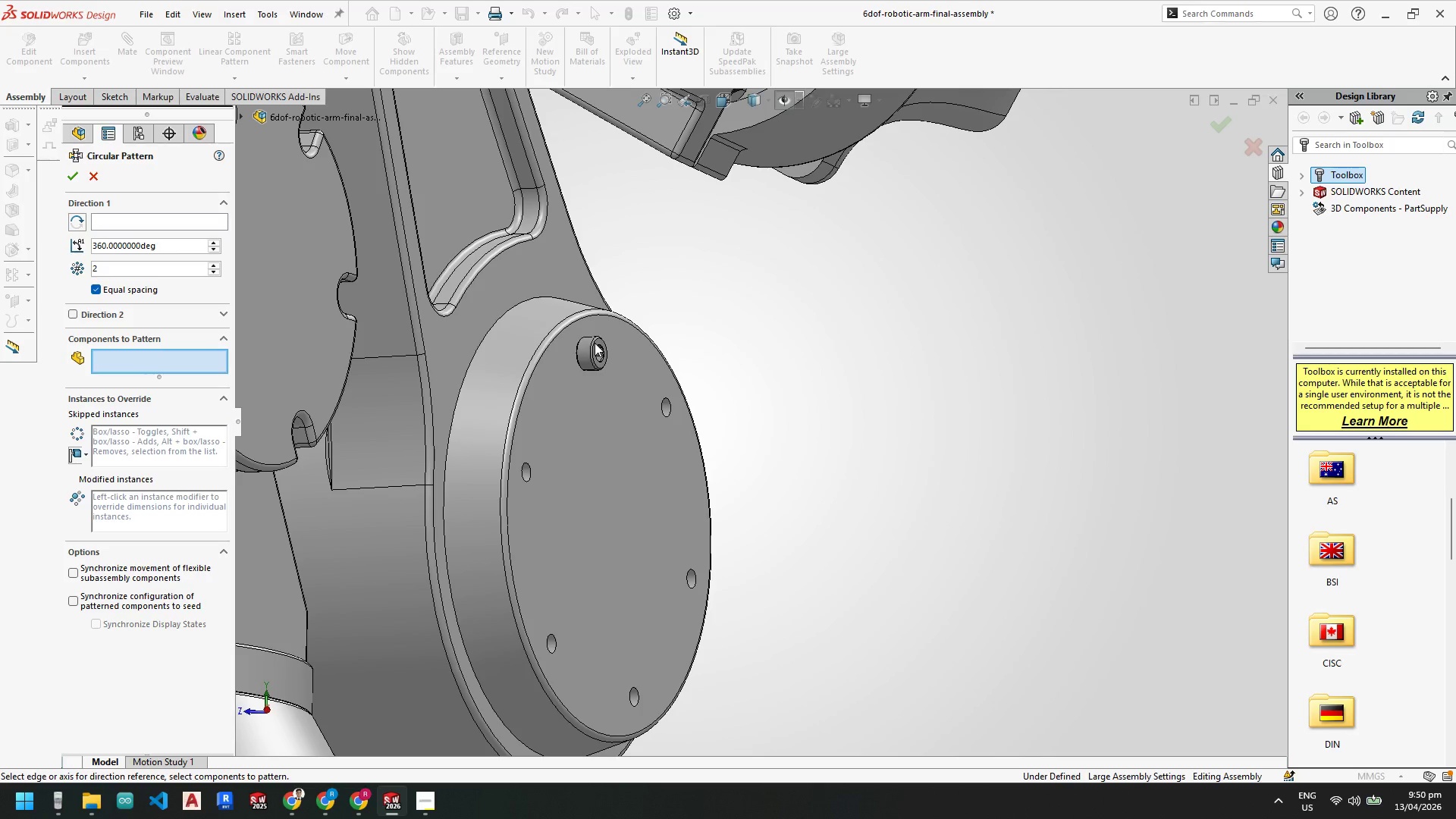 
left_click([585, 344])
 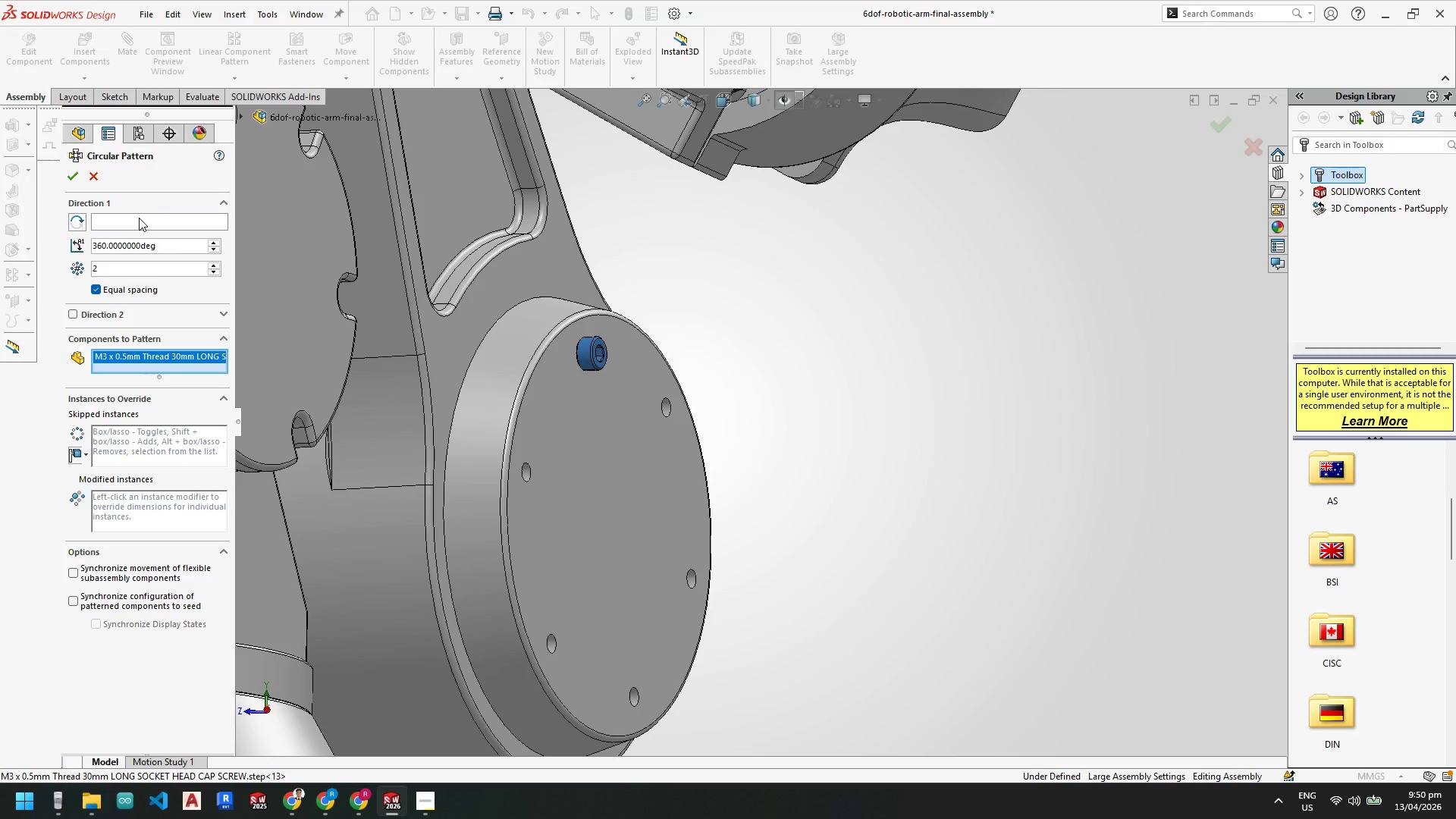 
left_click([141, 221])
 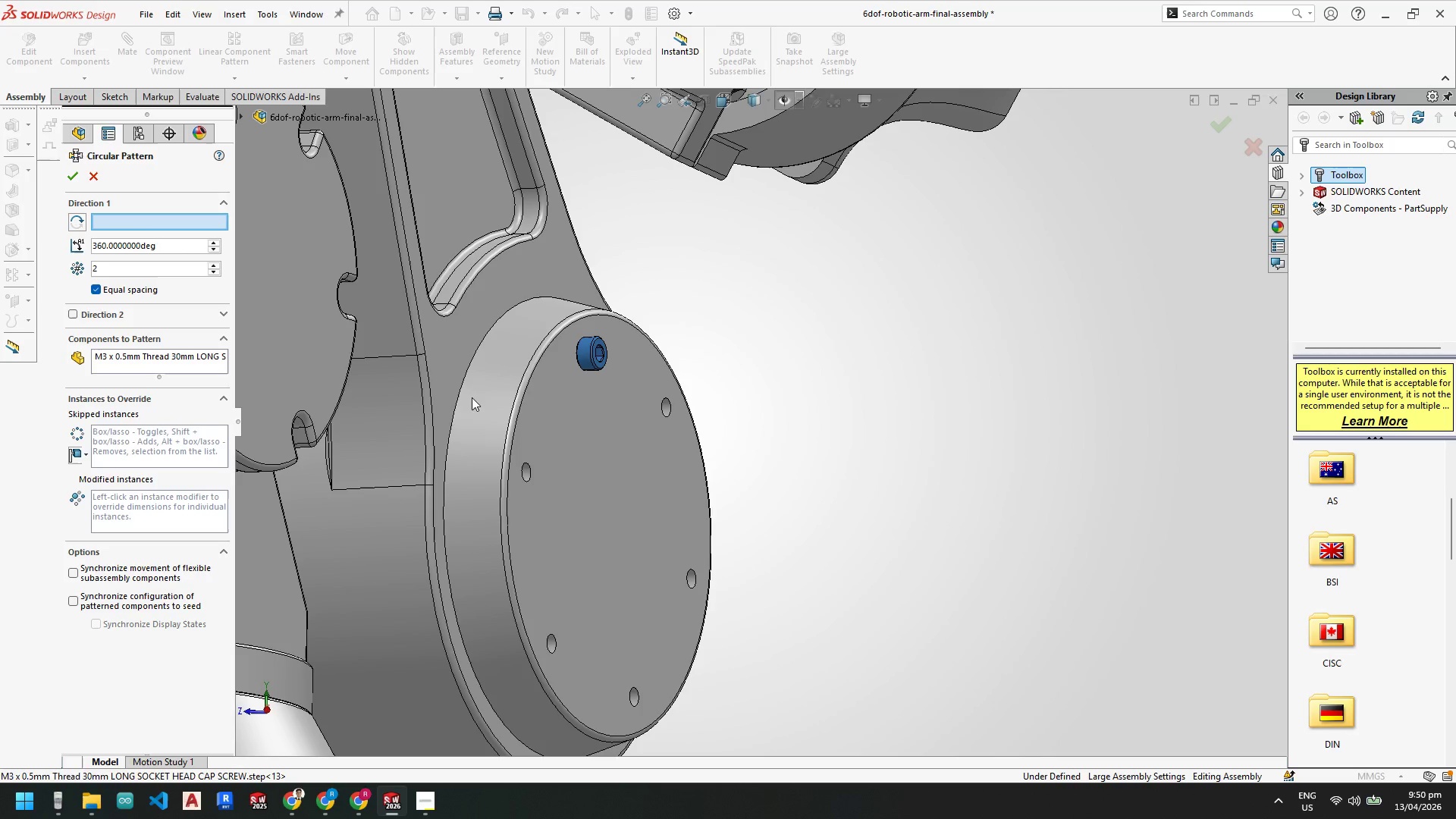 
left_click([479, 403])
 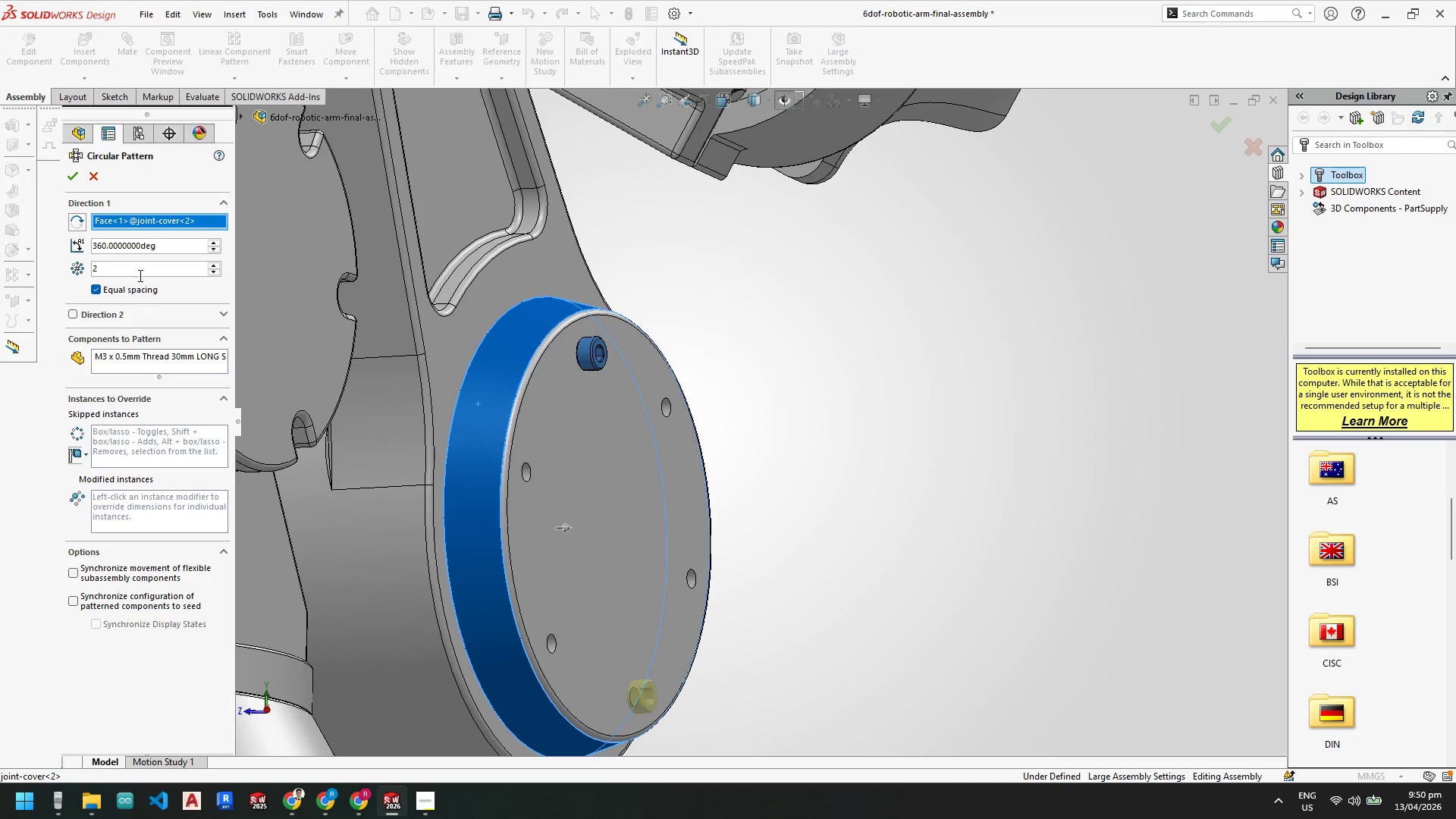 
left_click_drag(start_coordinate=[133, 268], to_coordinate=[0, 253])
 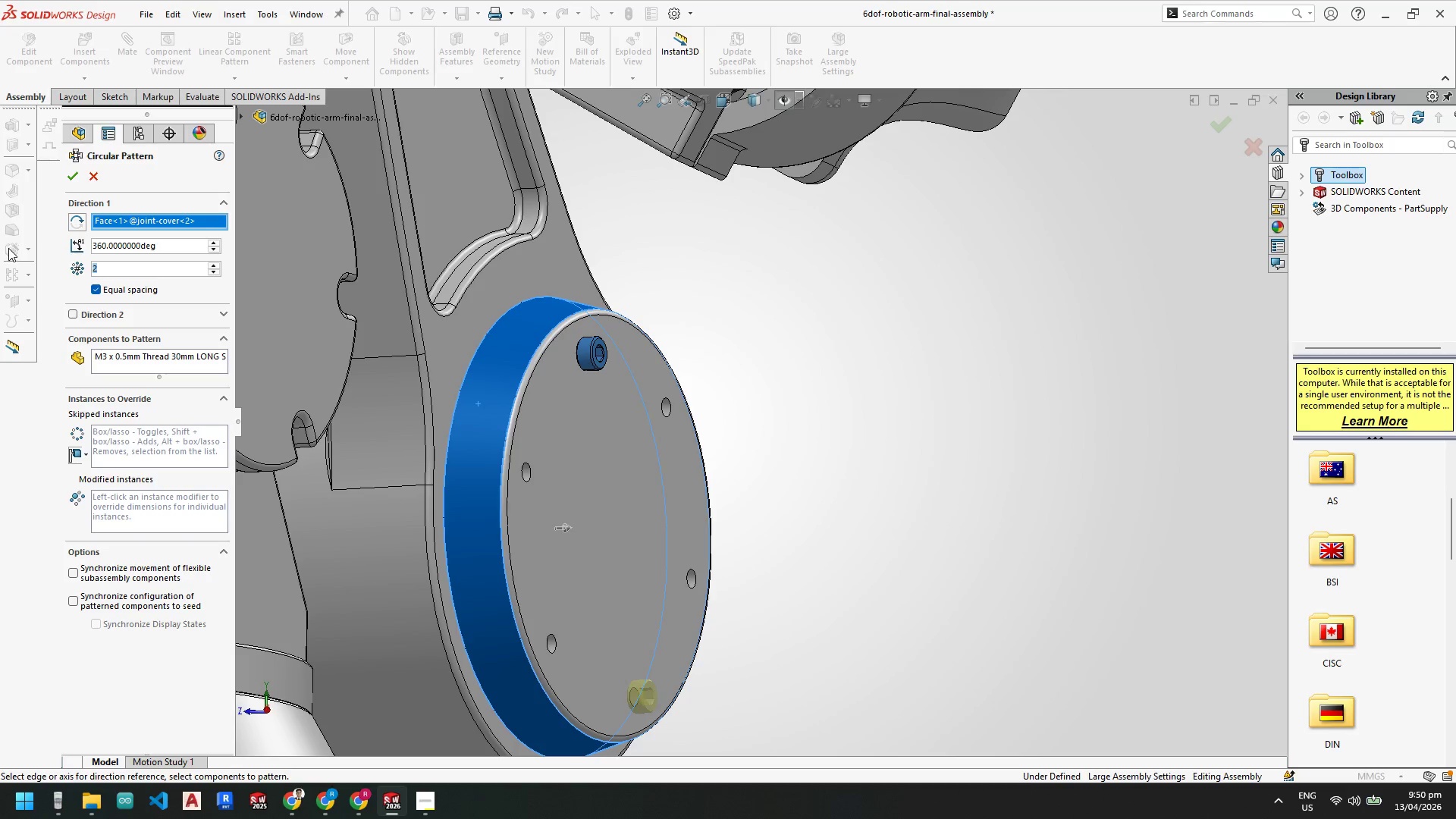 
key(Numpad6)
 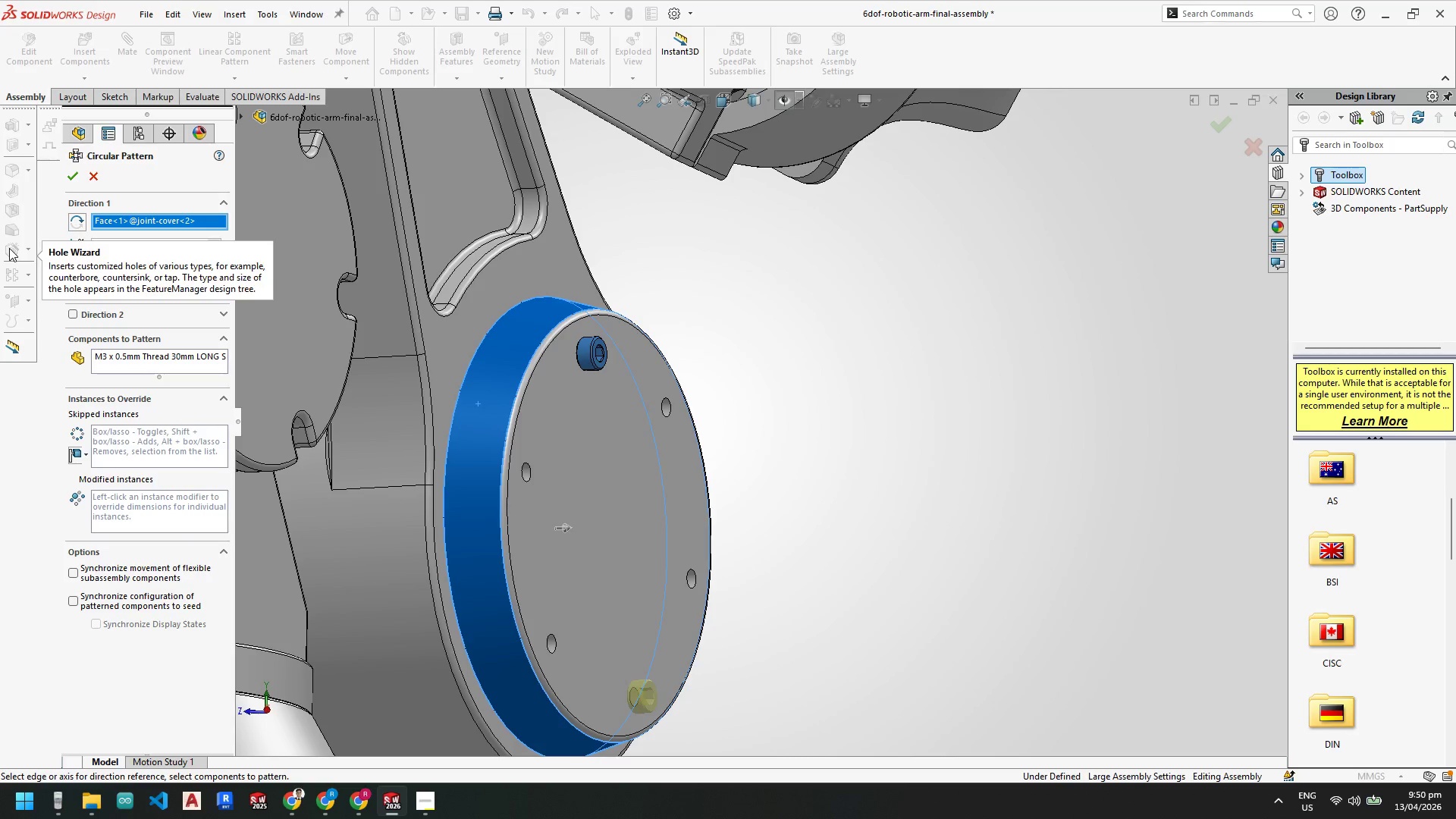 
key(Enter)
 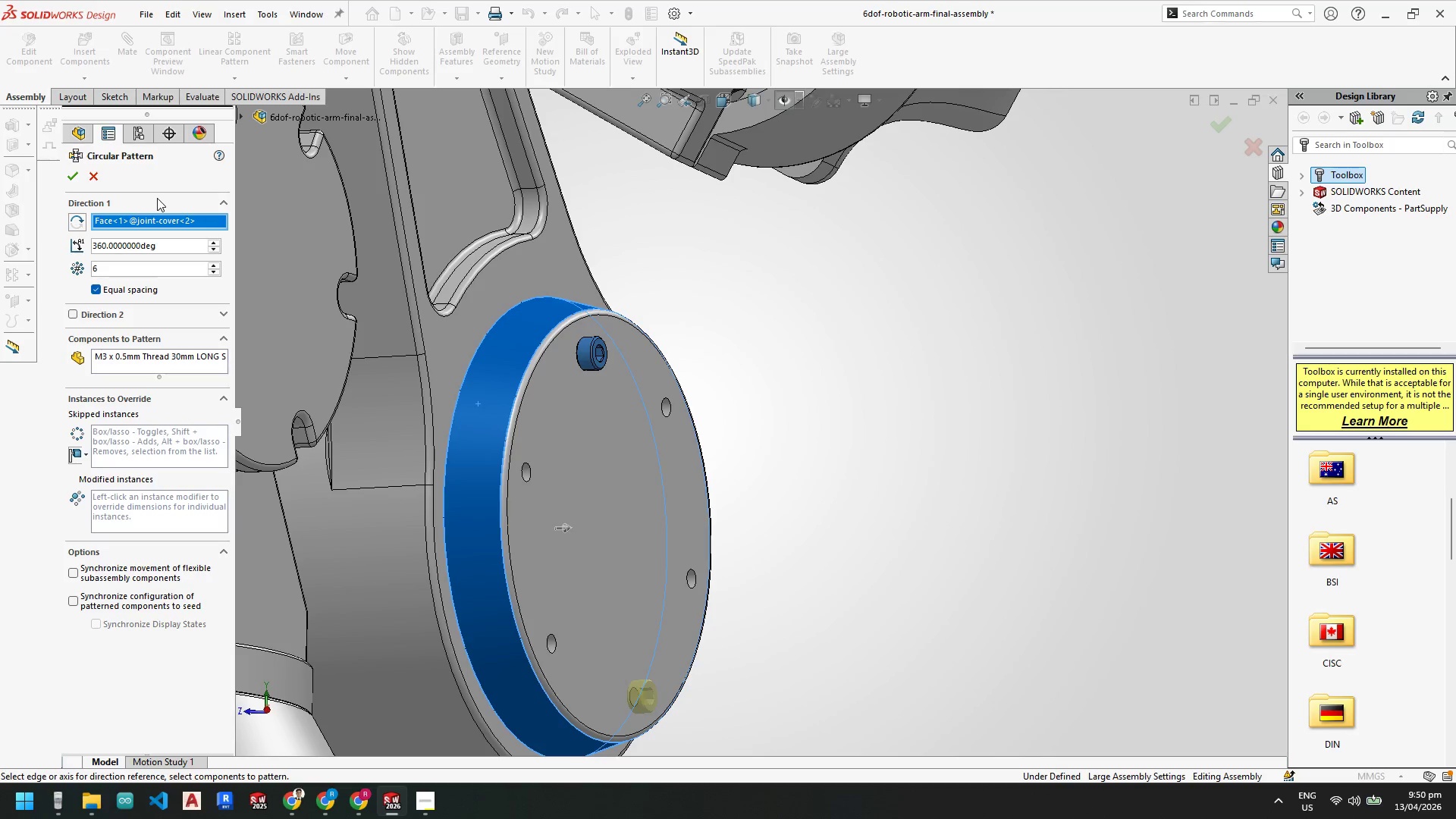 
left_click([153, 180])
 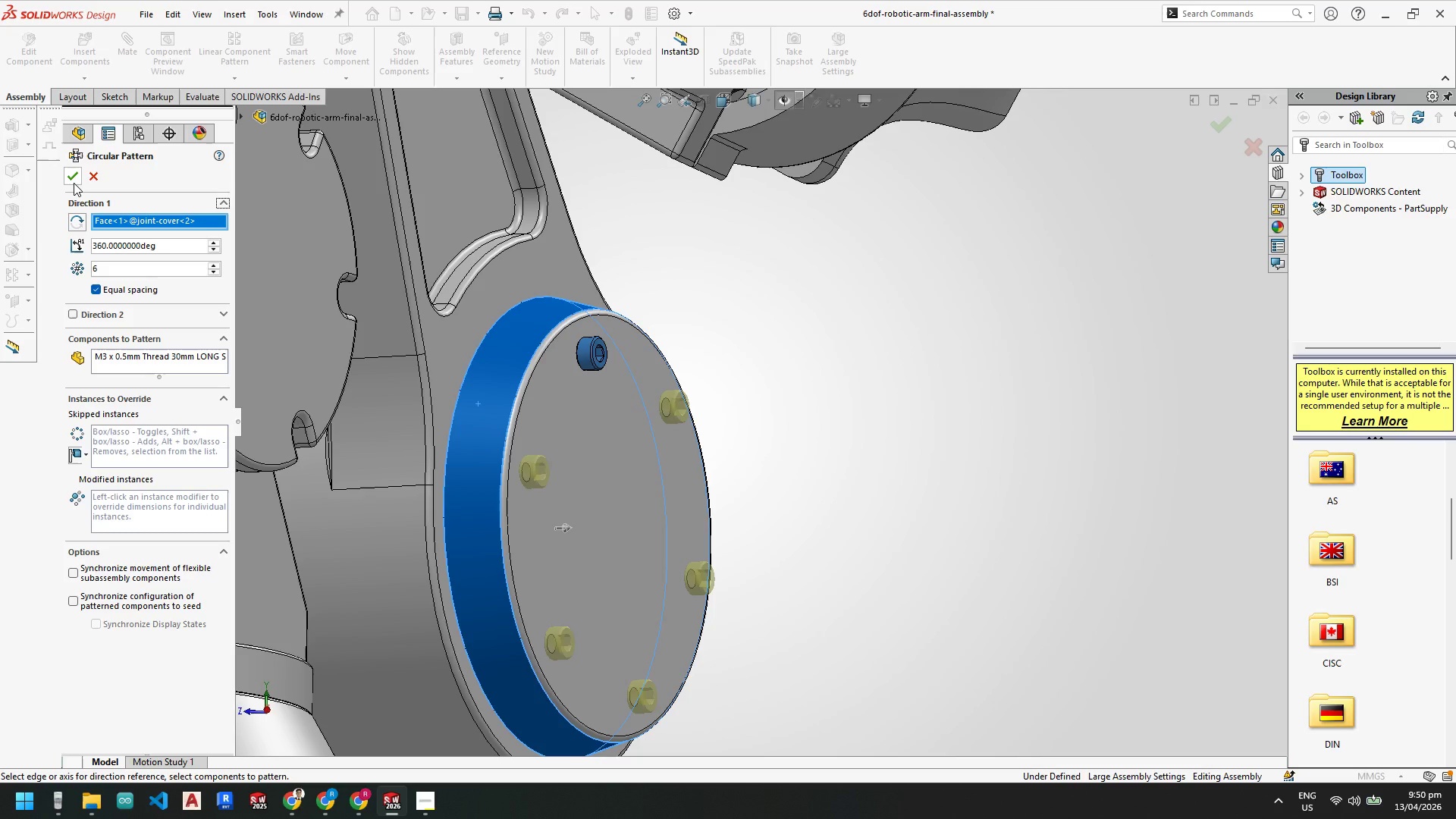 
left_click([71, 177])
 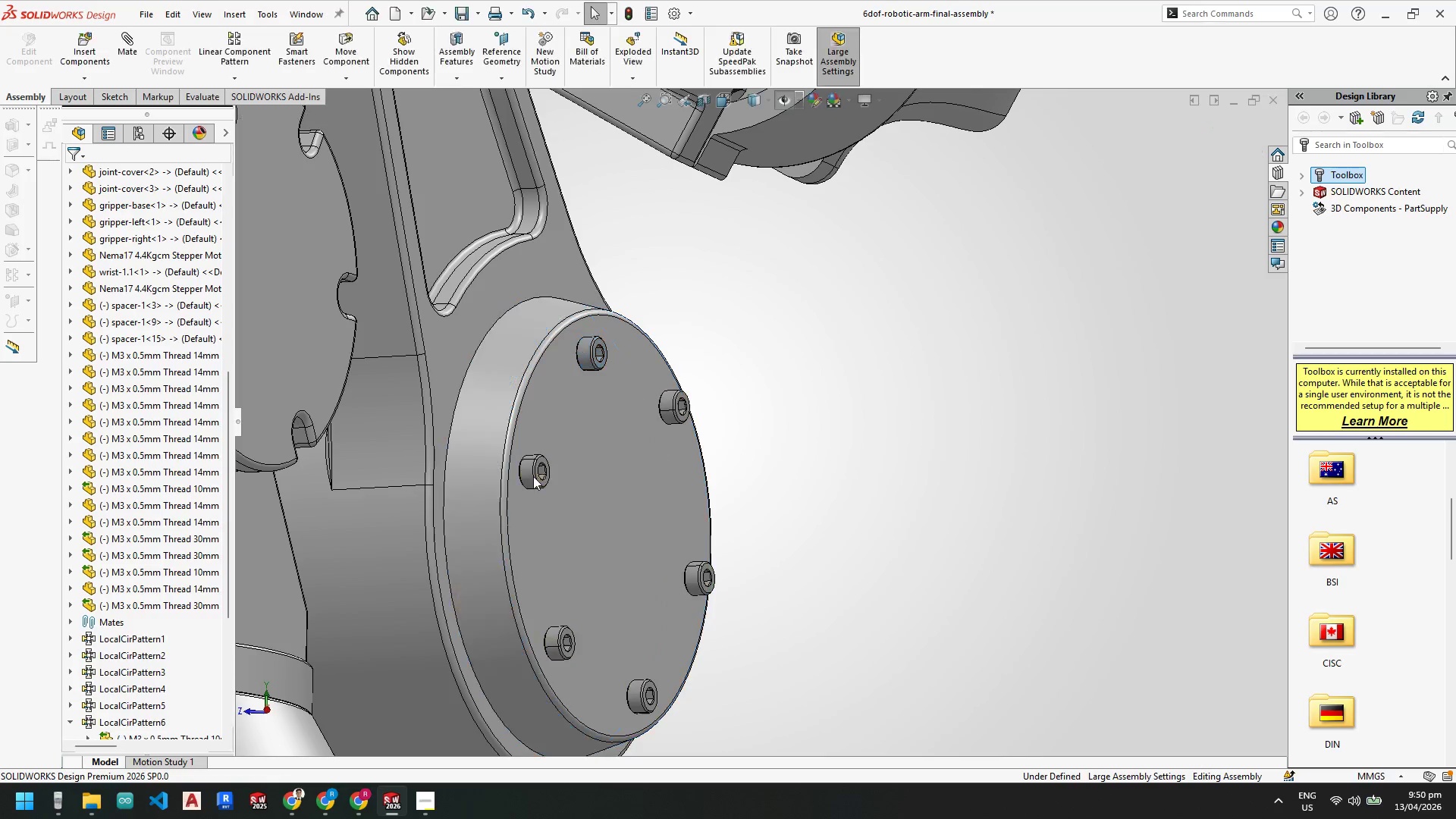 
scroll: coordinate [535, 474], scroll_direction: up, amount: 4.0
 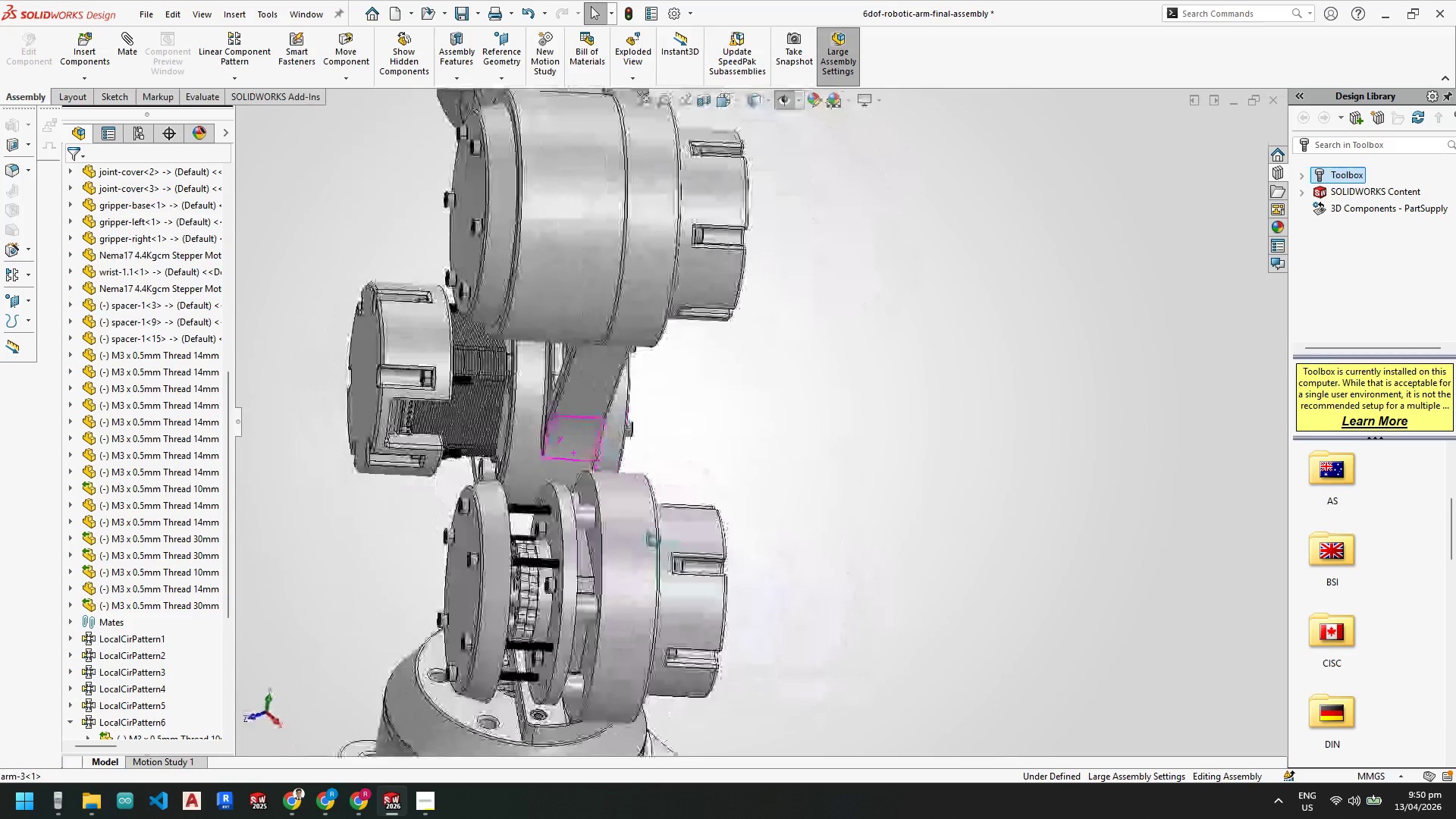 
left_click_drag(start_coordinate=[230, 440], to_coordinate=[242, 253])
 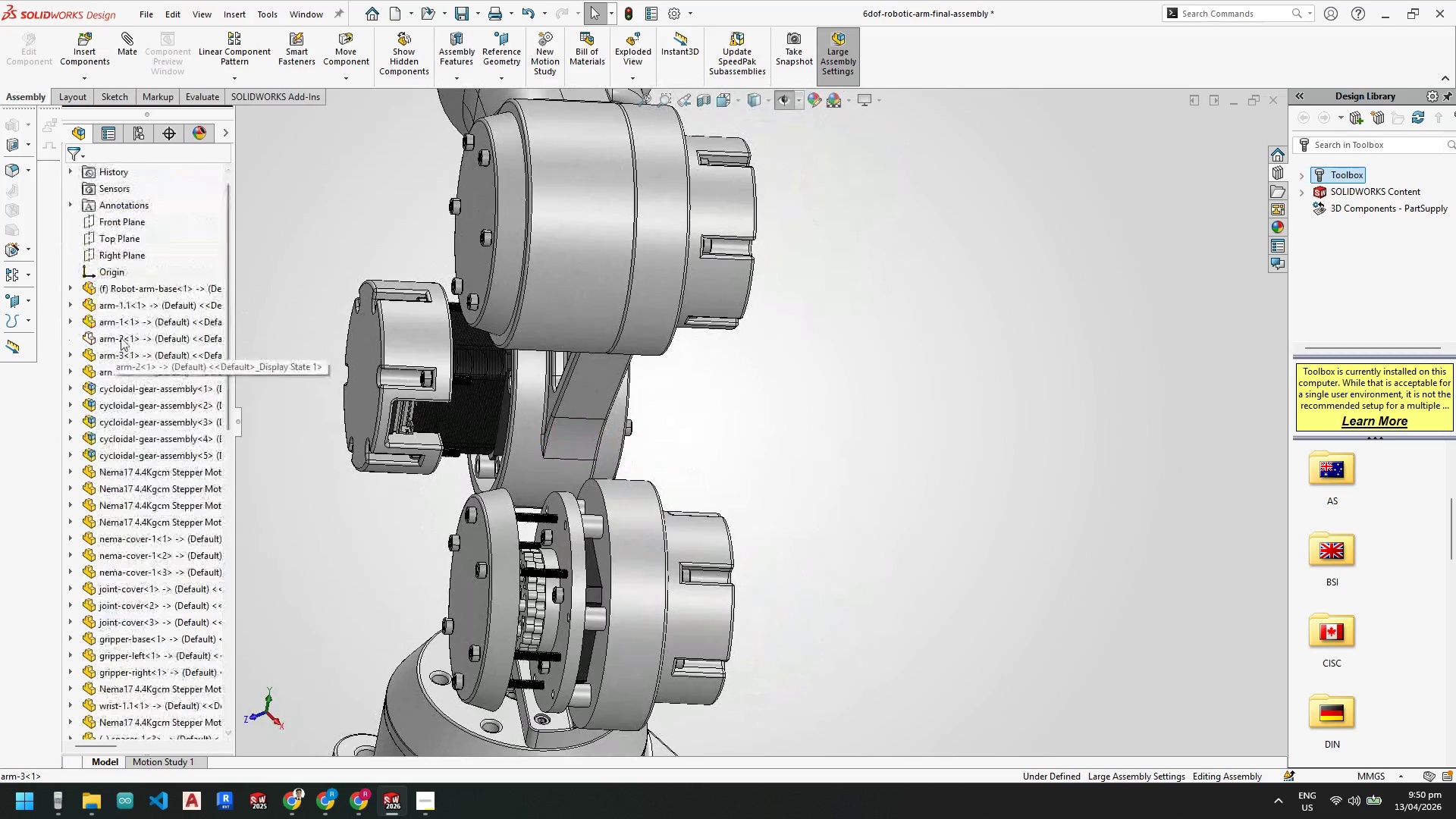 
left_click([121, 337])
 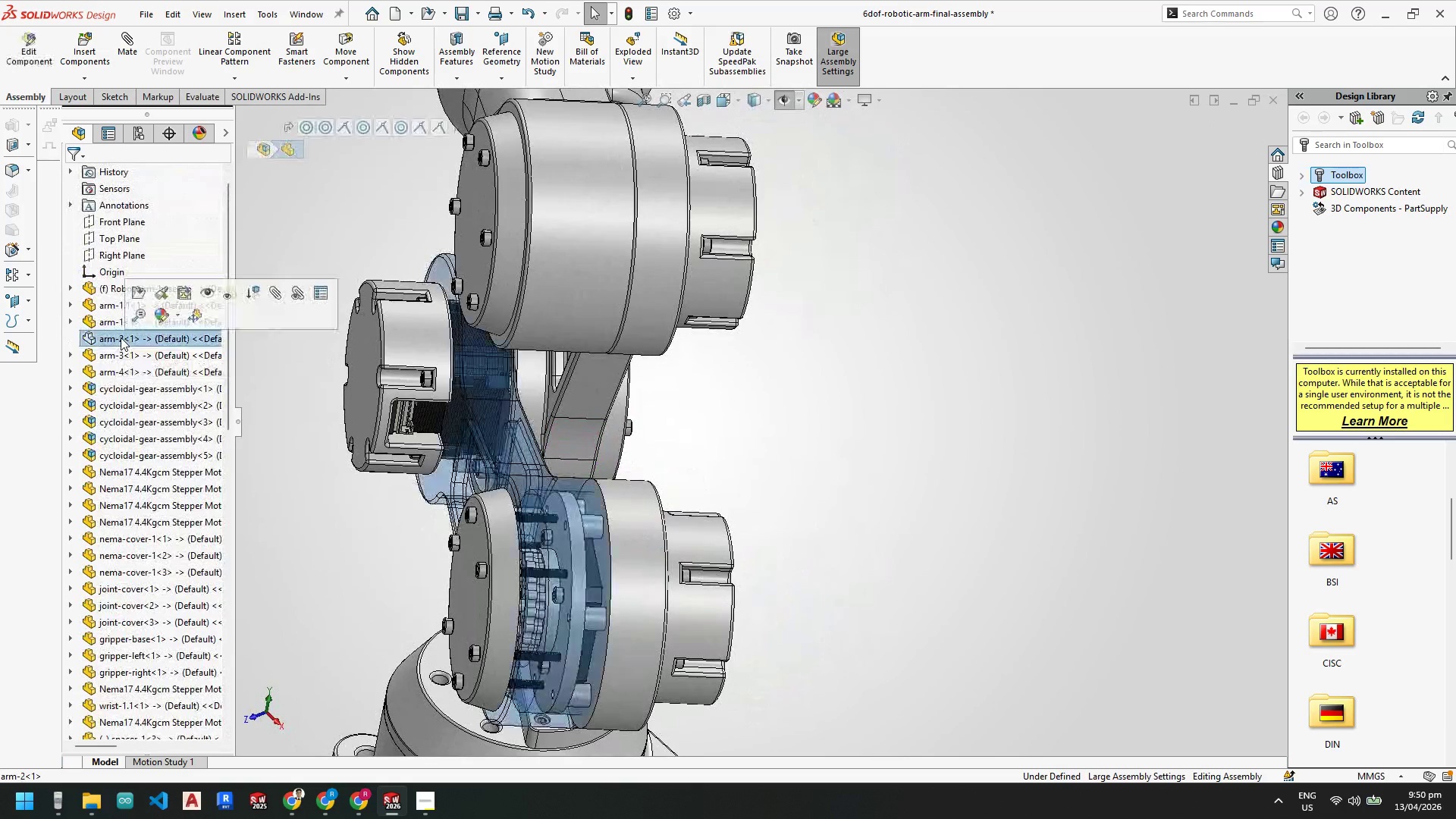 
right_click([121, 337])
 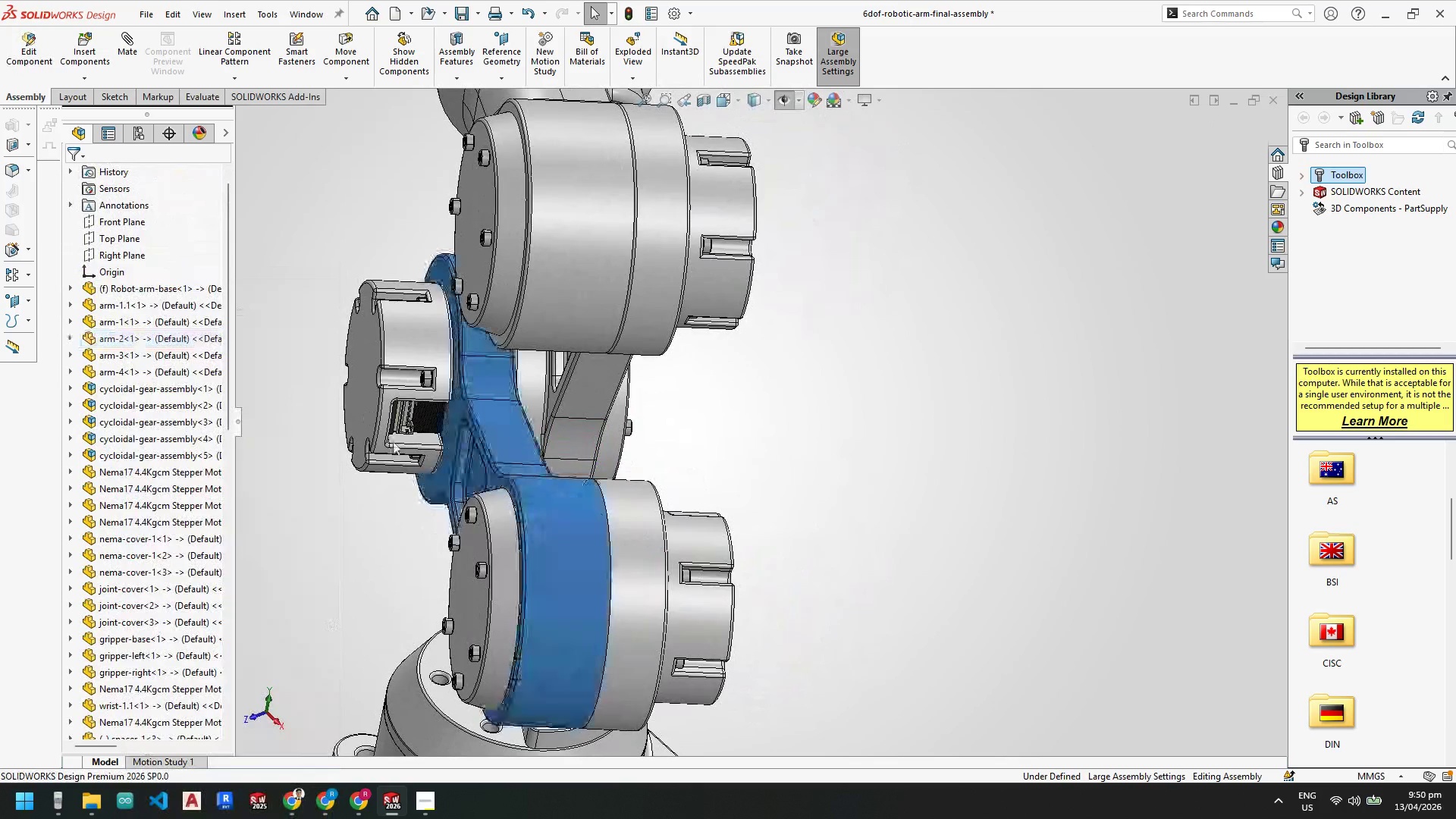 
scroll: coordinate [356, 472], scroll_direction: up, amount: 1.0
 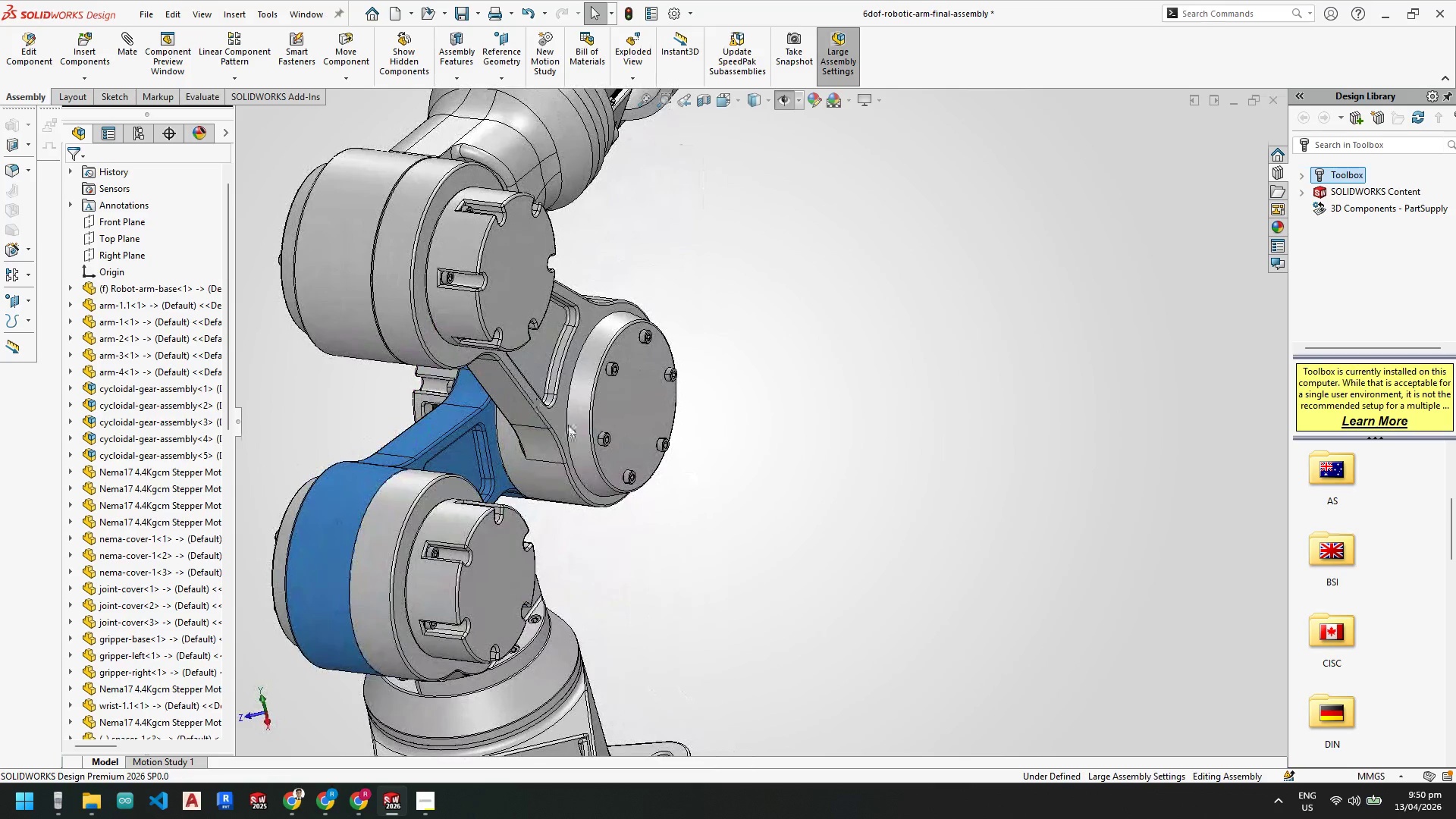 
right_click([538, 478])
 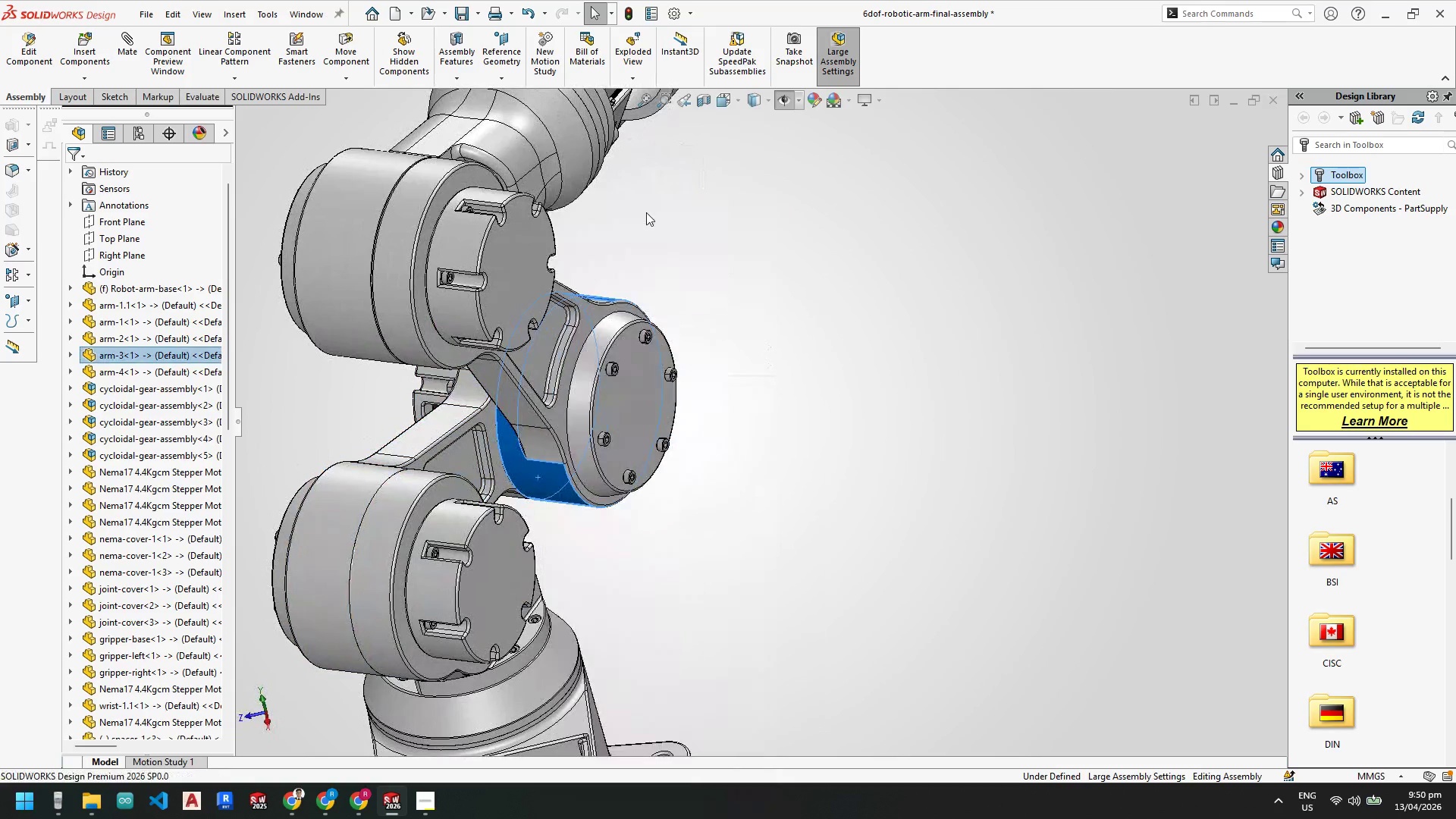 
scroll: coordinate [550, 457], scroll_direction: down, amount: 3.0
 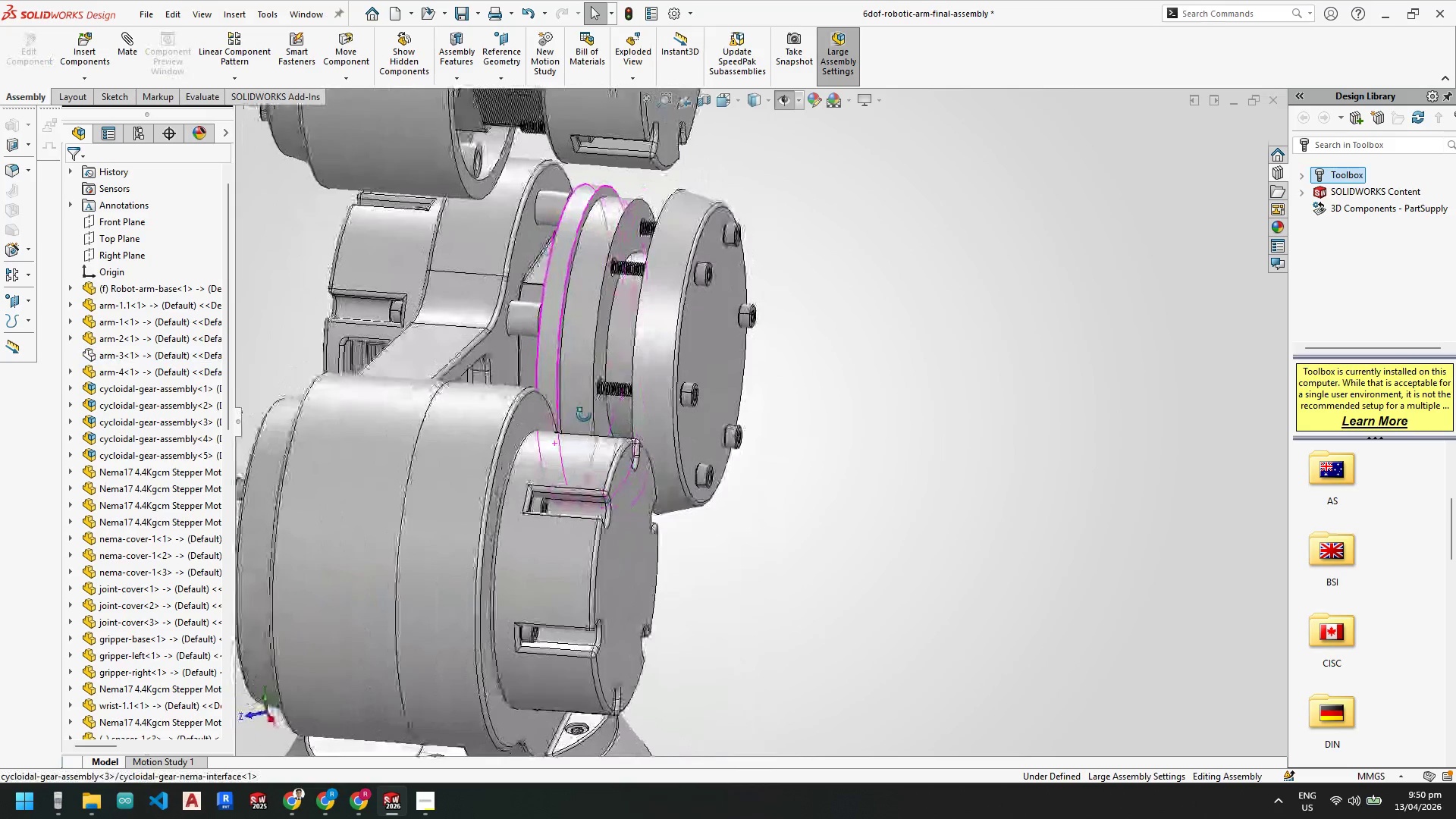 
right_click([585, 320])
 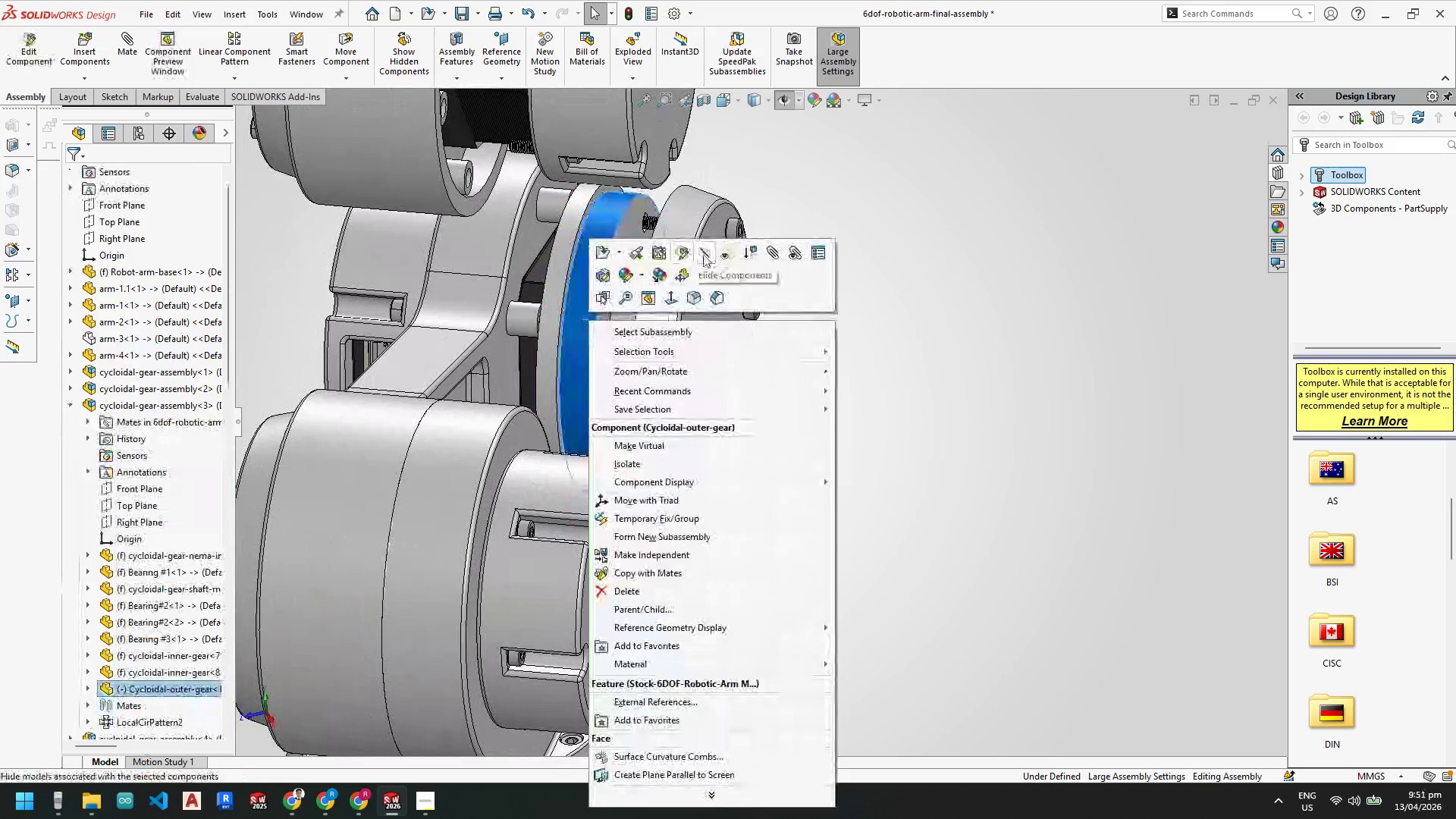 
left_click([708, 253])
 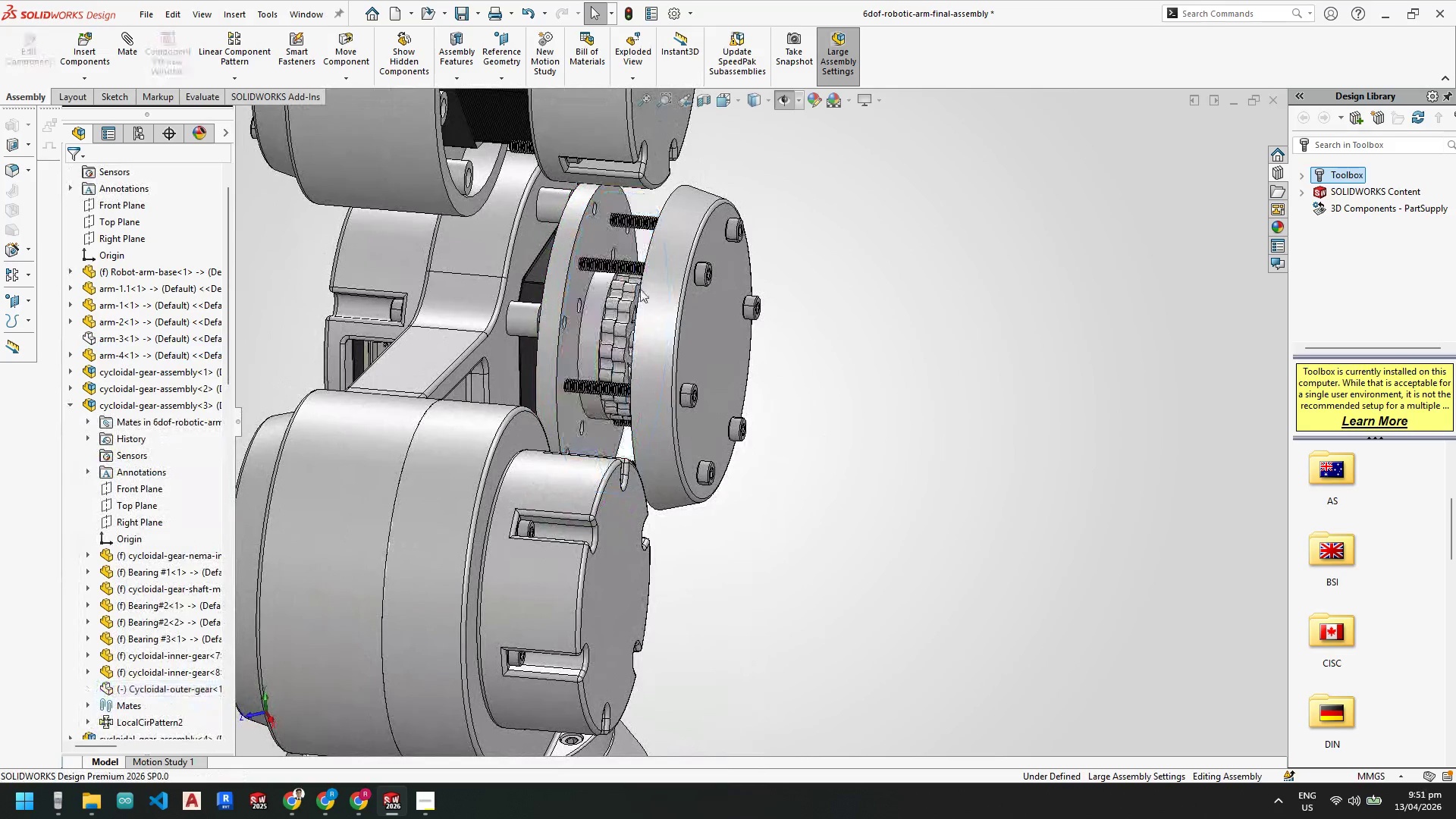 
scroll: coordinate [606, 300], scroll_direction: down, amount: 3.0
 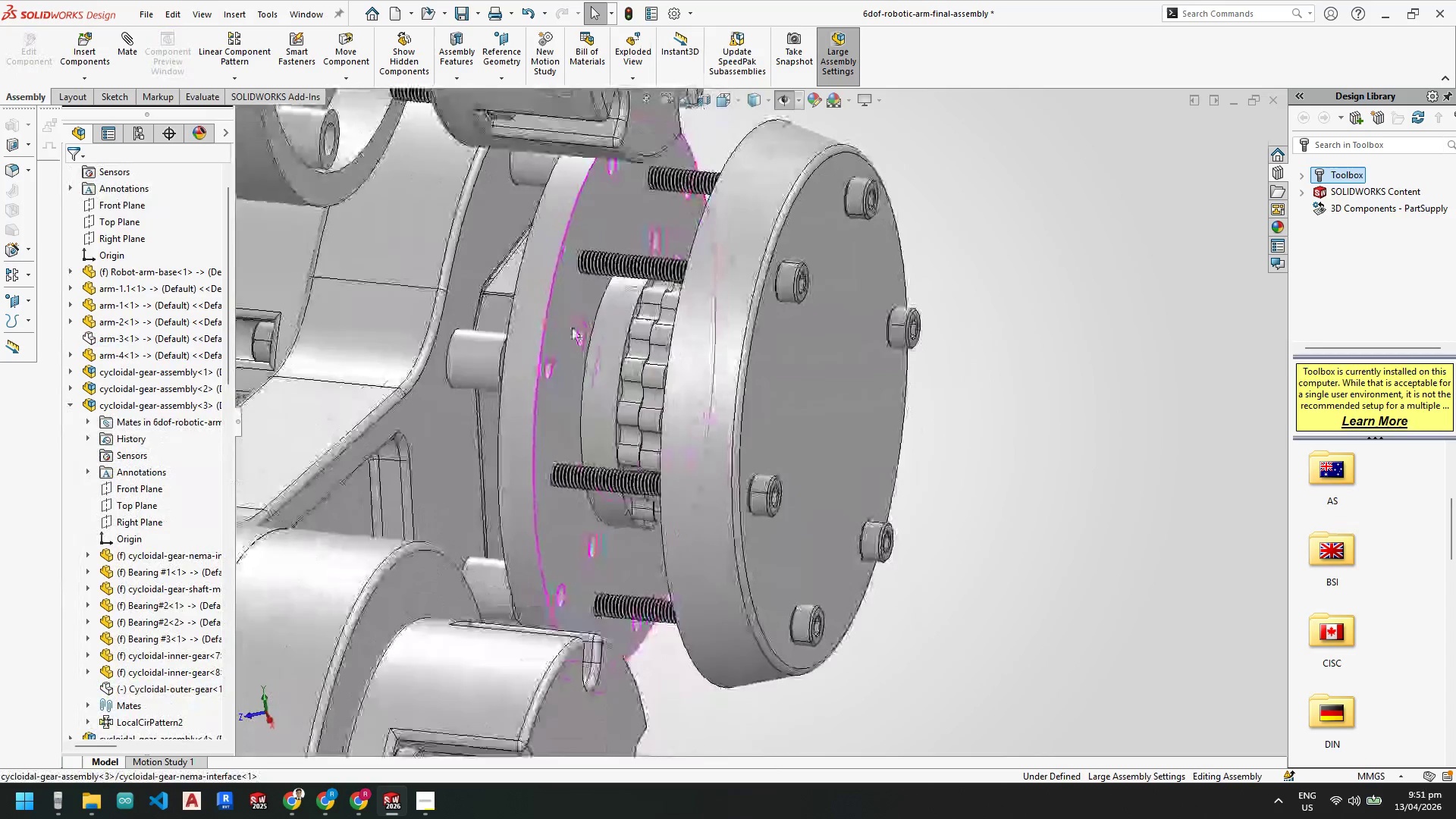 
scroll: coordinate [519, 528], scroll_direction: up, amount: 7.0
 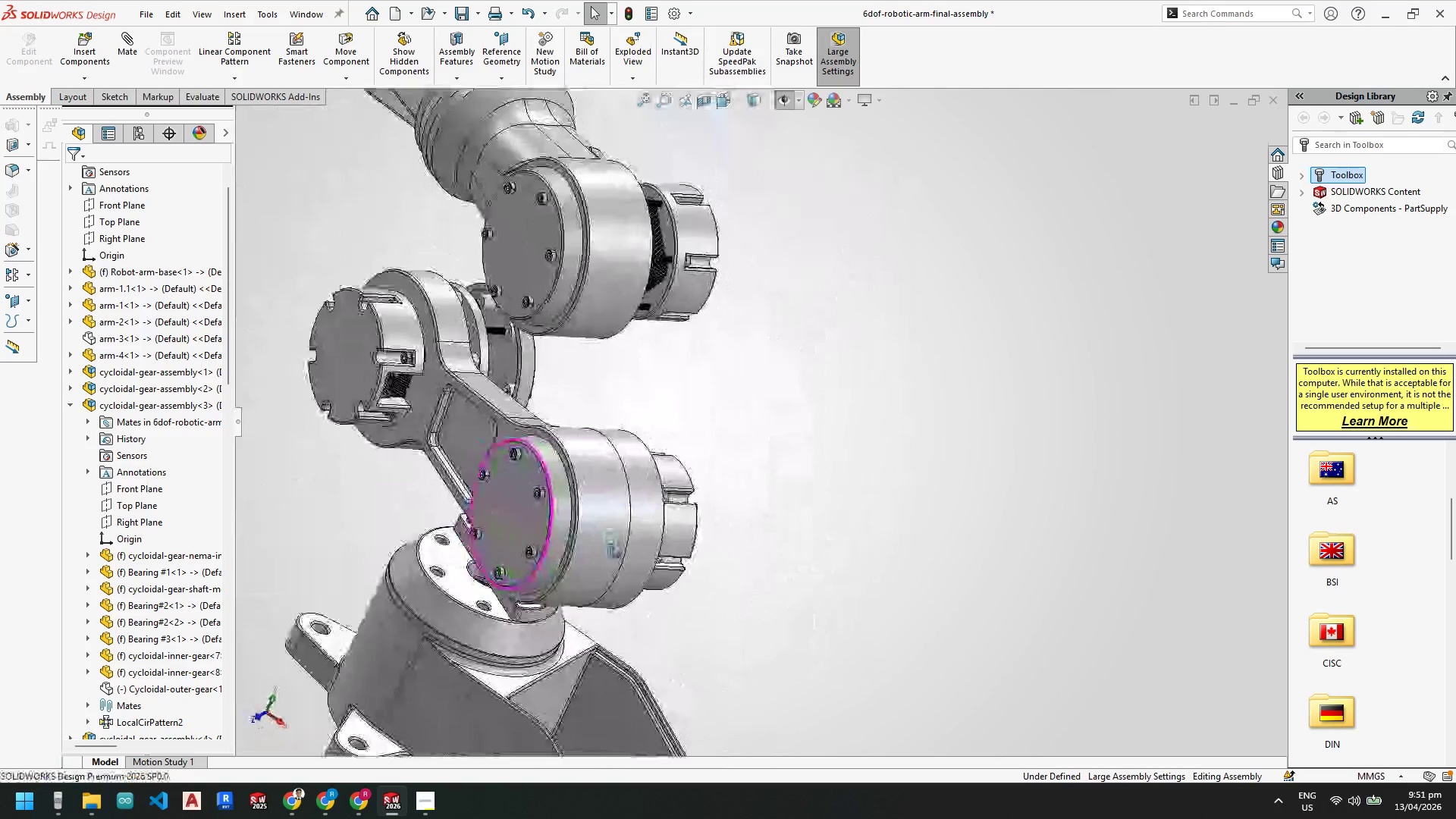 
mouse_move([573, 497])
 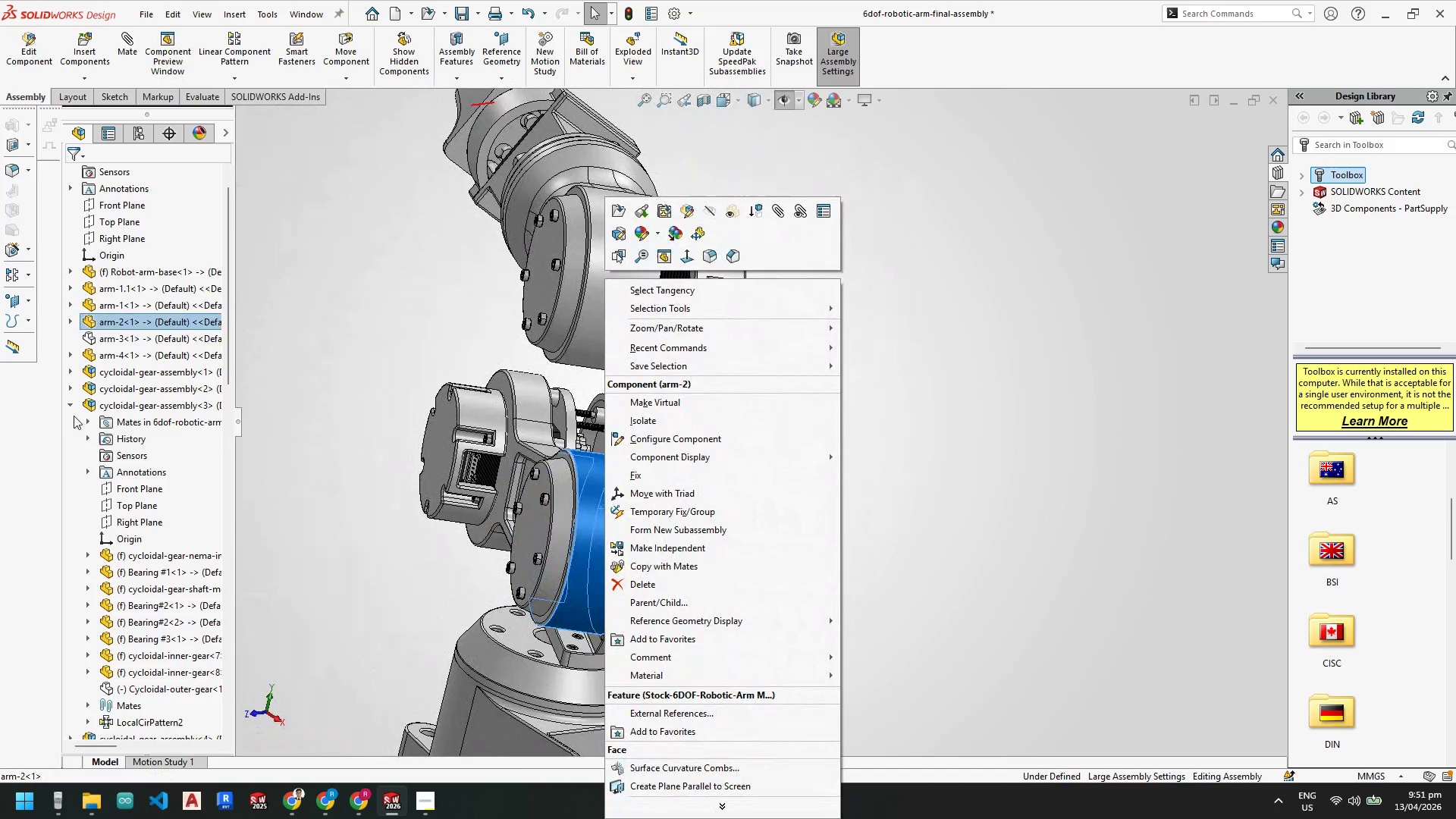 
left_click([70, 408])
 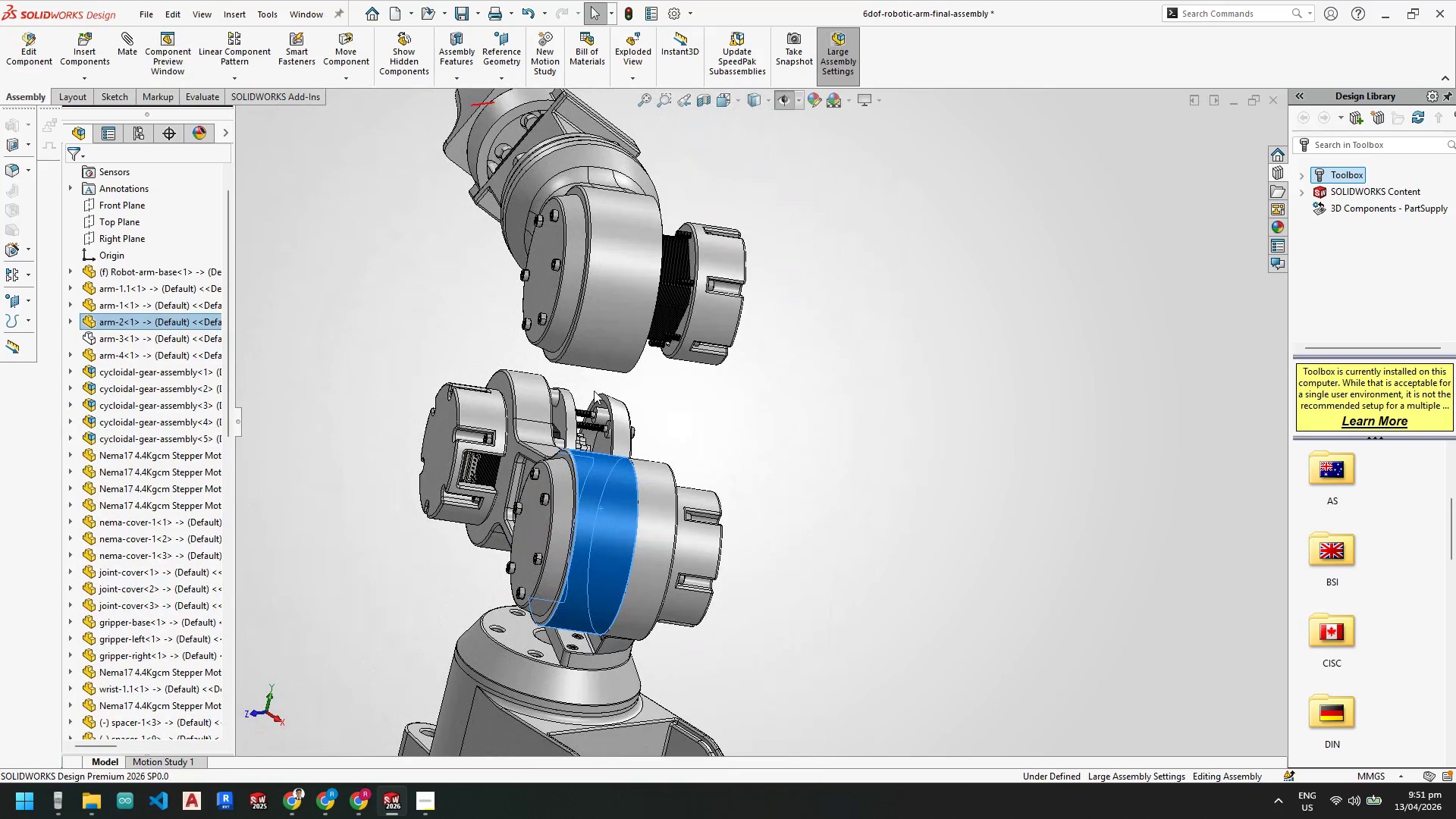 
scroll: coordinate [566, 413], scroll_direction: down, amount: 4.0
 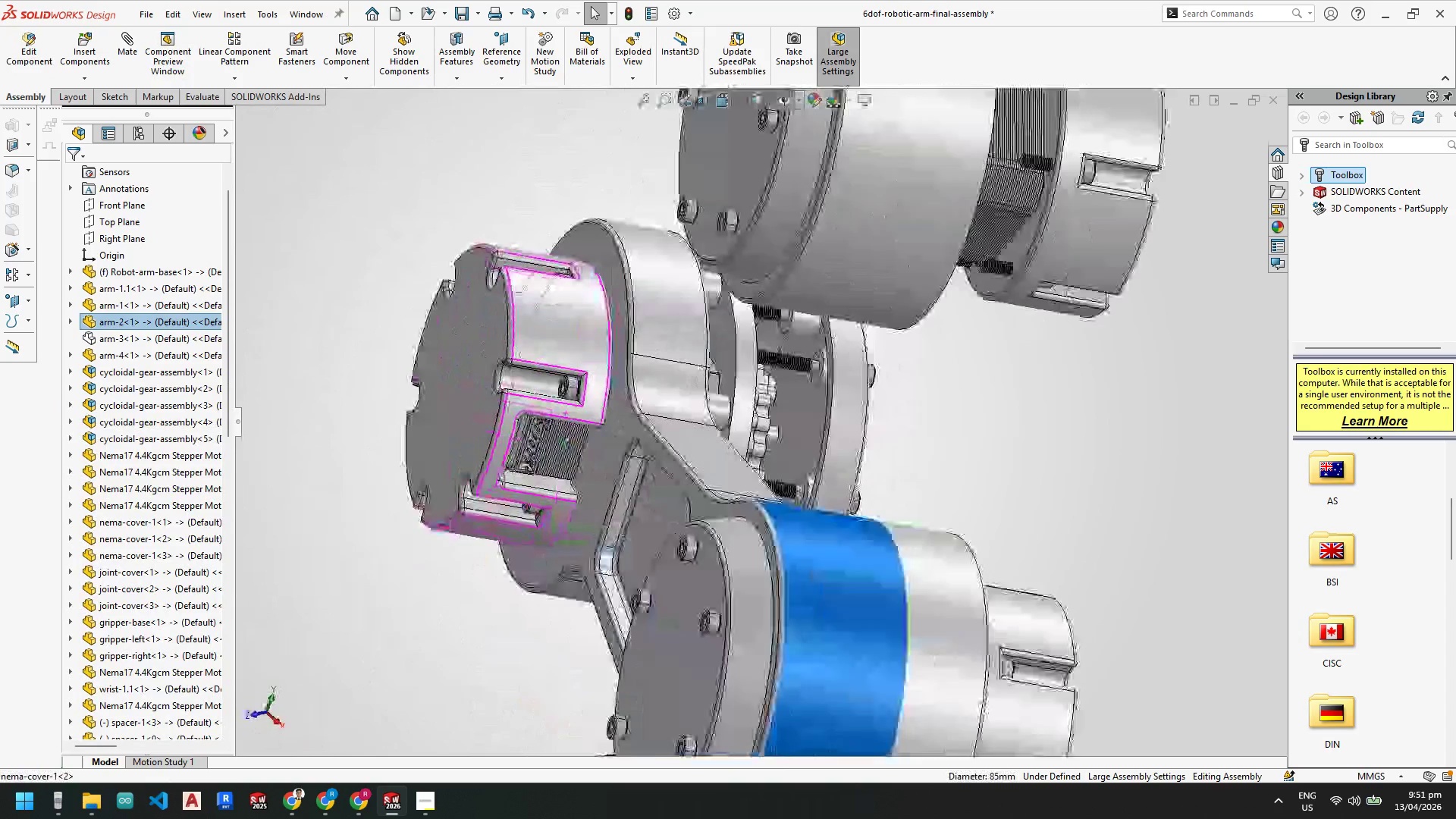 
scroll: coordinate [667, 522], scroll_direction: up, amount: 1.0
 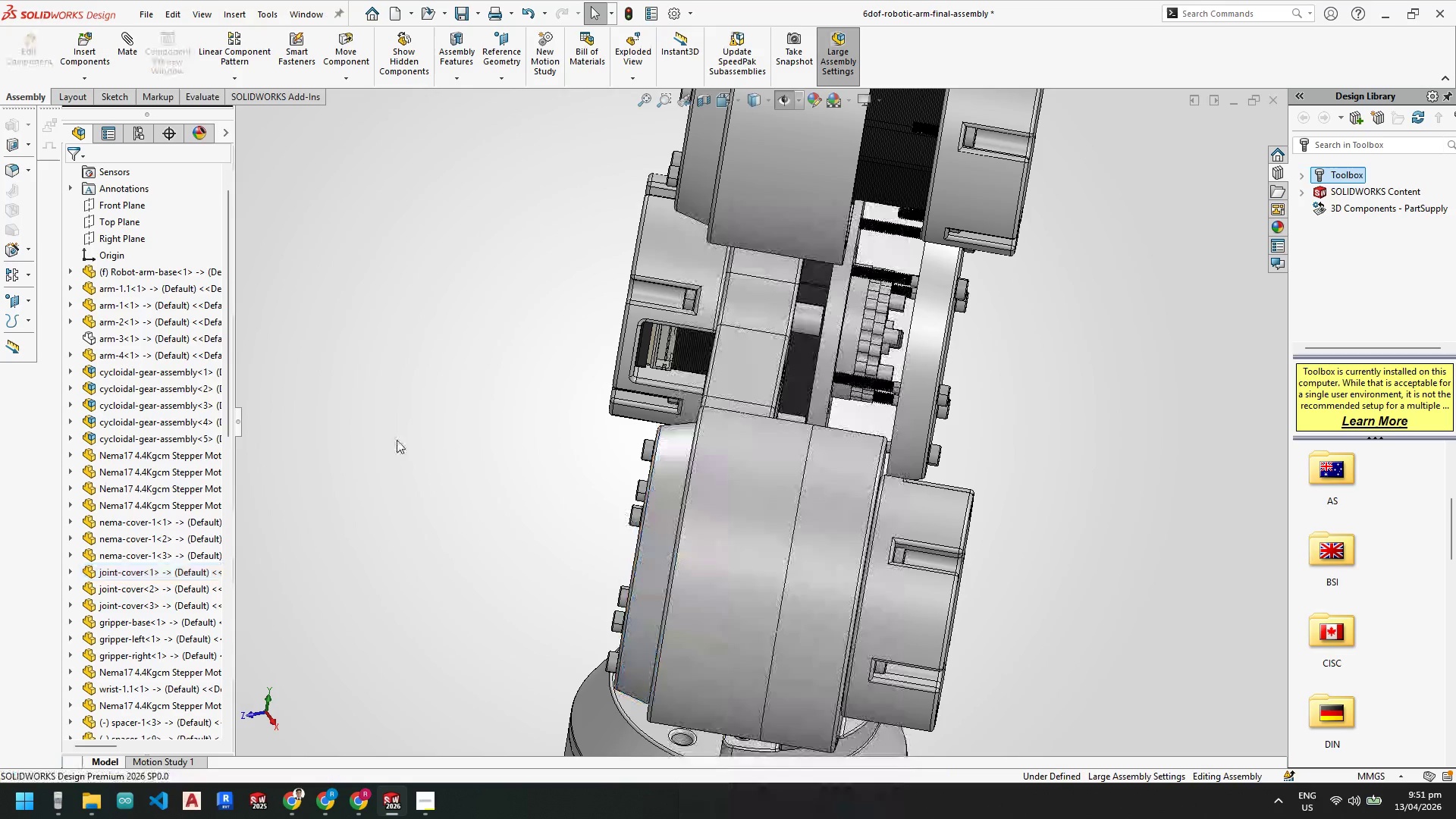 
right_click([730, 541])
 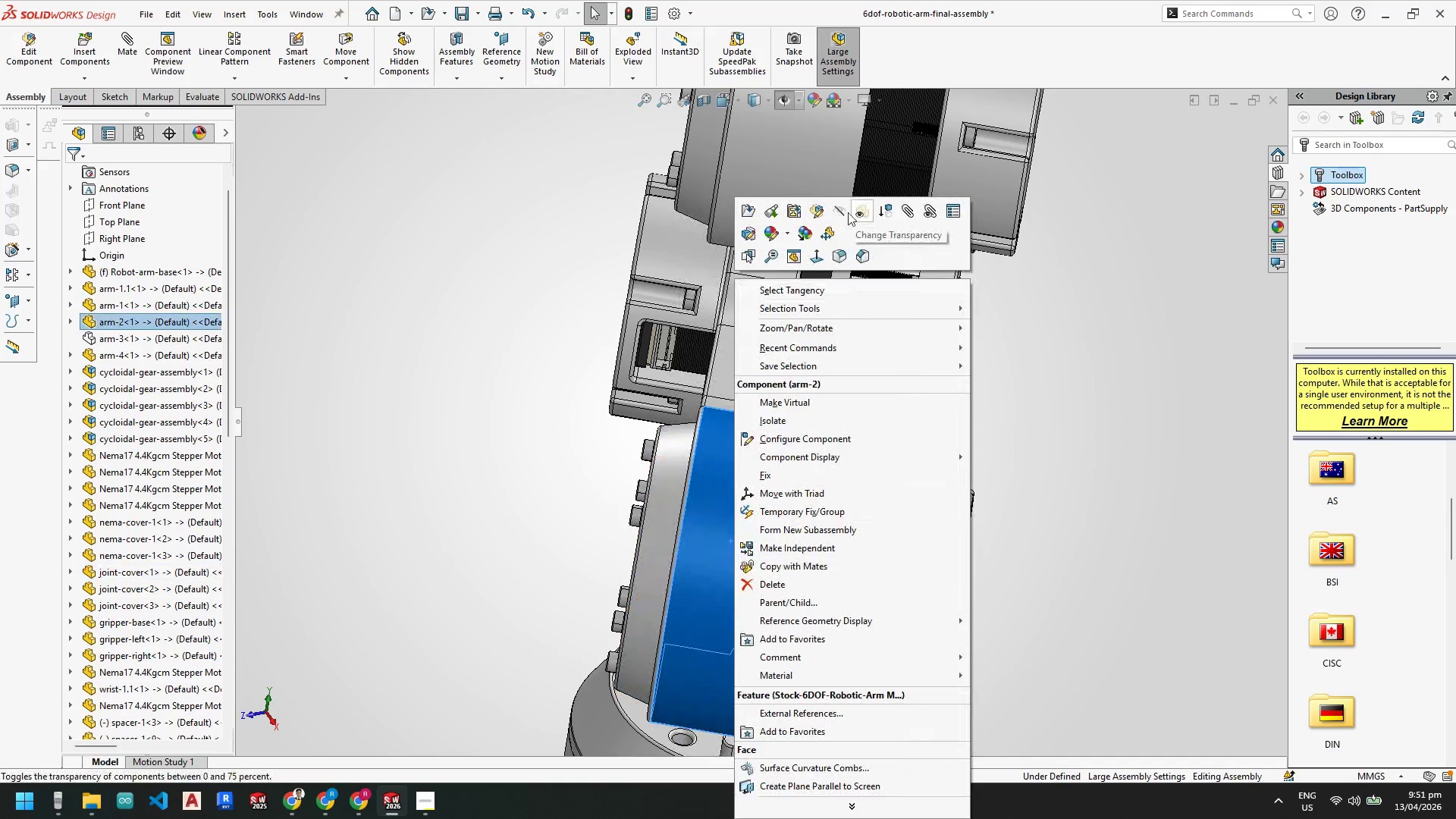 
left_click([843, 210])
 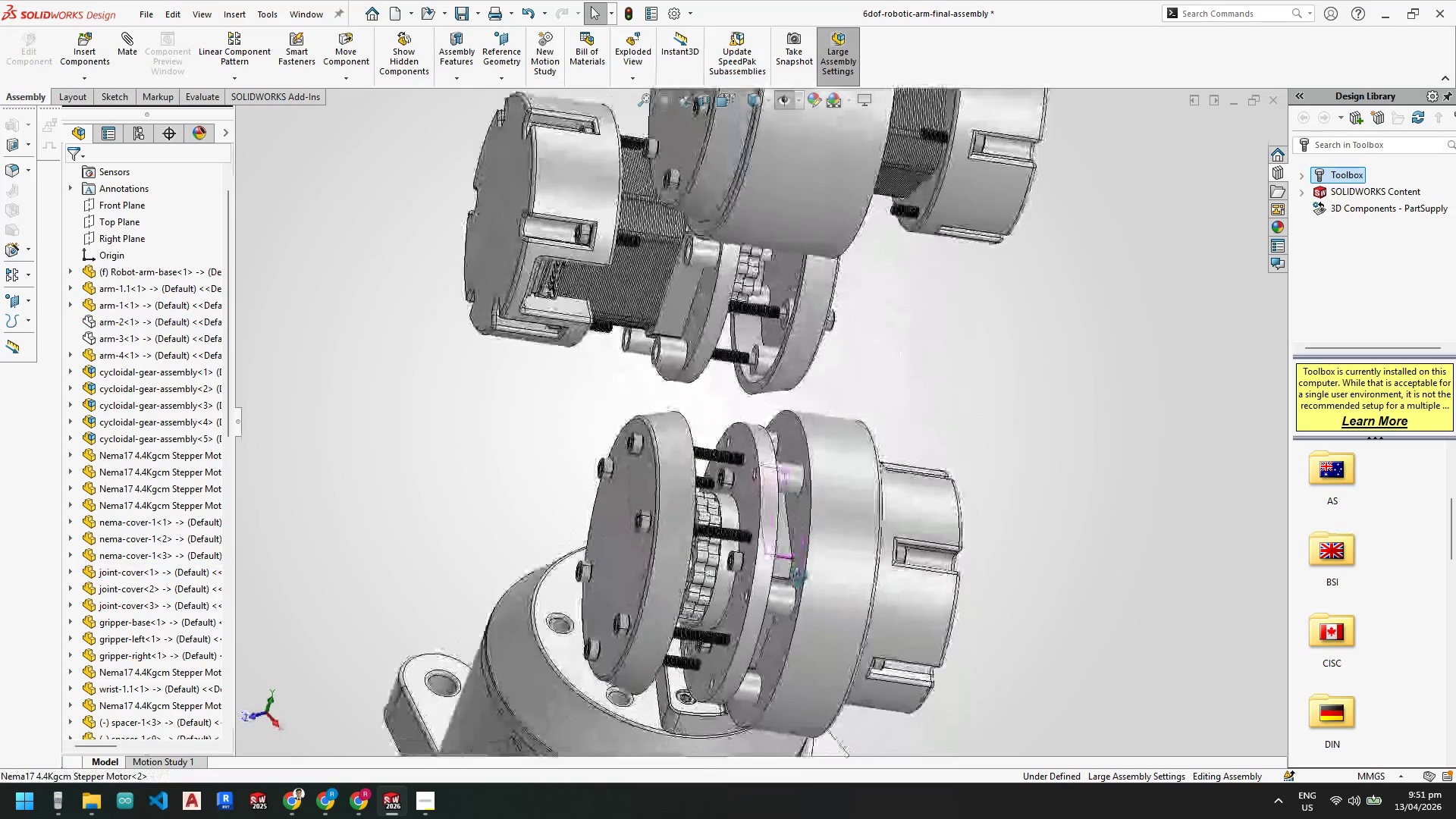 
scroll: coordinate [742, 568], scroll_direction: down, amount: 3.0
 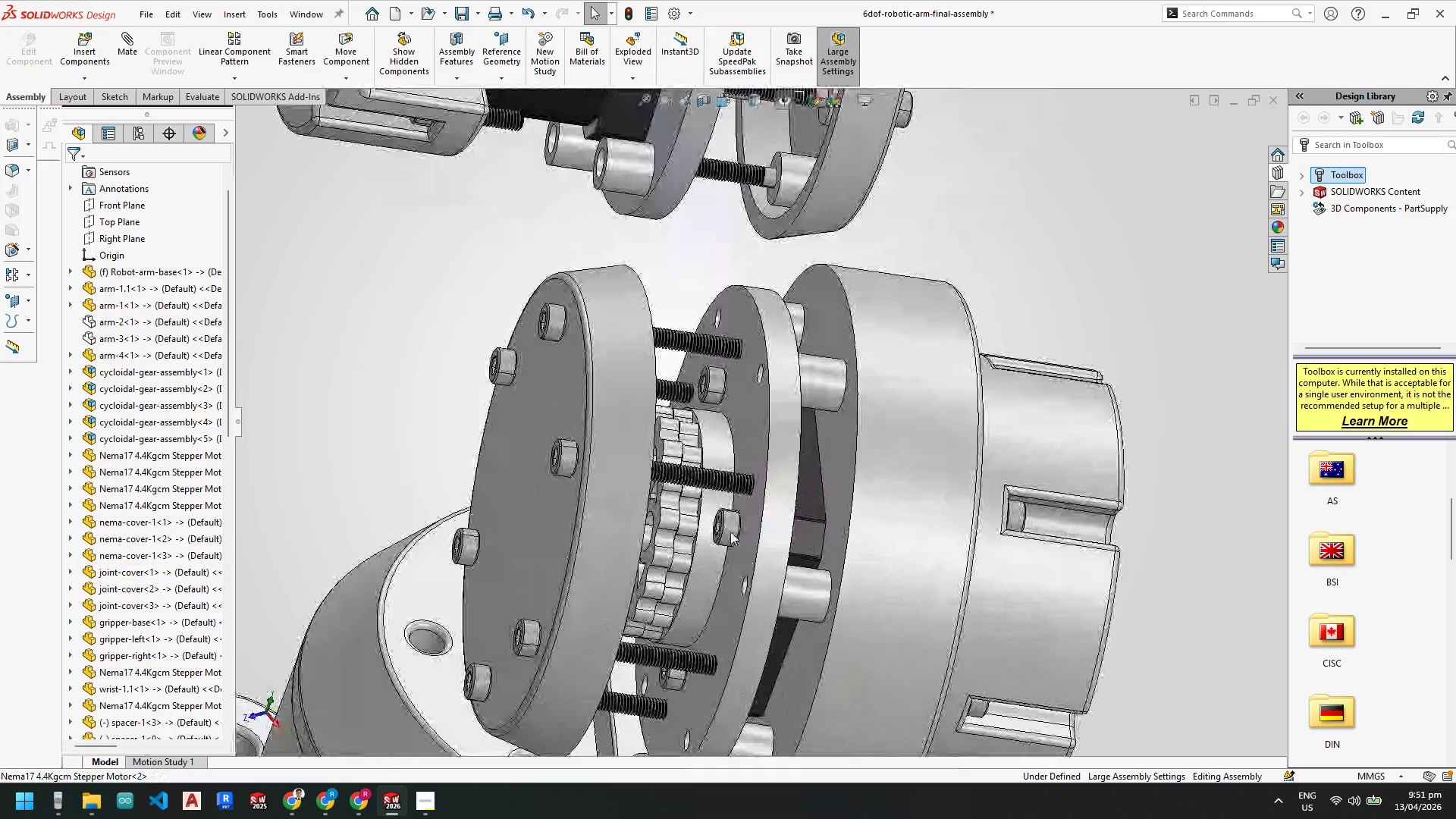 
left_click([730, 531])
 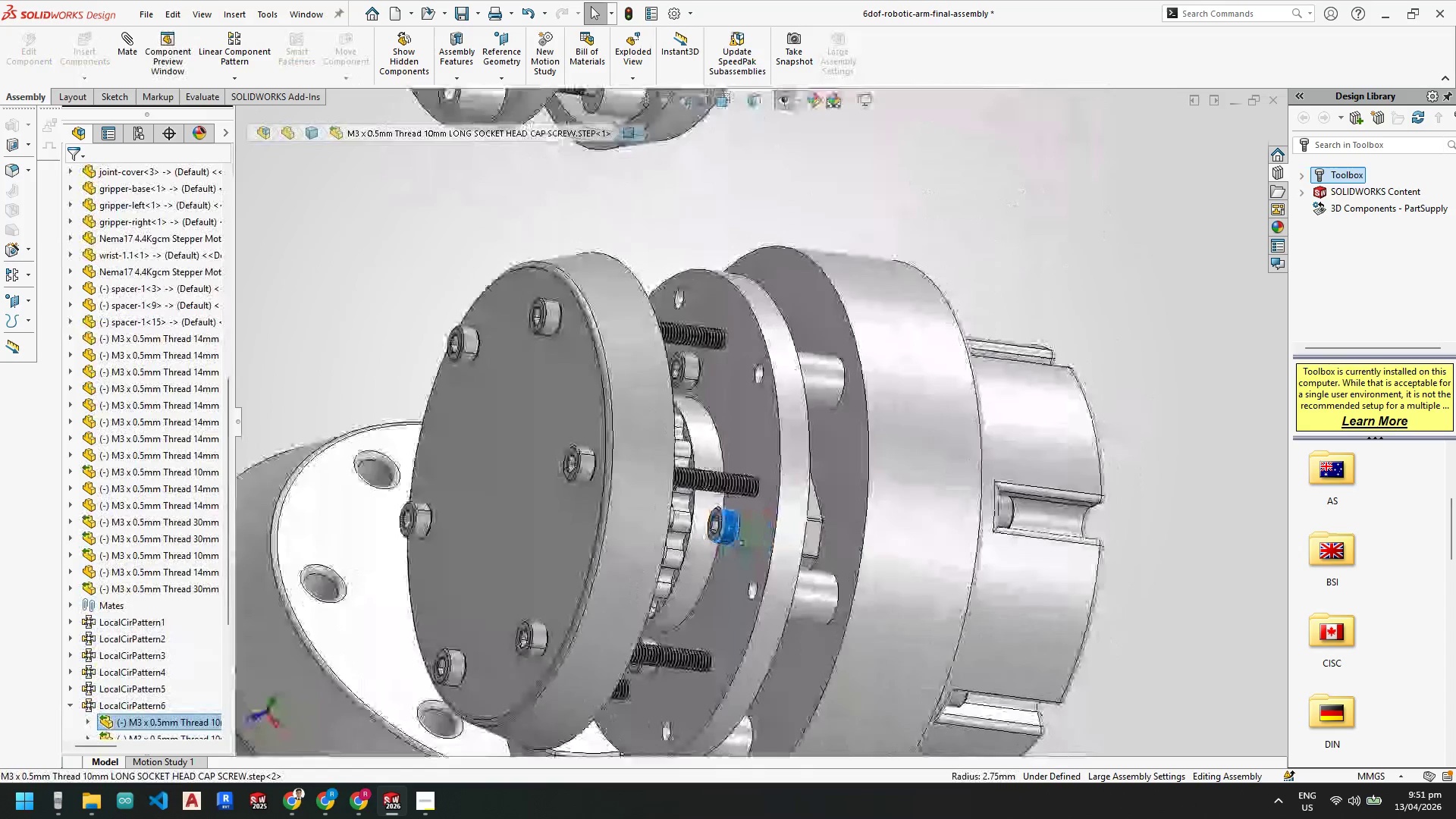 
scroll: coordinate [732, 544], scroll_direction: down, amount: 1.0
 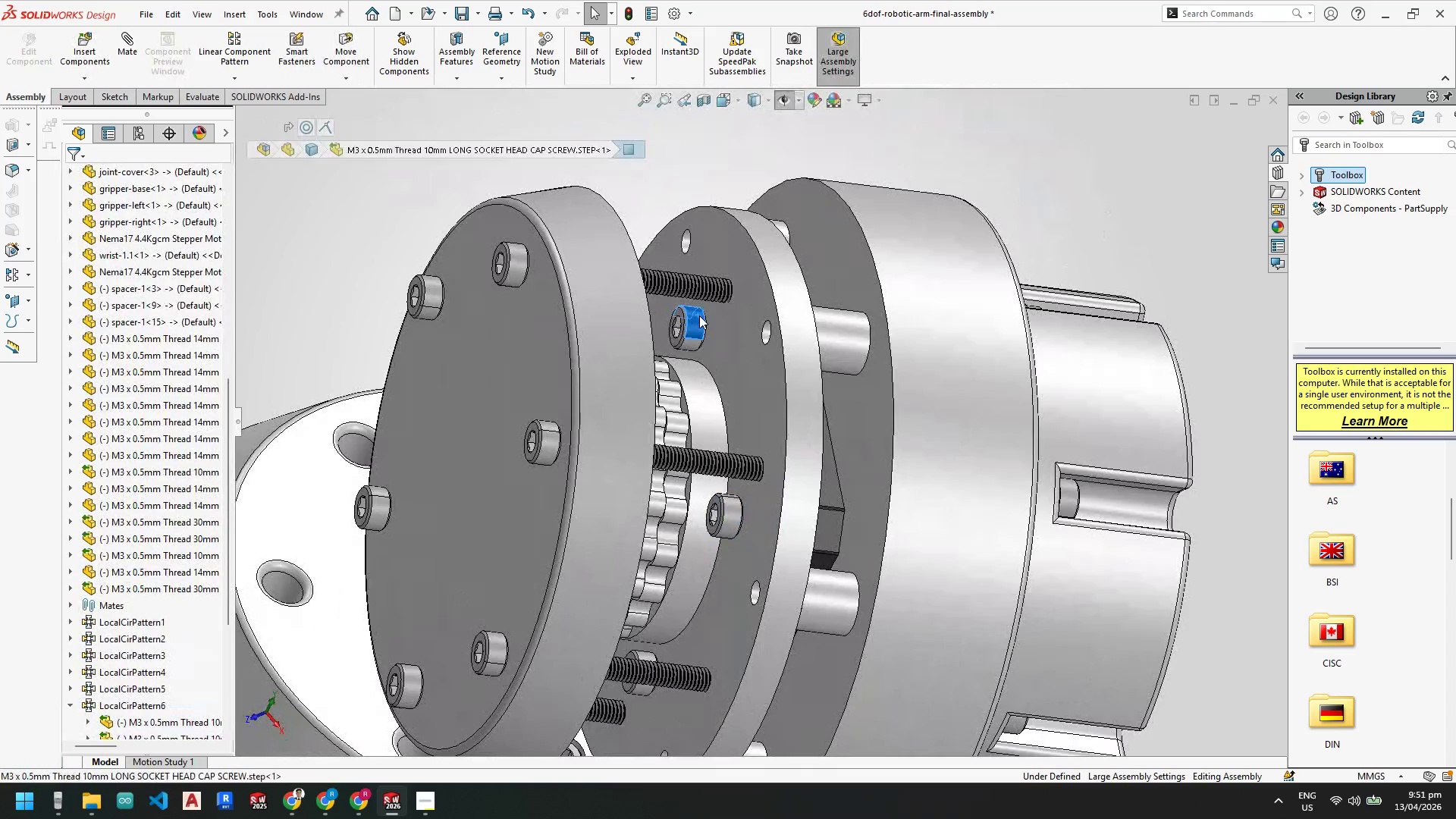 
left_click([168, 472])
 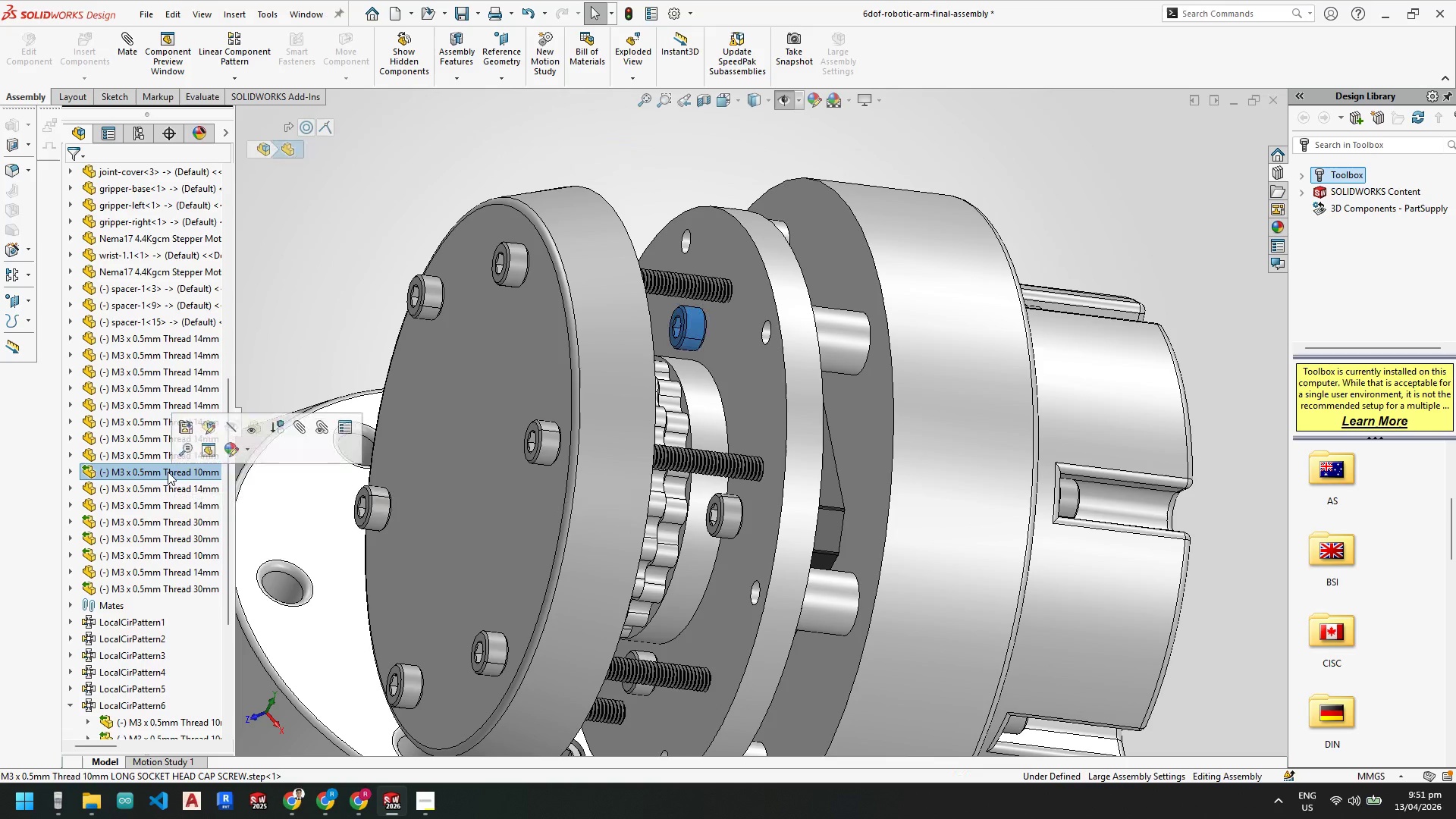 
hold_key(key=ControlLeft, duration=0.52)
 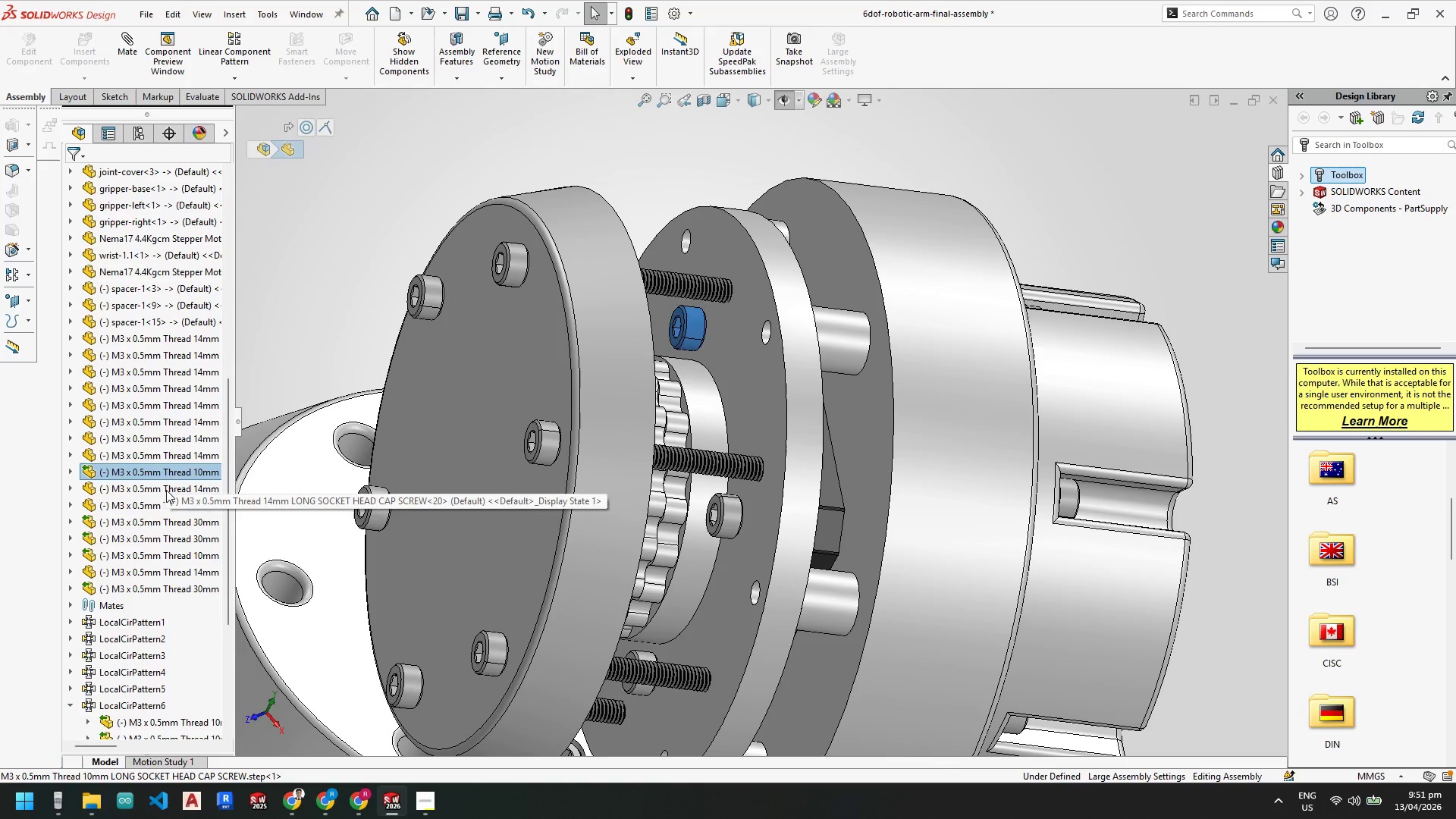 
key(Control+C)
 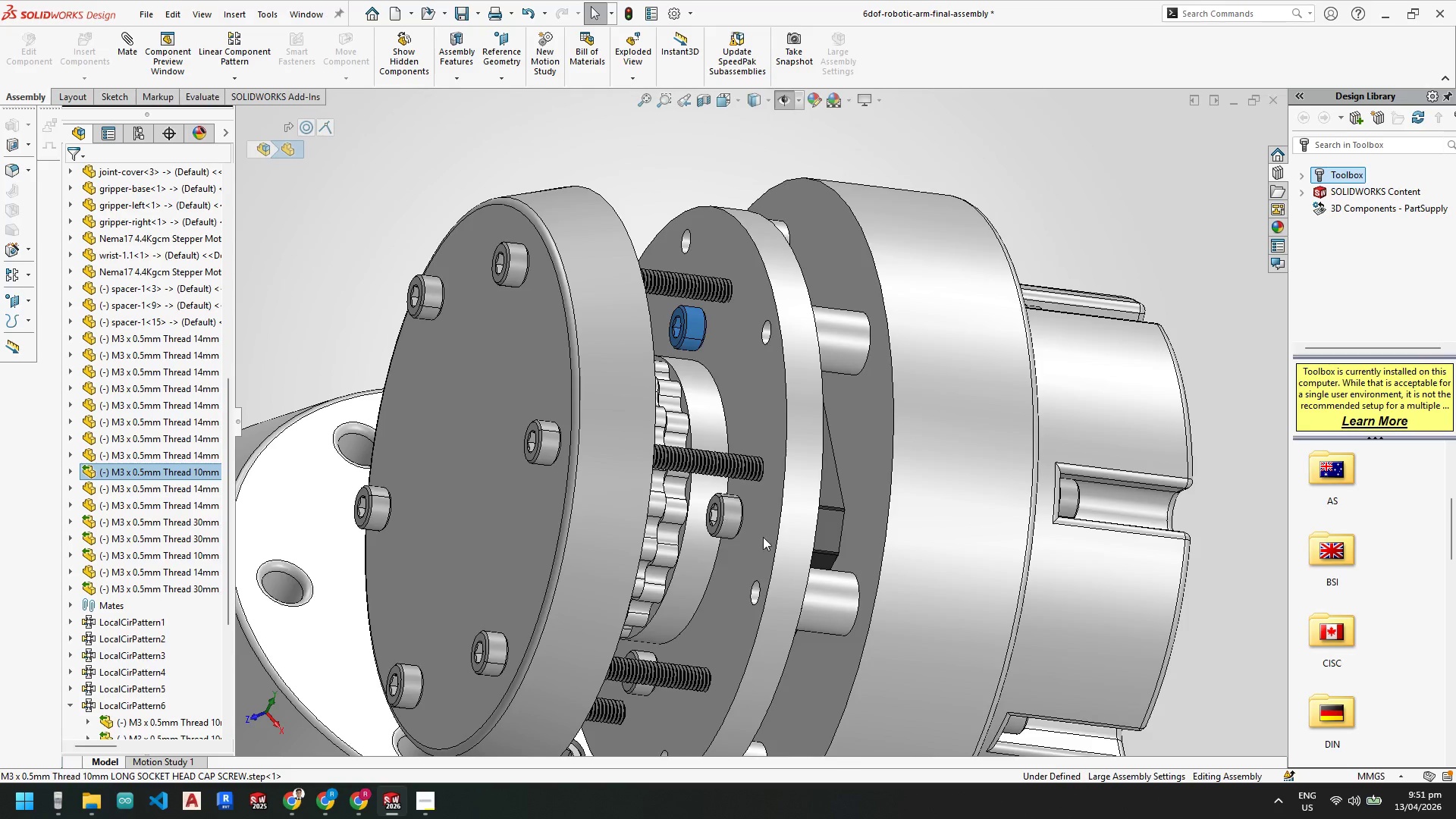 
scroll: coordinate [747, 514], scroll_direction: up, amount: 7.0
 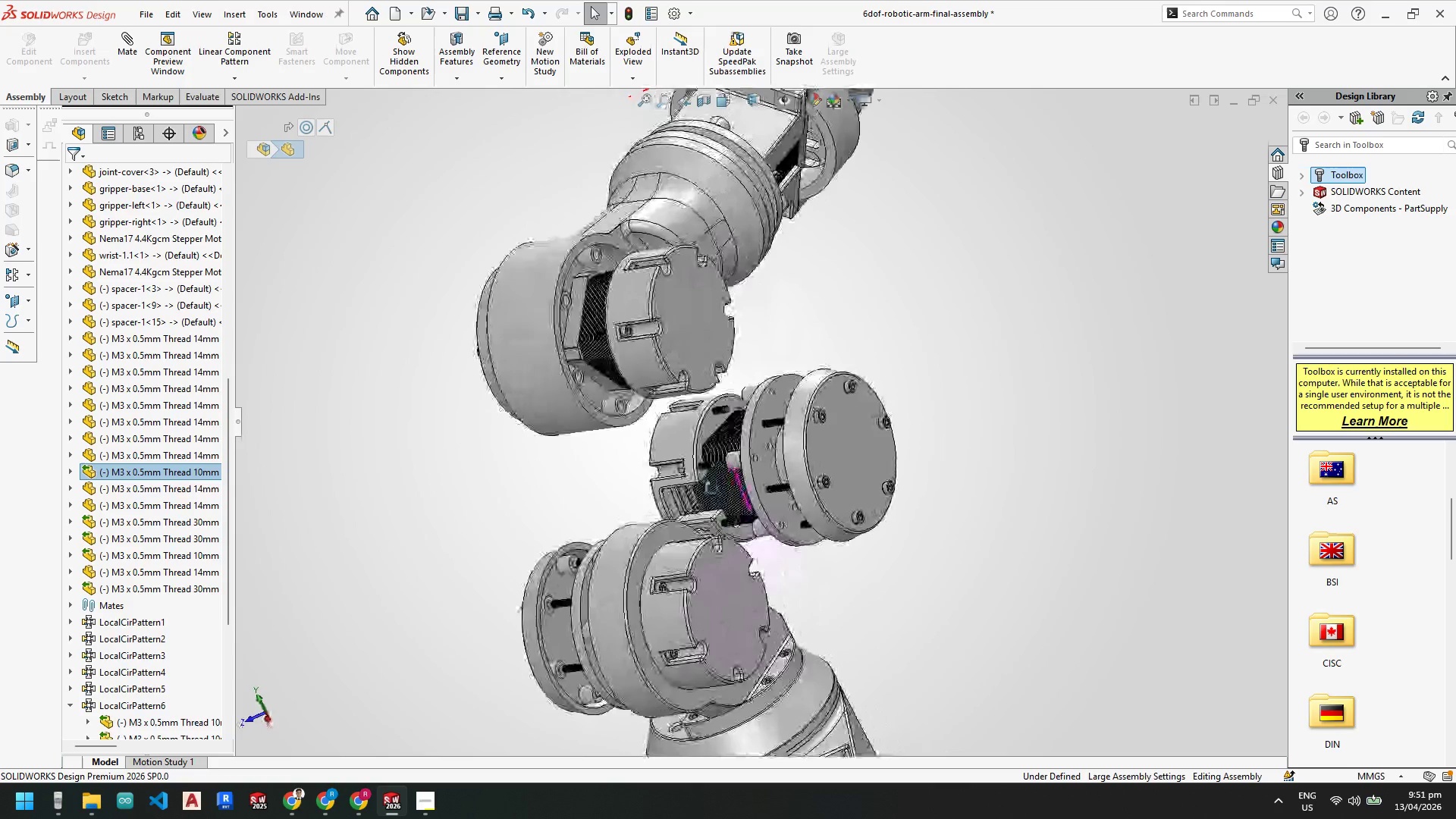 
scroll: coordinate [791, 450], scroll_direction: down, amount: 5.0
 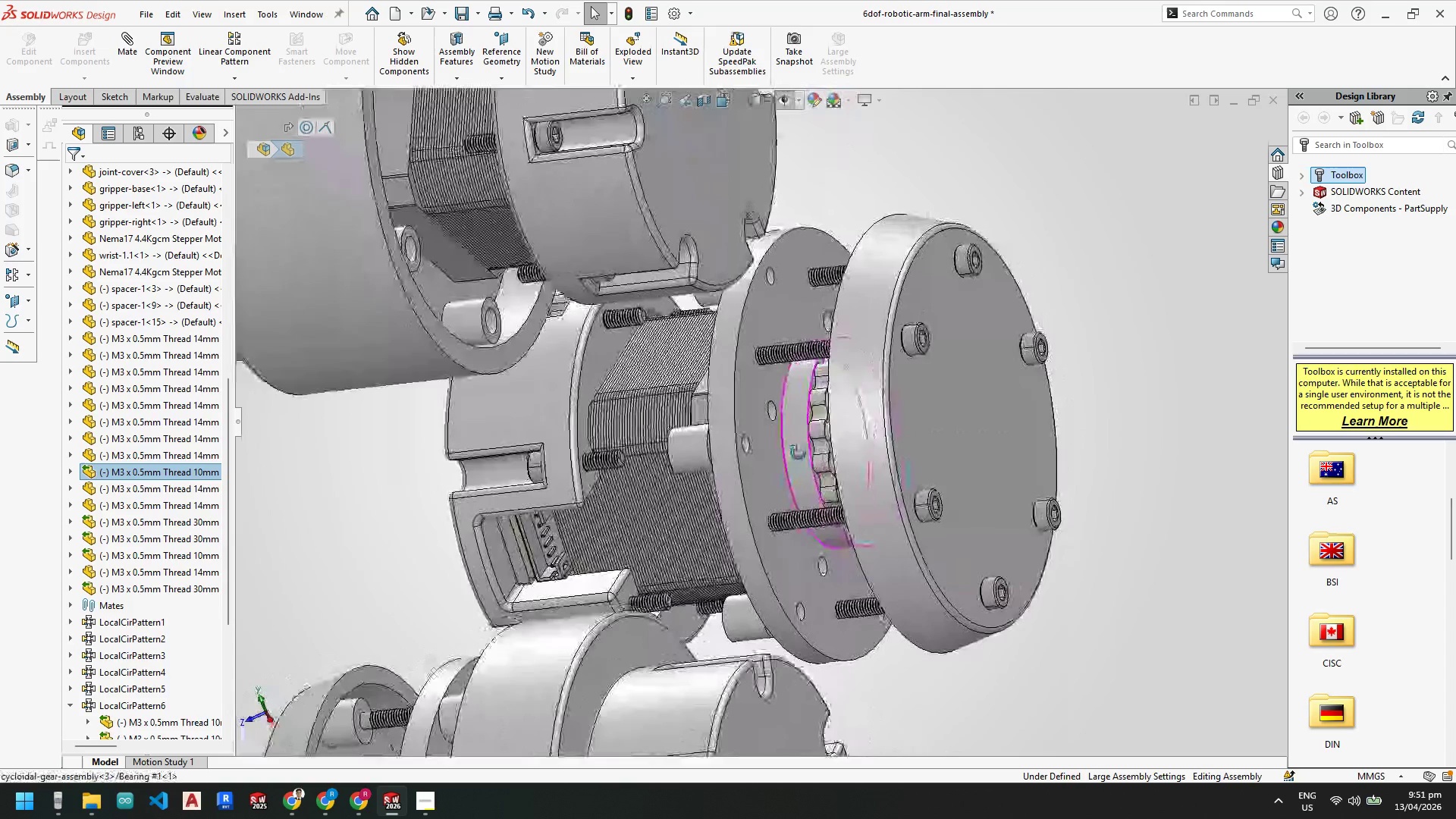 
key(Control+V)
 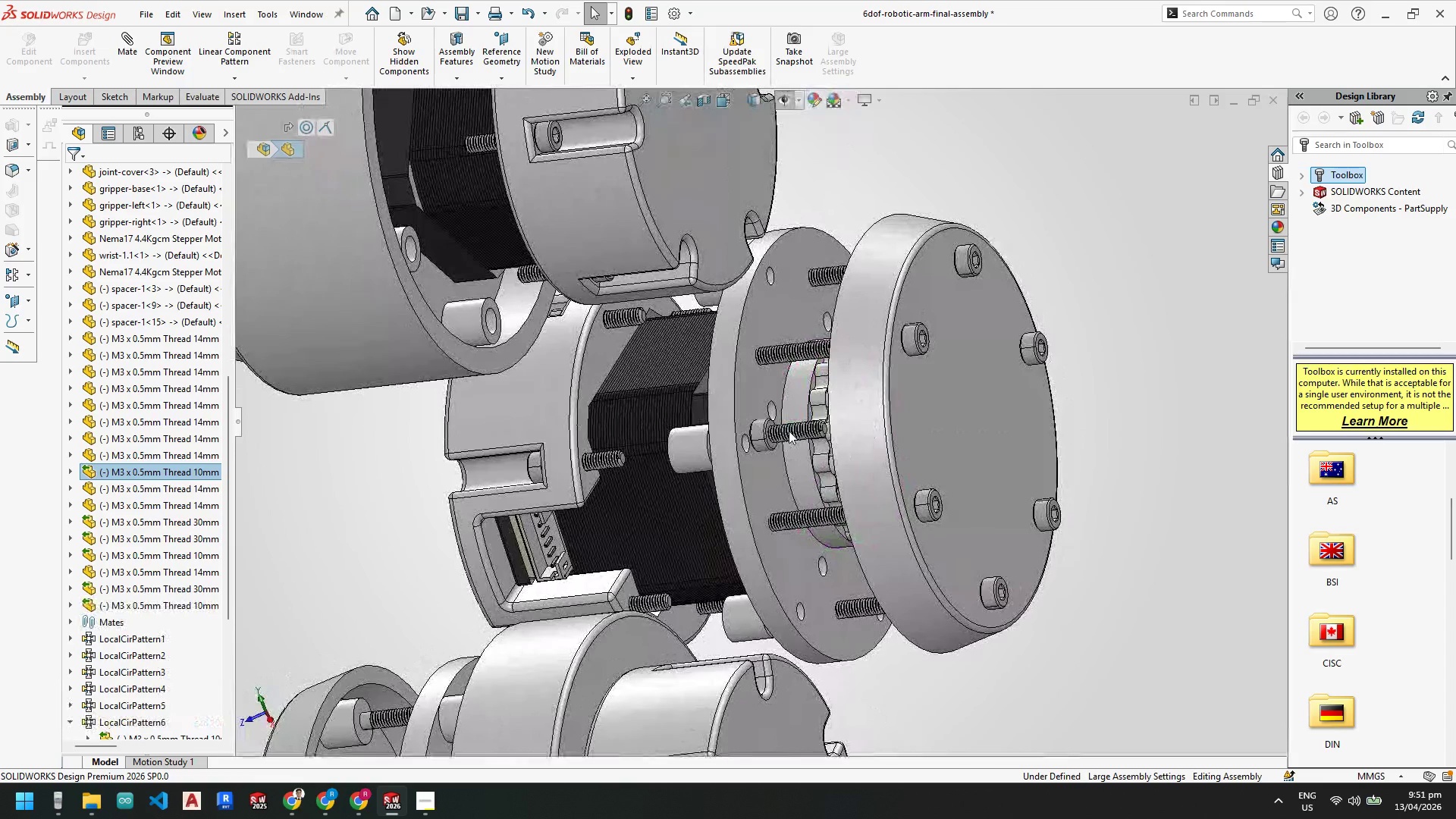 
scroll: coordinate [786, 430], scroll_direction: down, amount: 5.0
 